 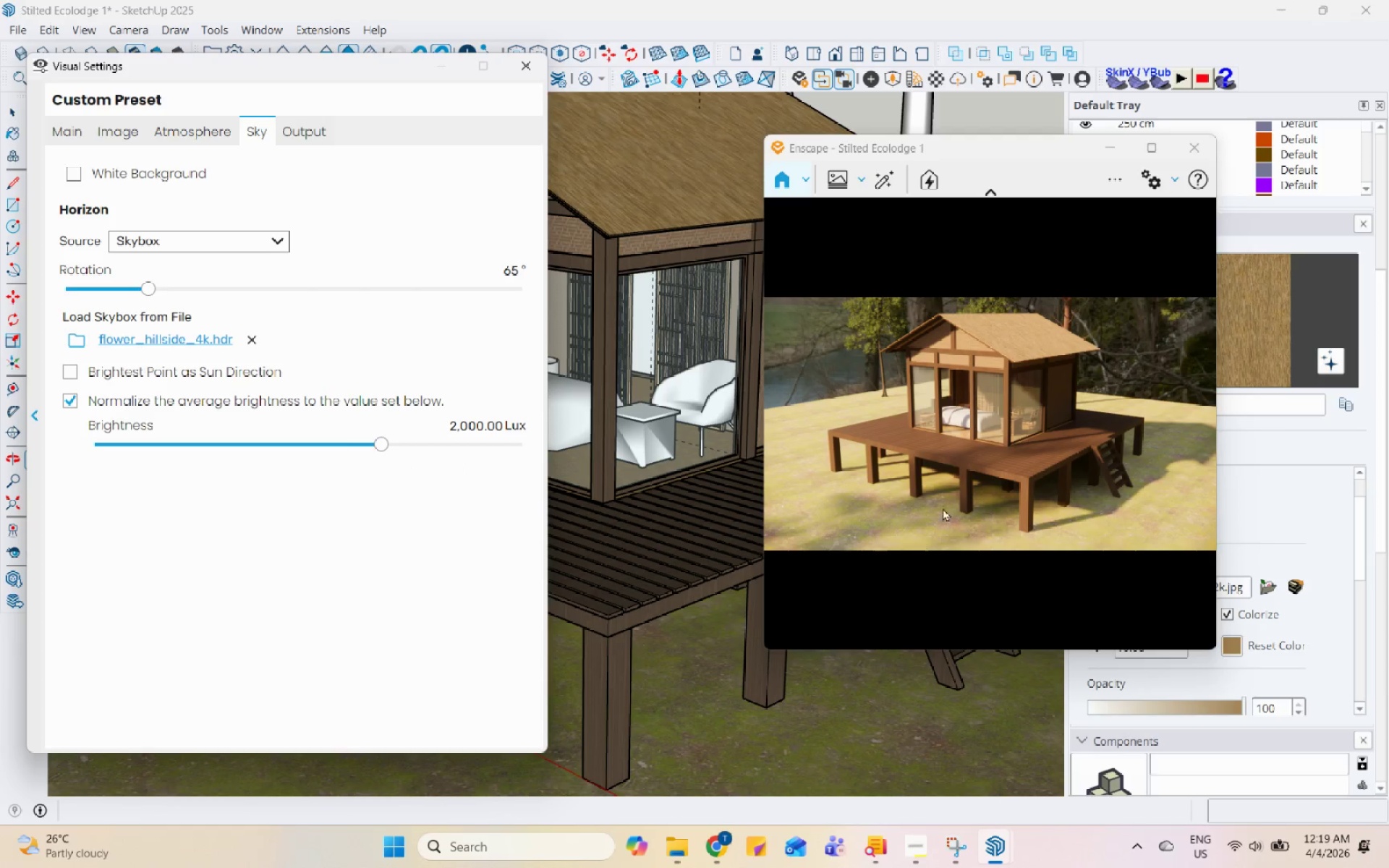 
type(UUU)
 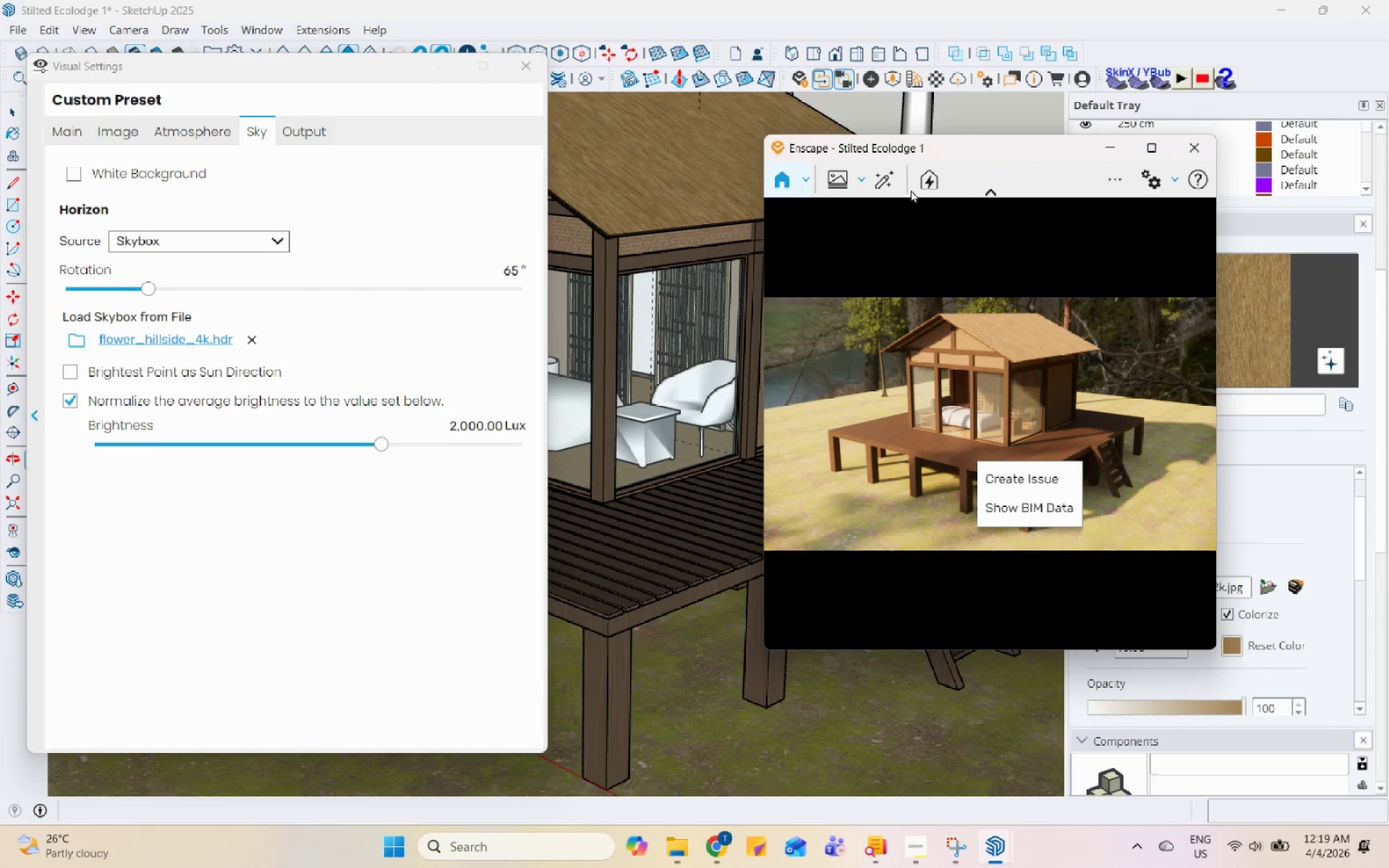 
left_click([1006, 385])
 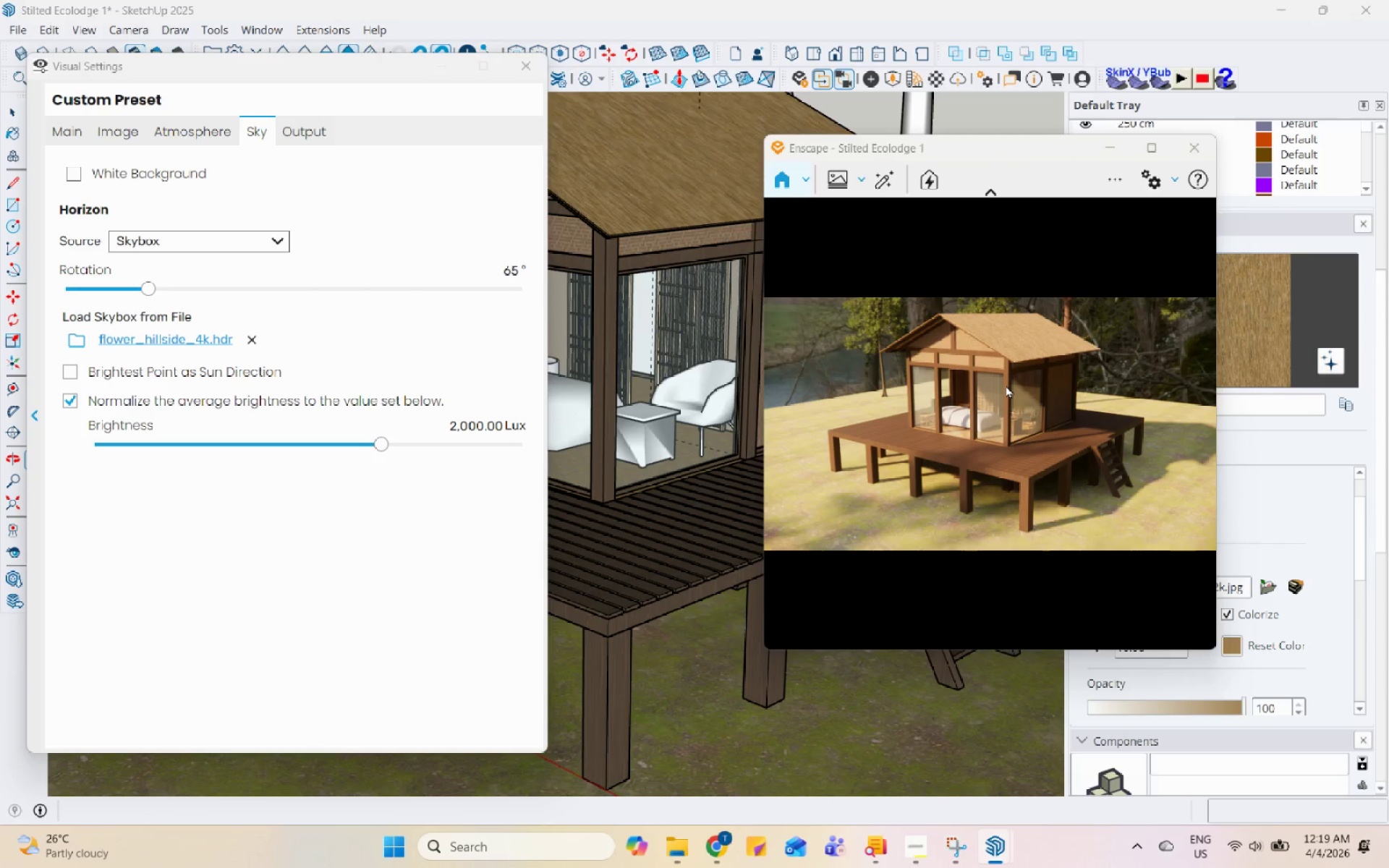 
key(Control+U)
 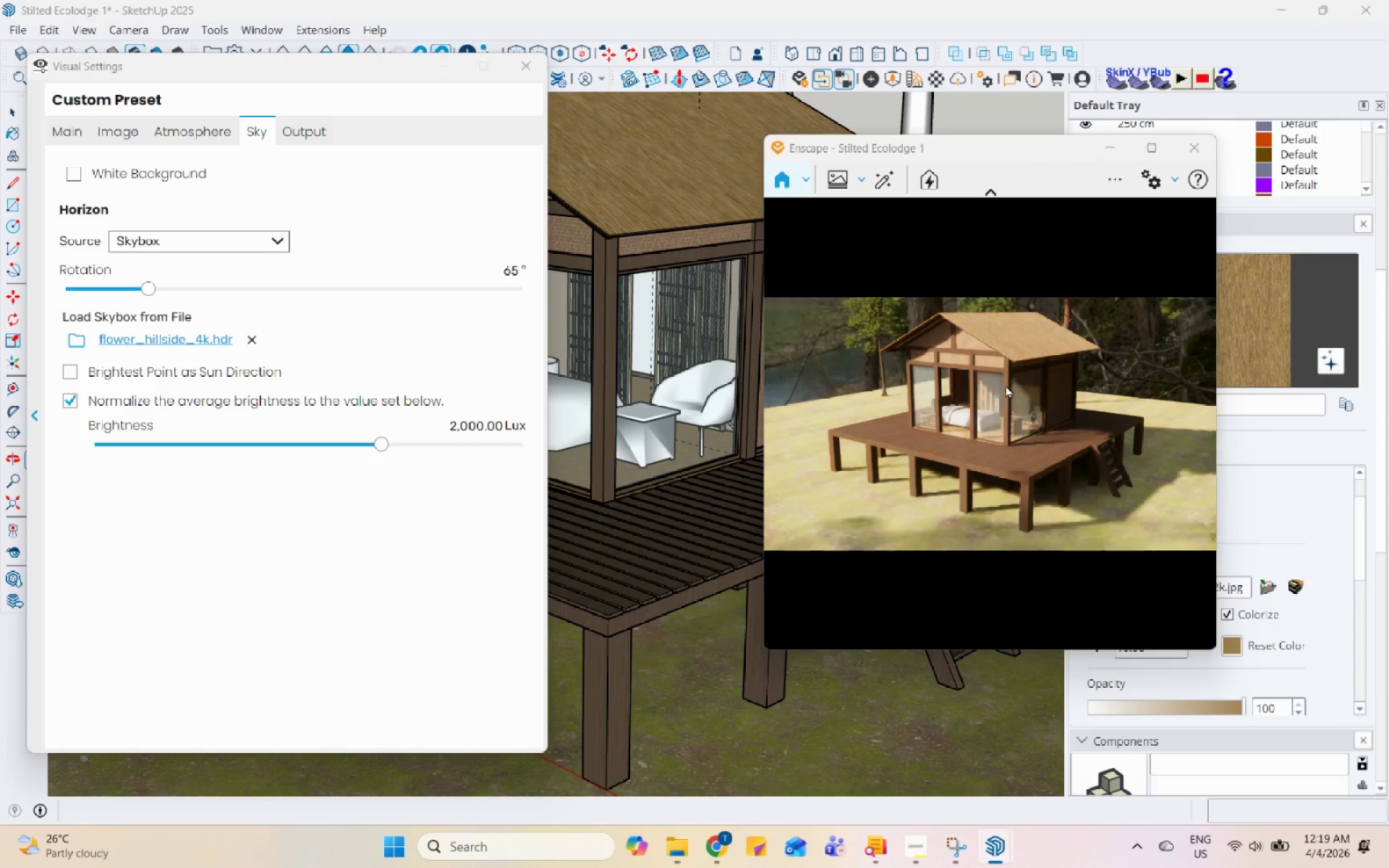 
key(Control+U)
 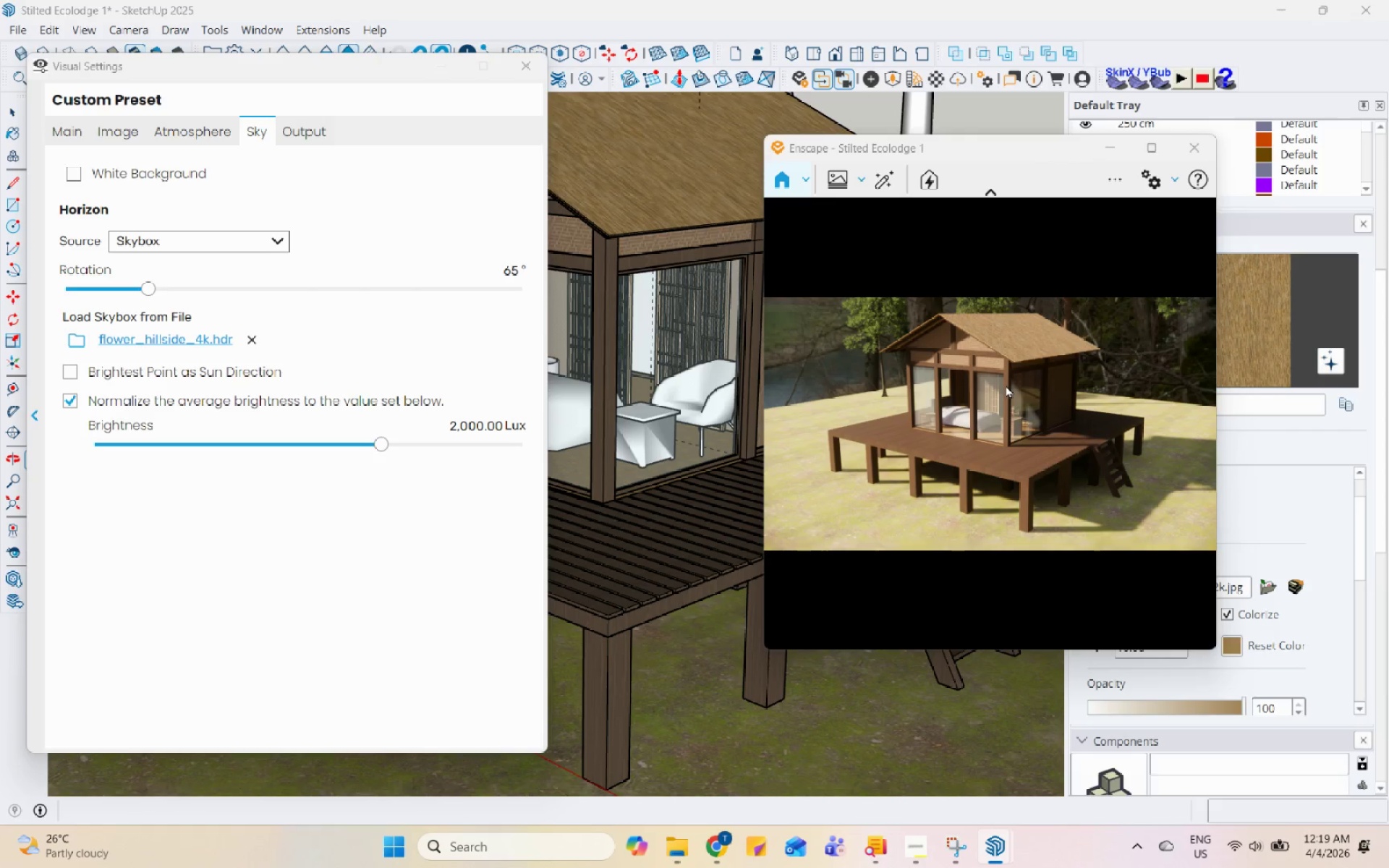 
key(Control+I)
 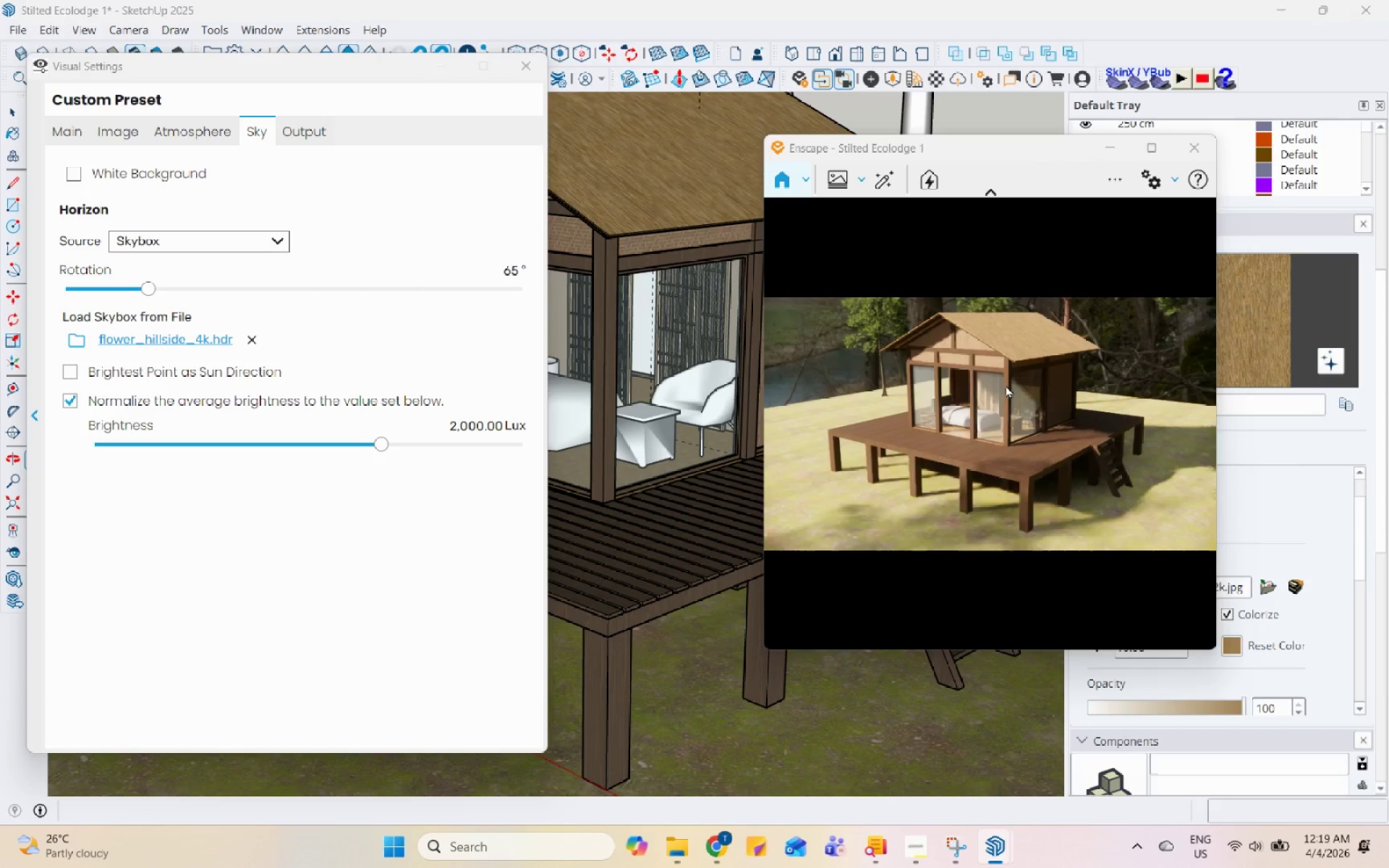 
key(Control+I)
 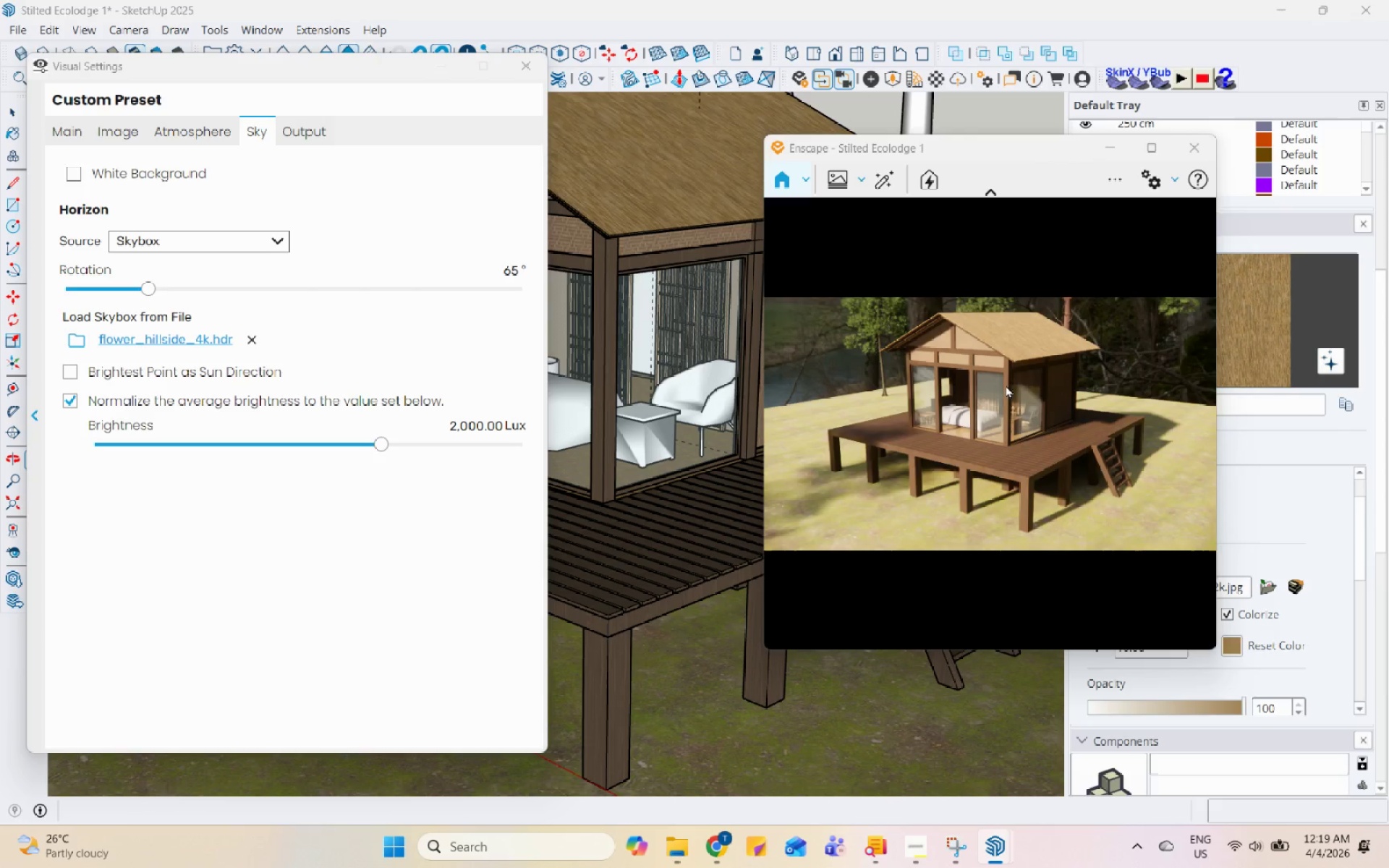 
key(Control+I)
 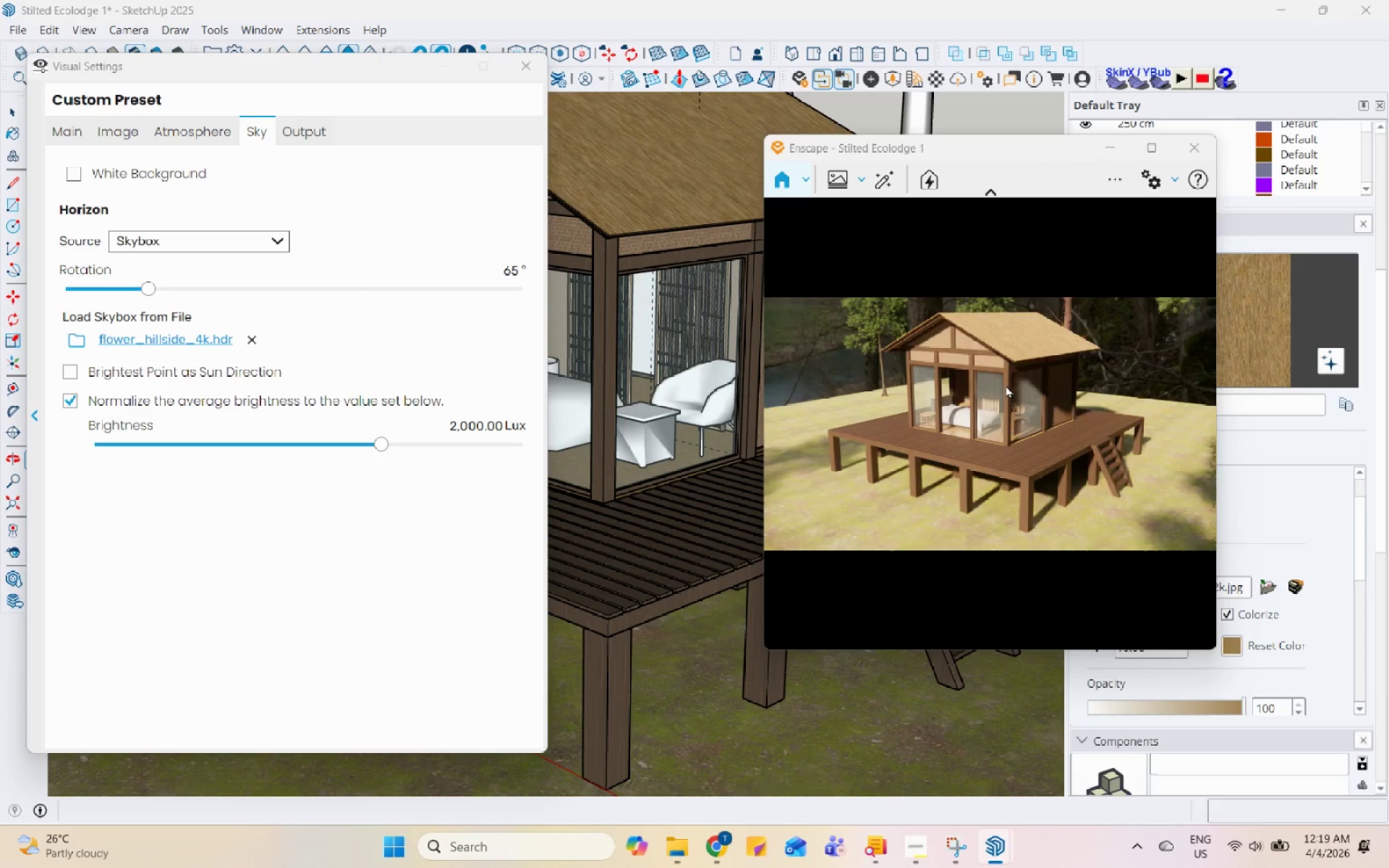 
key(Control+I)
 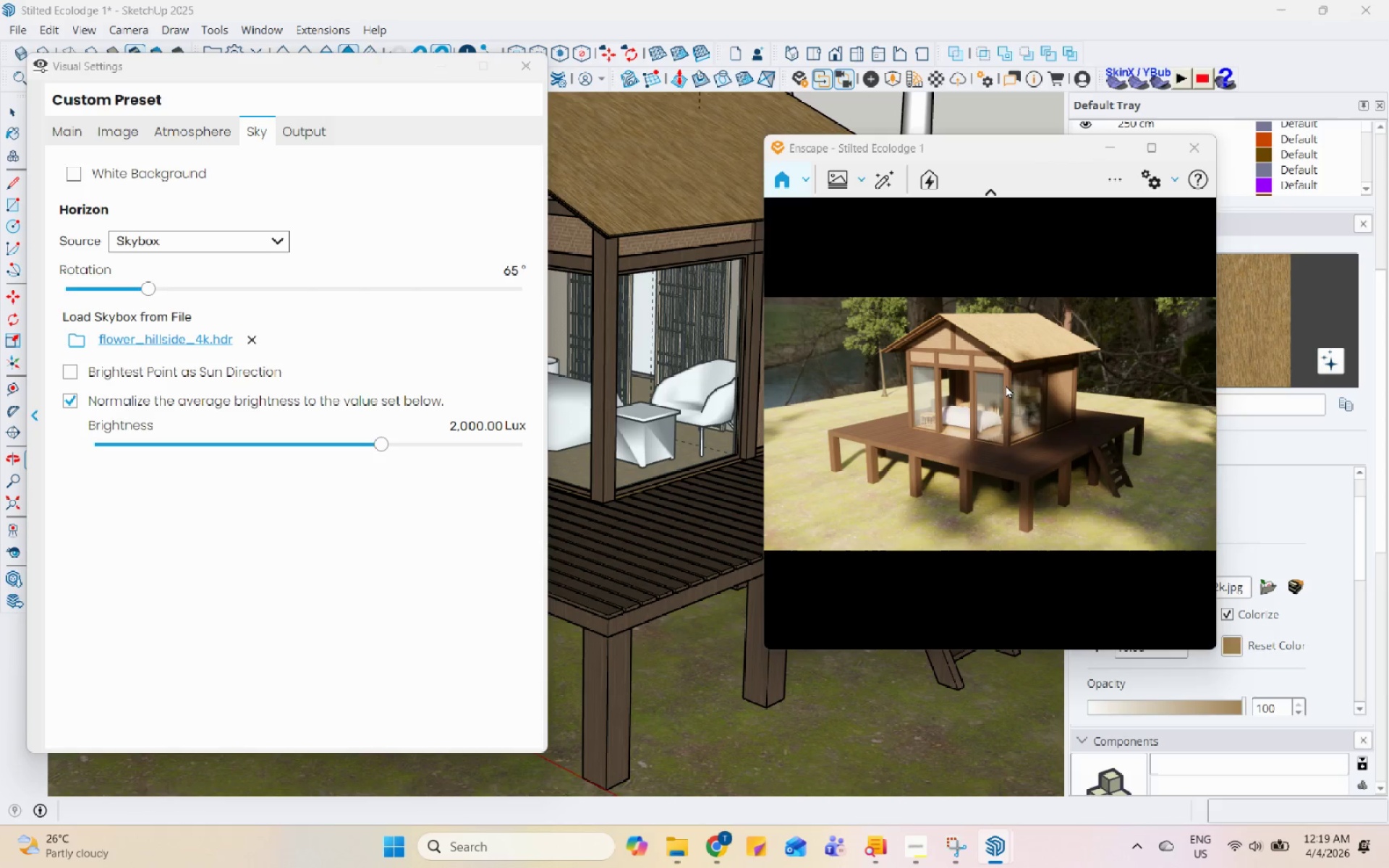 
key(Control+I)
 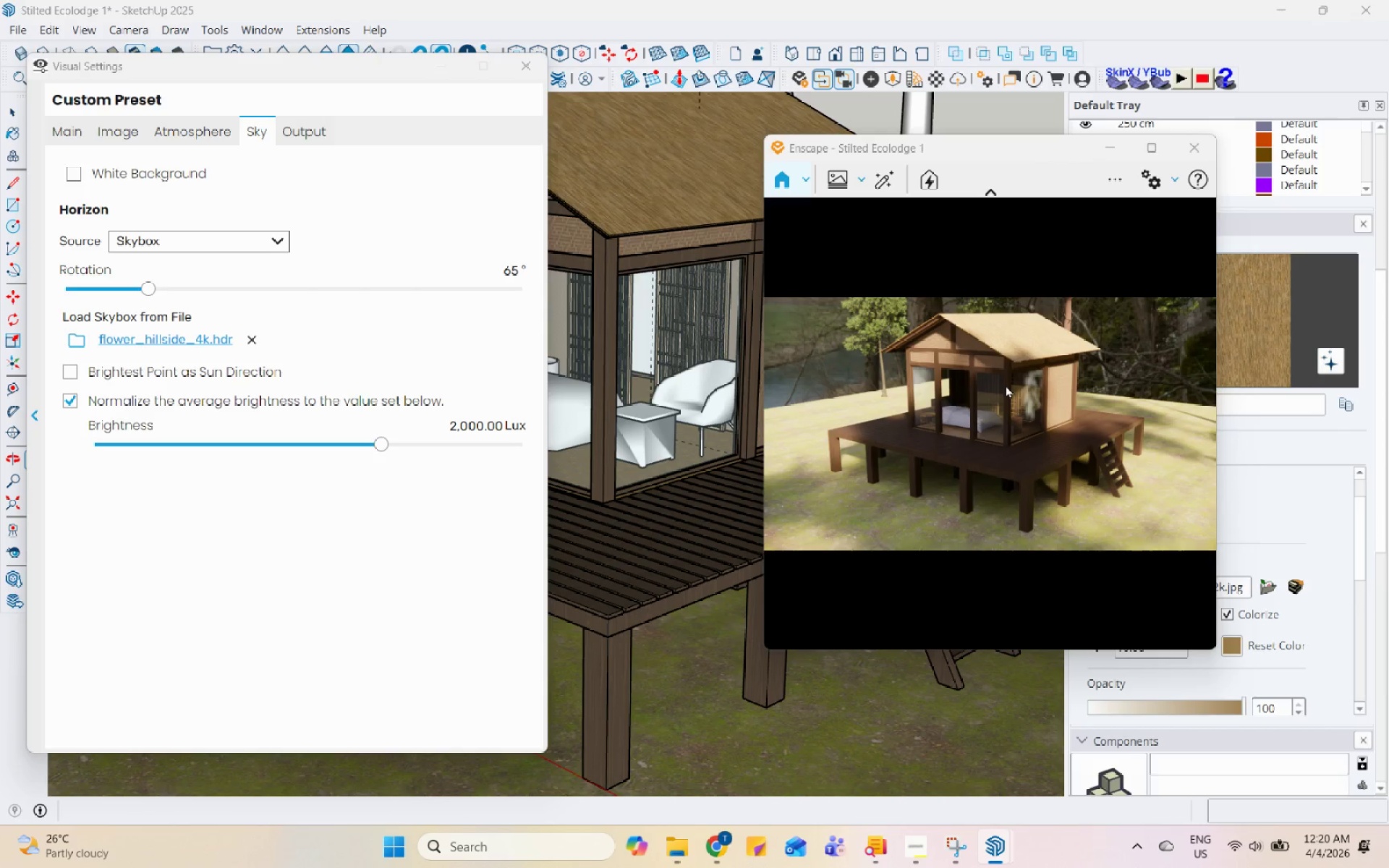 
key(Control+I)
 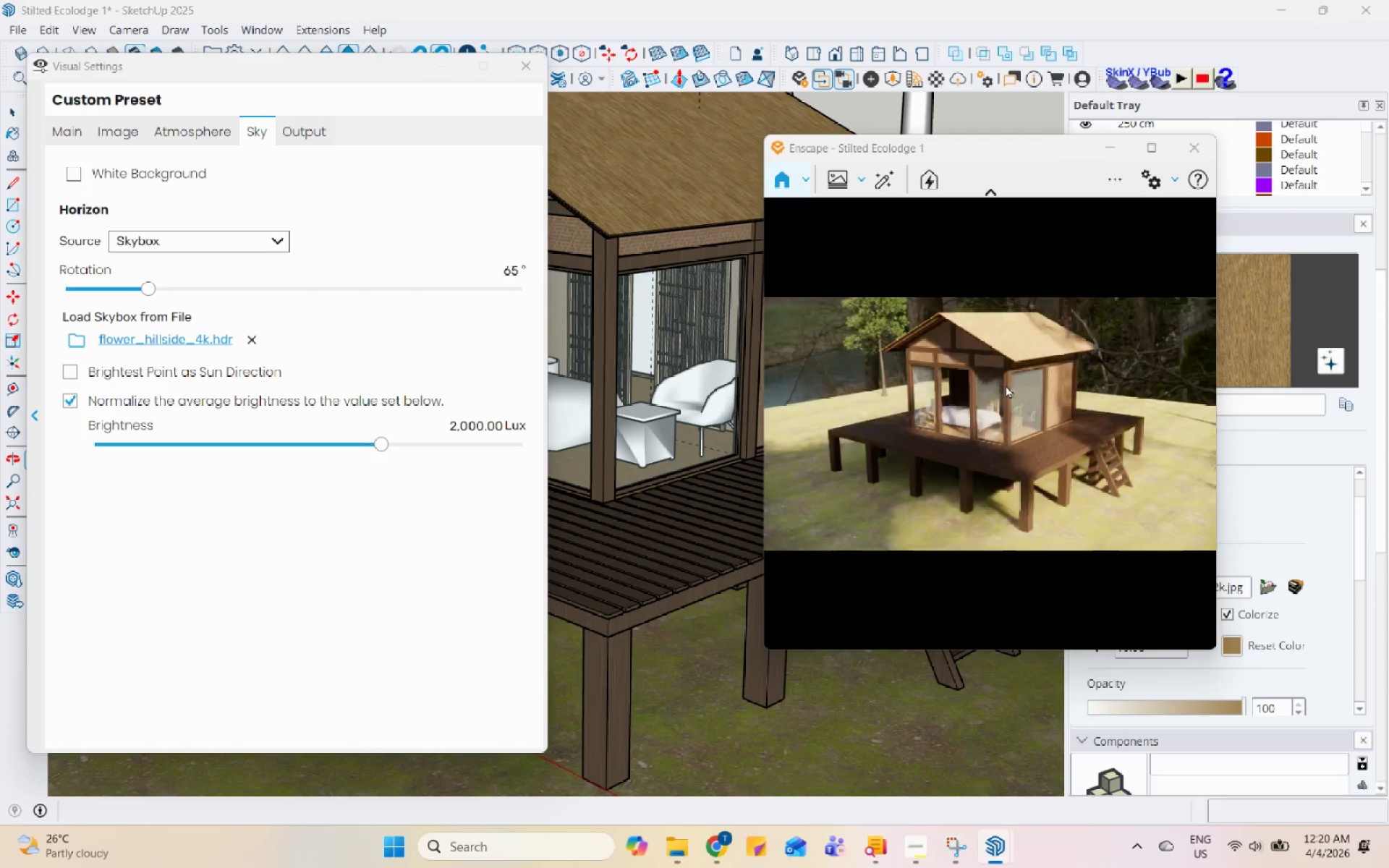 
key(Control+I)
 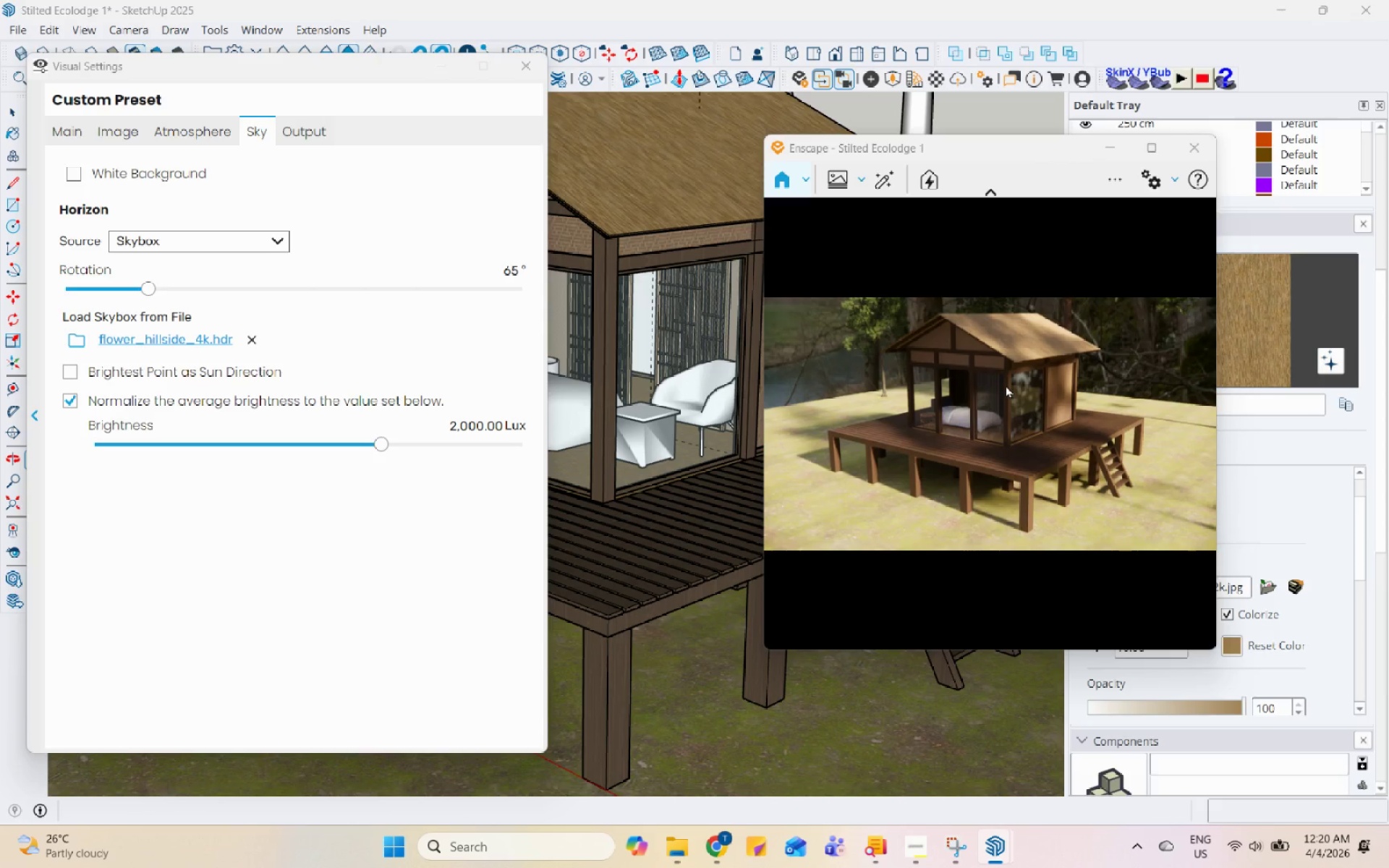 
key(Control+I)
 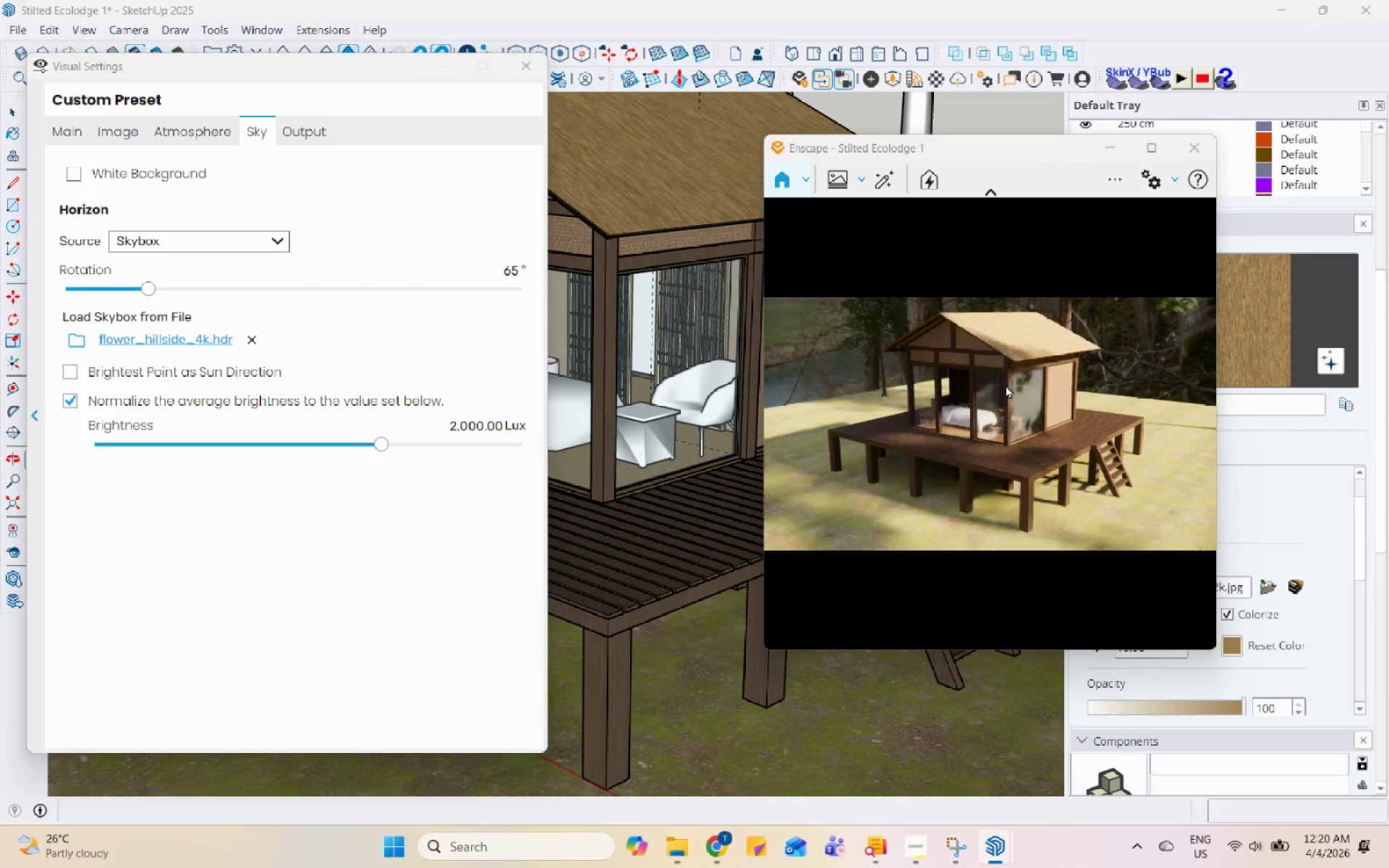 
key(Control+I)
 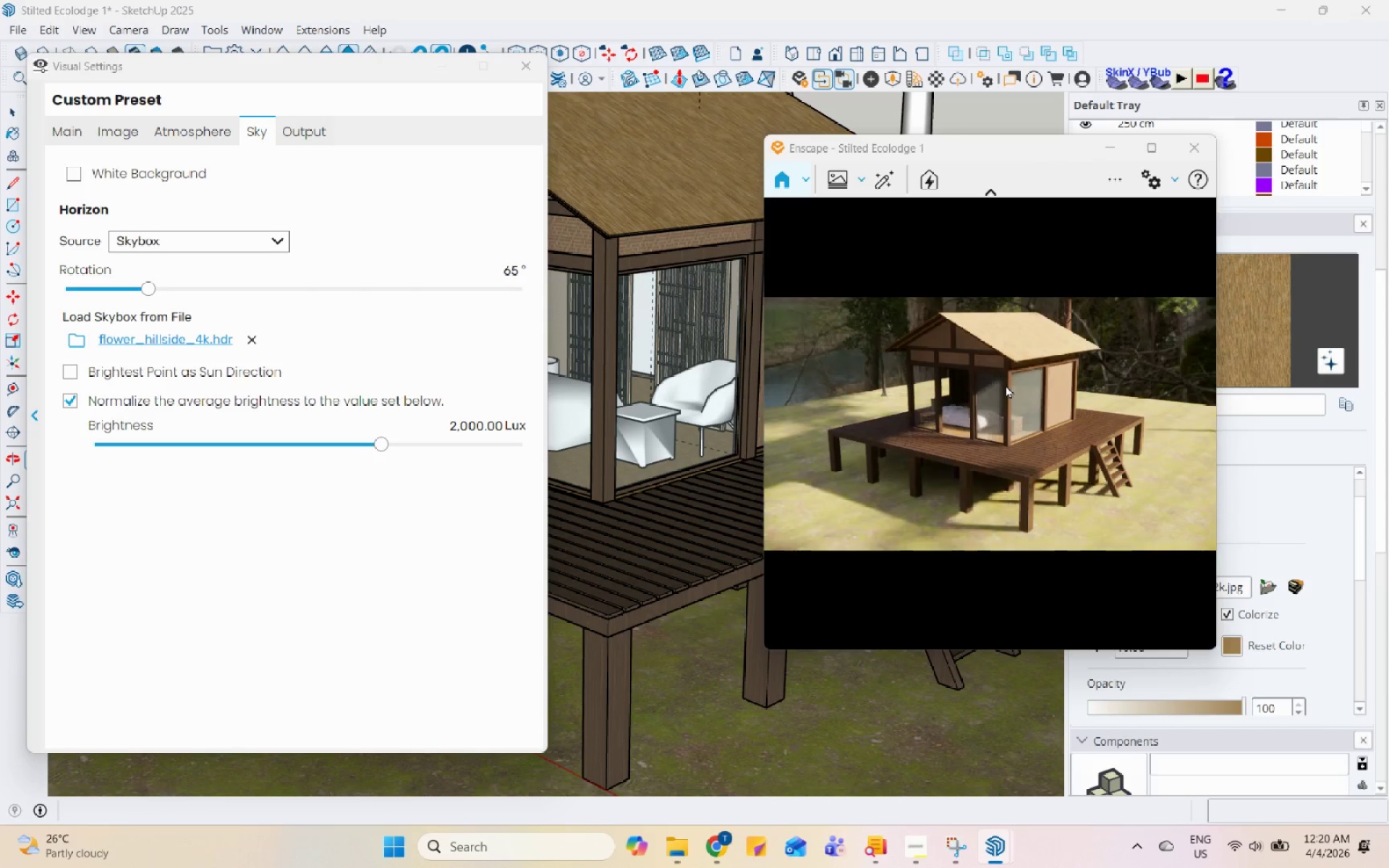 
key(Control+I)
 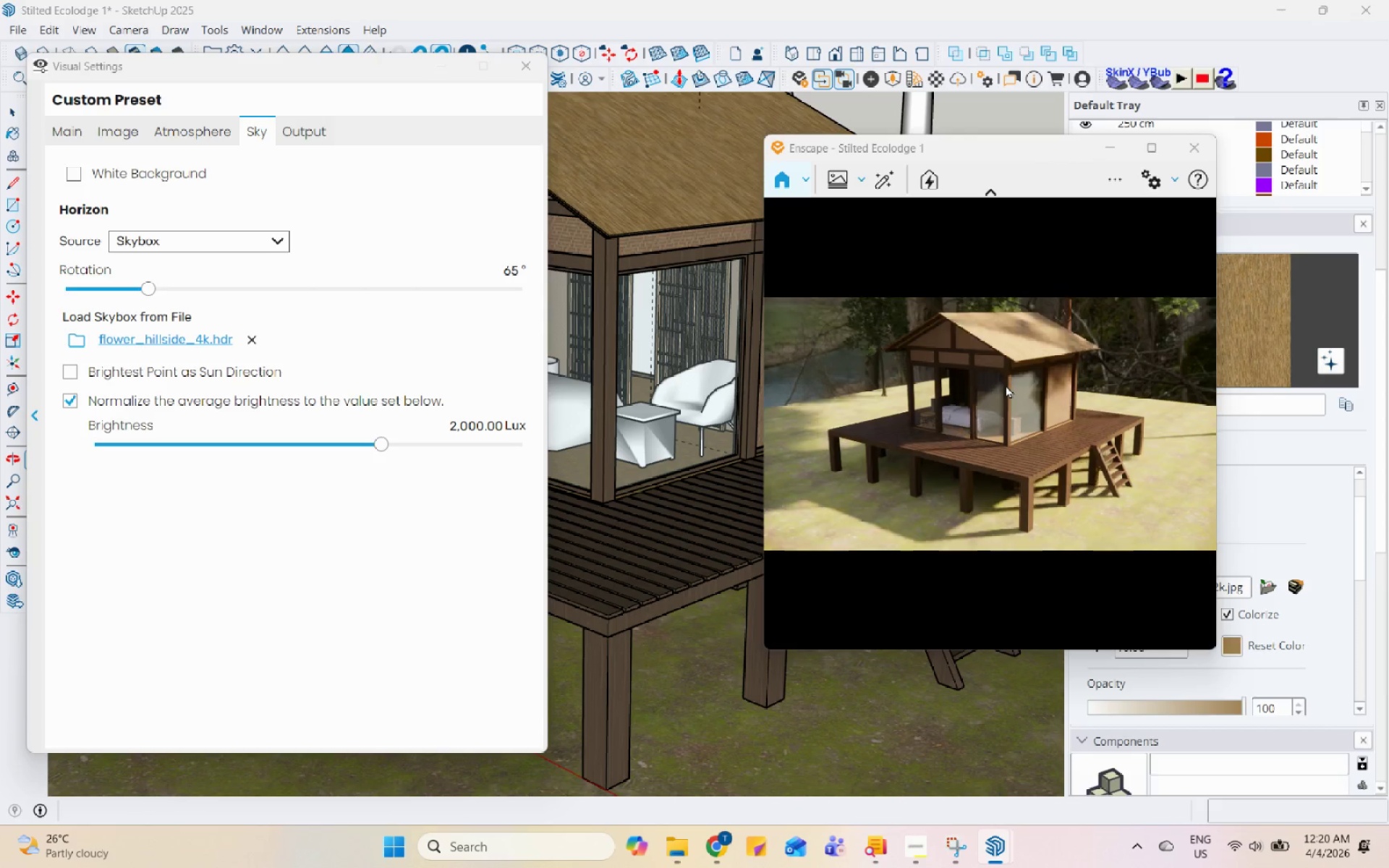 
key(Control+I)
 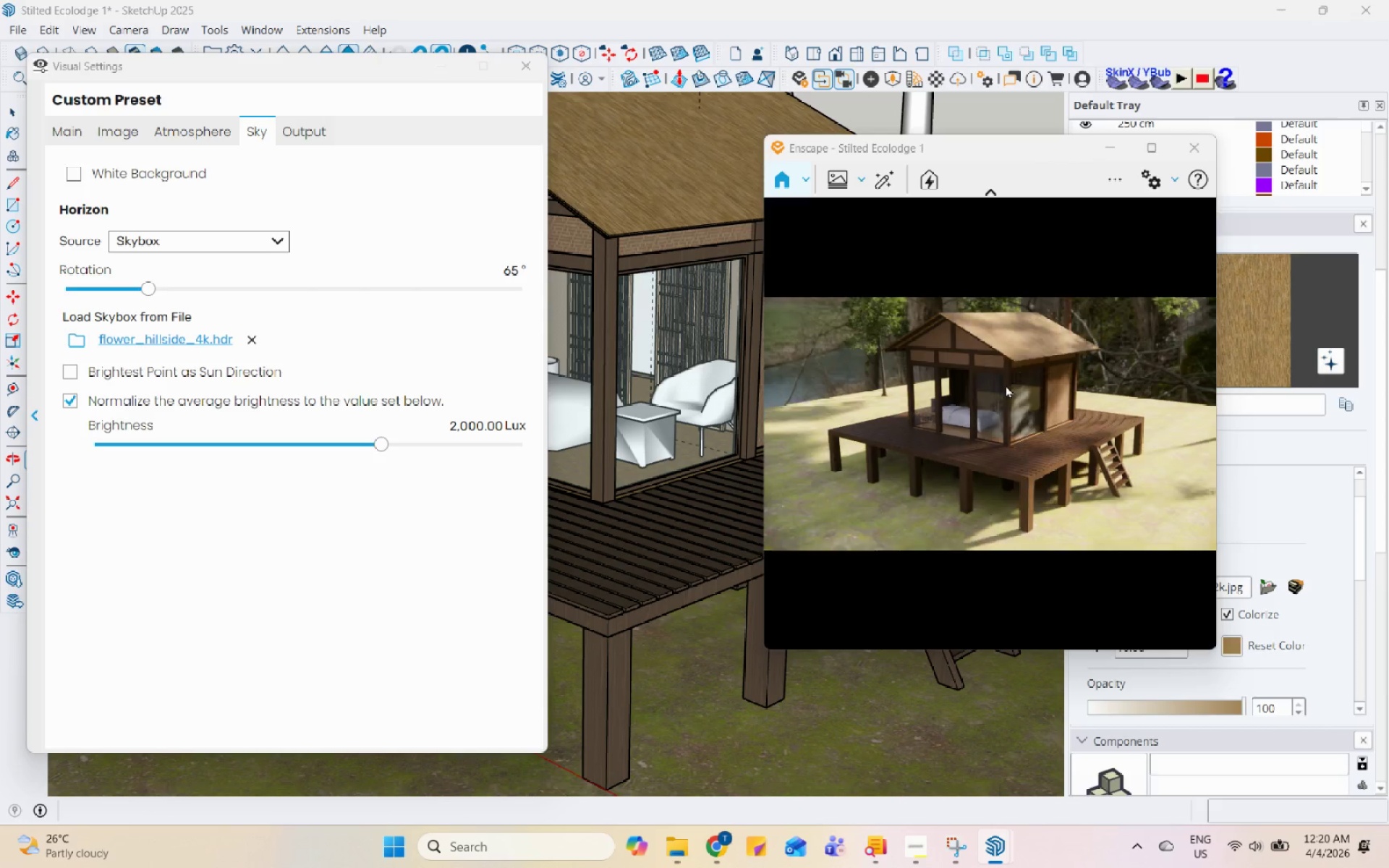 
key(Control+I)
 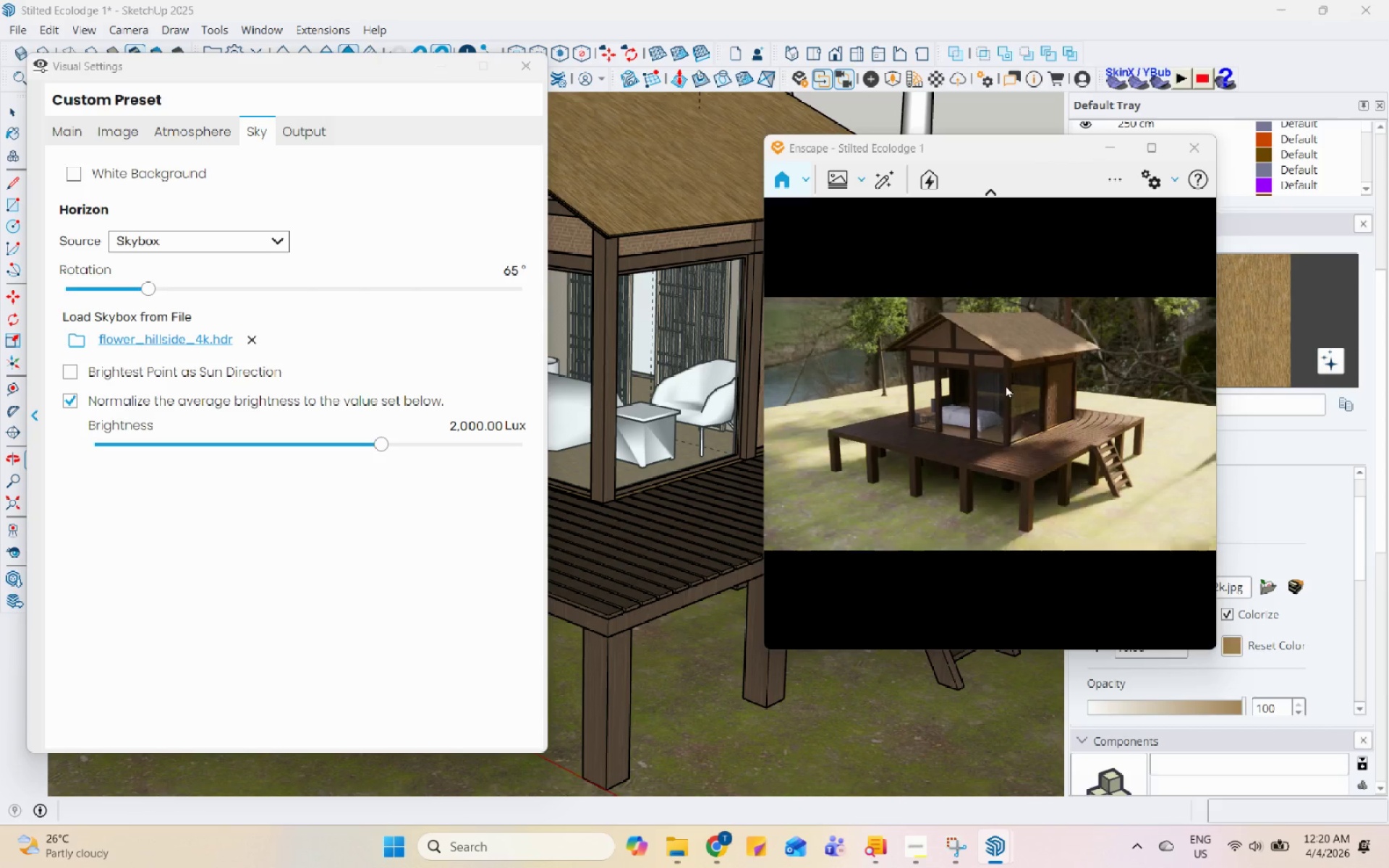 
key(Control+I)
 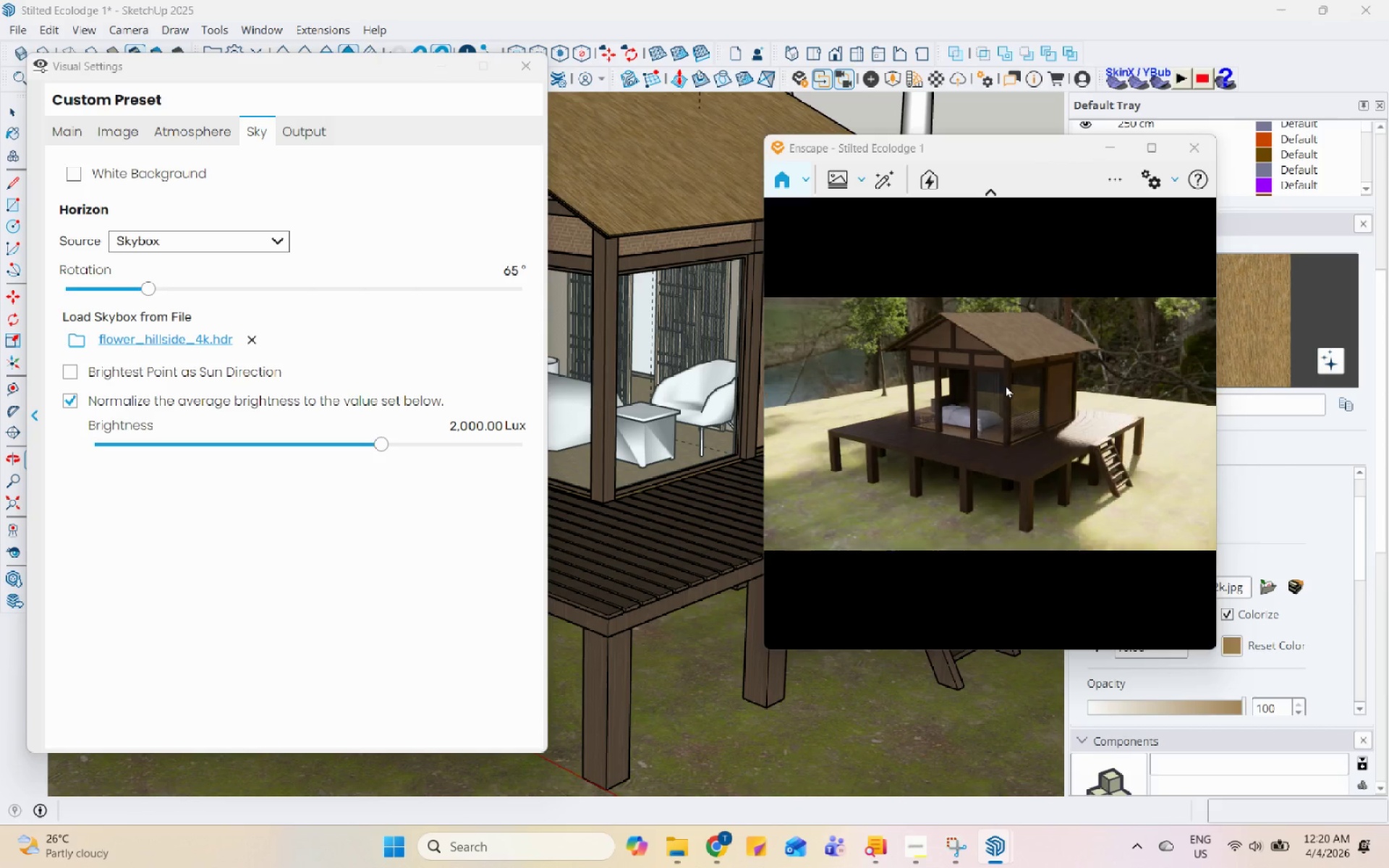 
key(Control+I)
 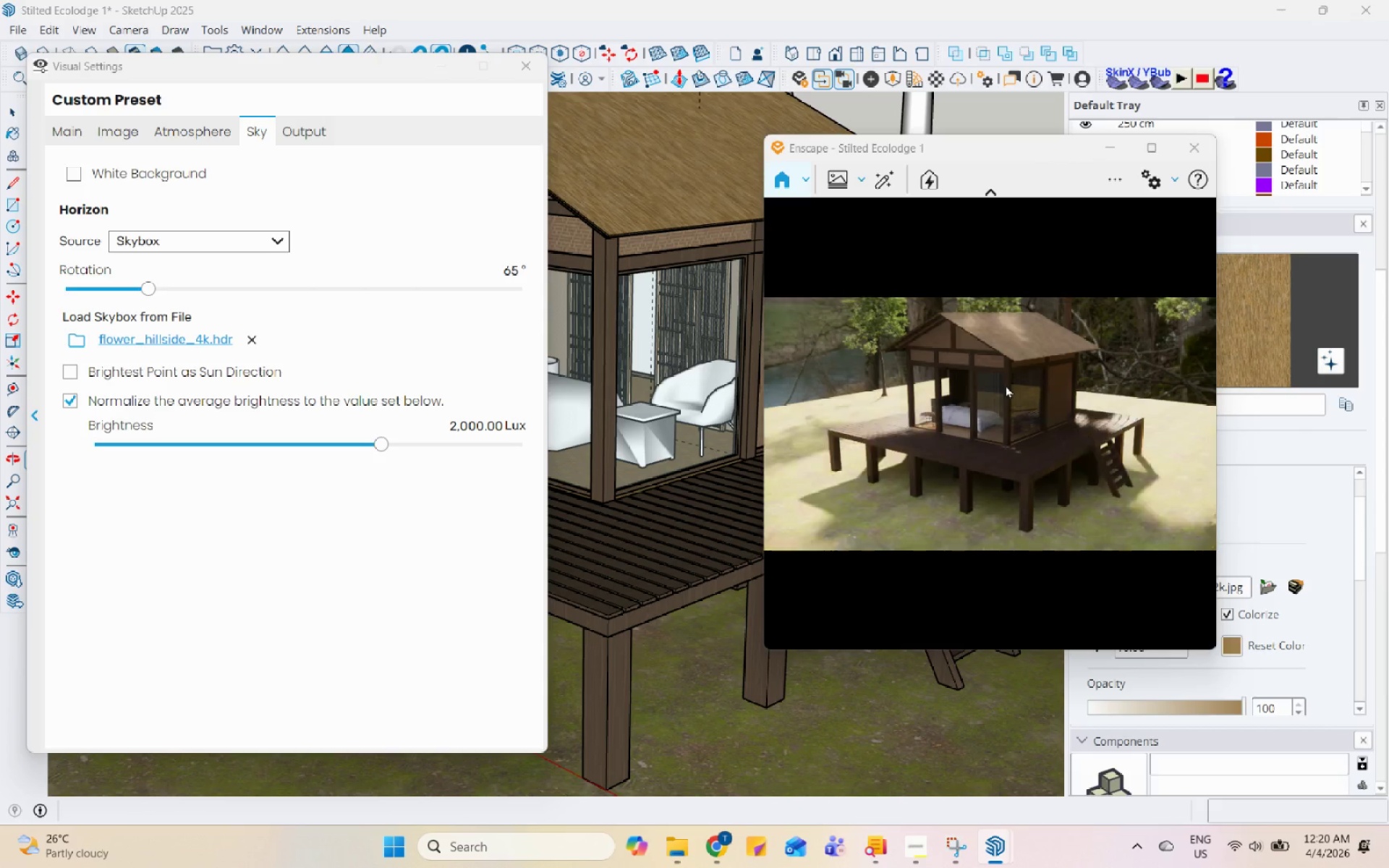 
key(Control+I)
 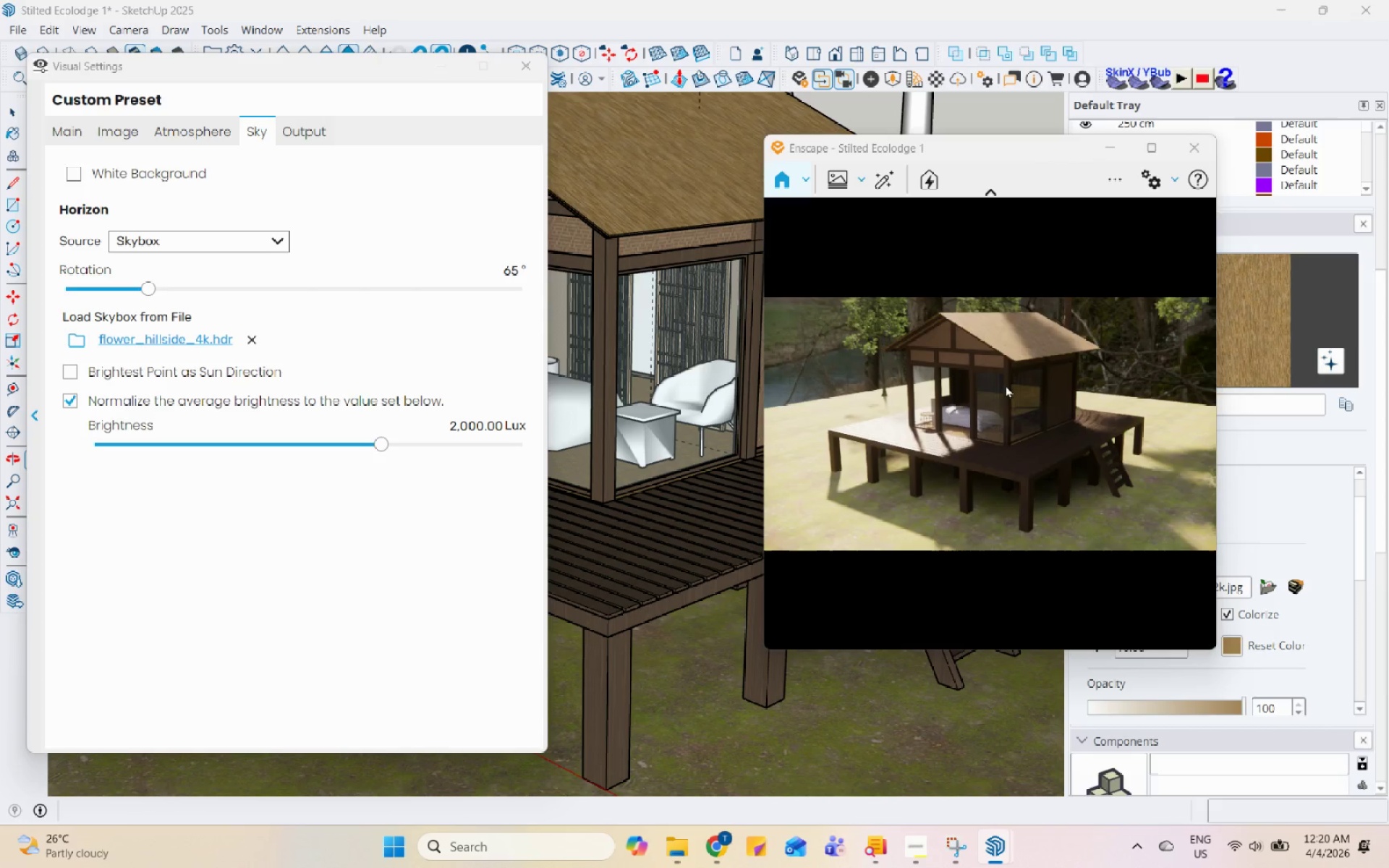 
key(Control+I)
 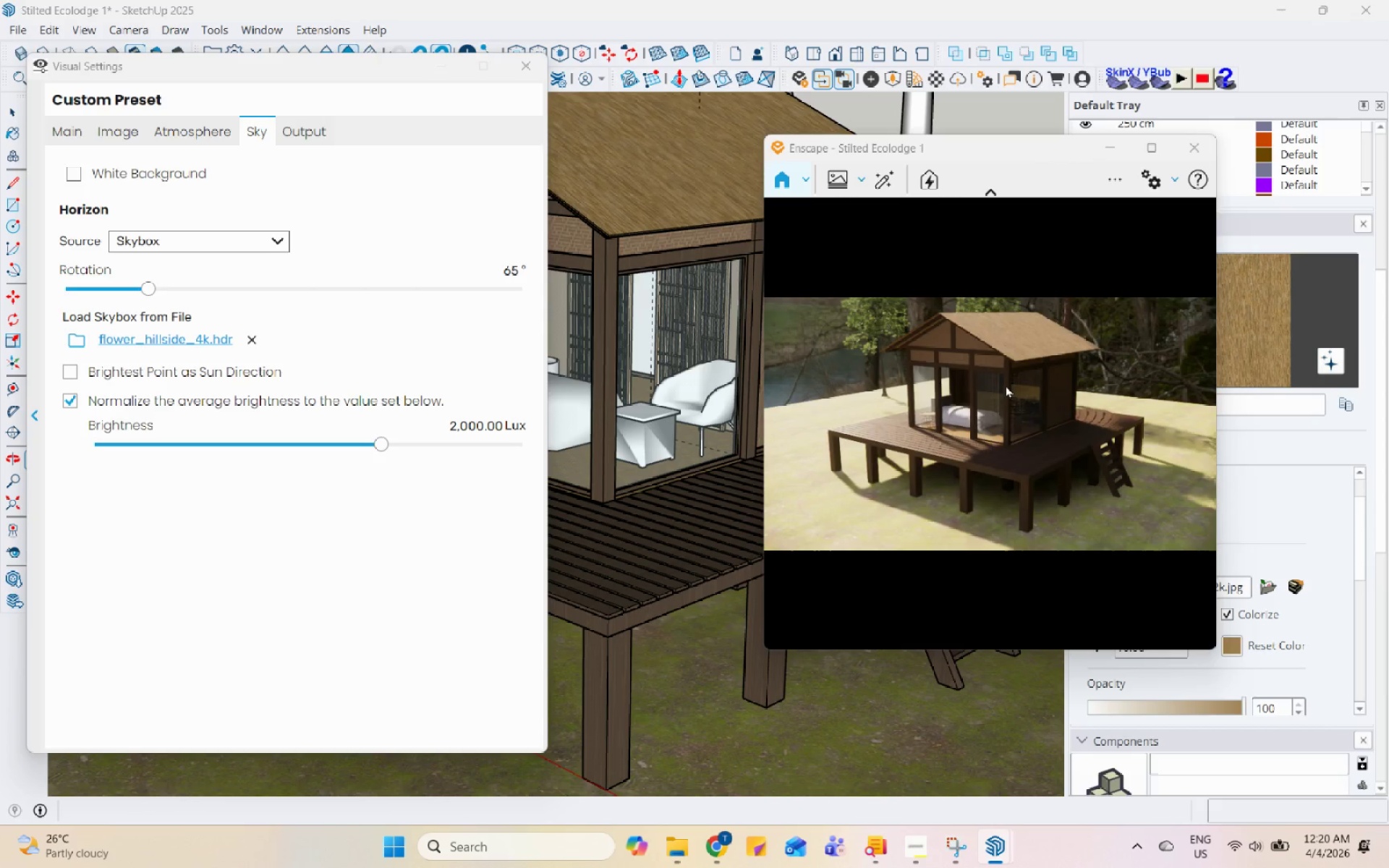 
key(Control+I)
 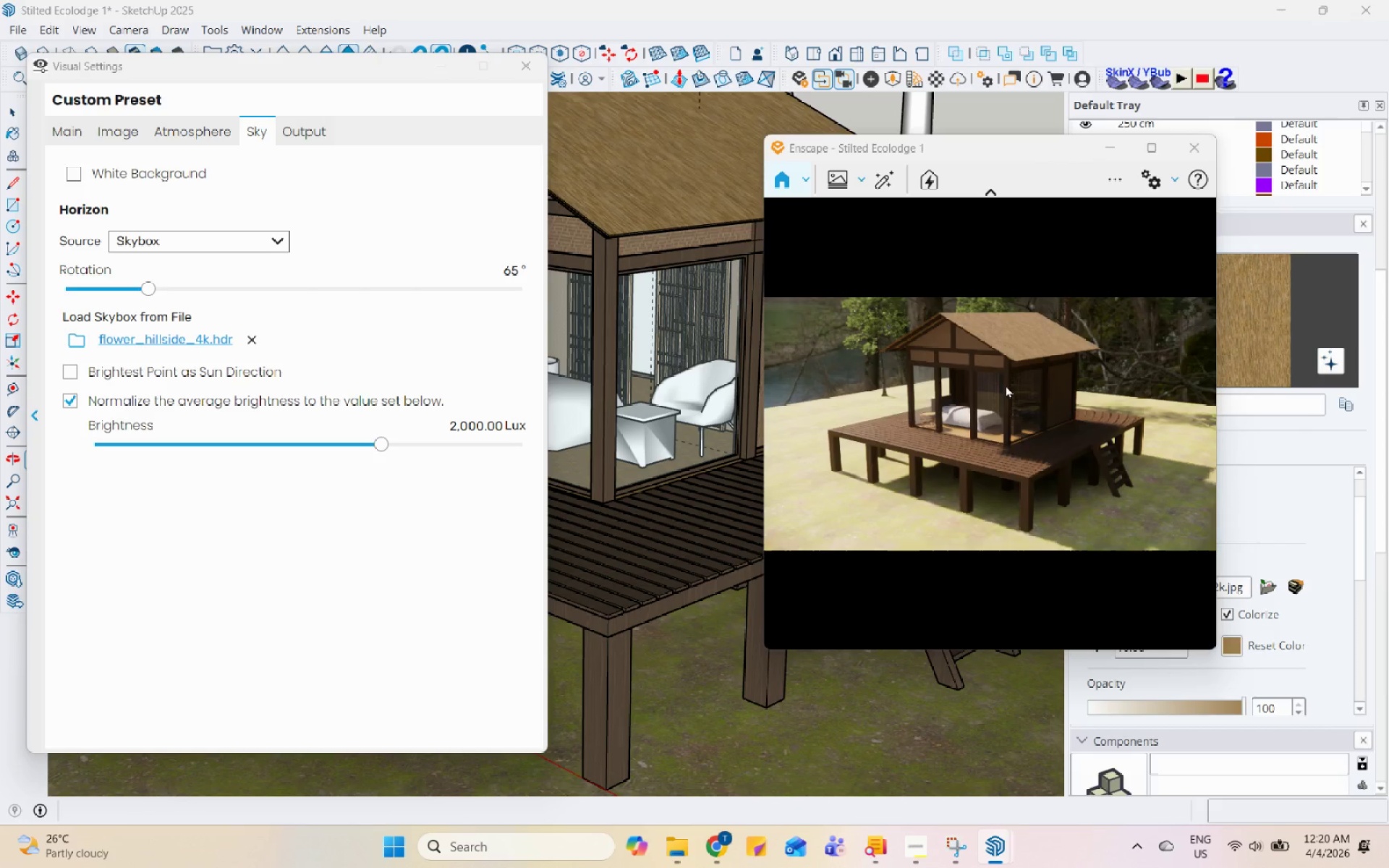 
key(Control+I)
 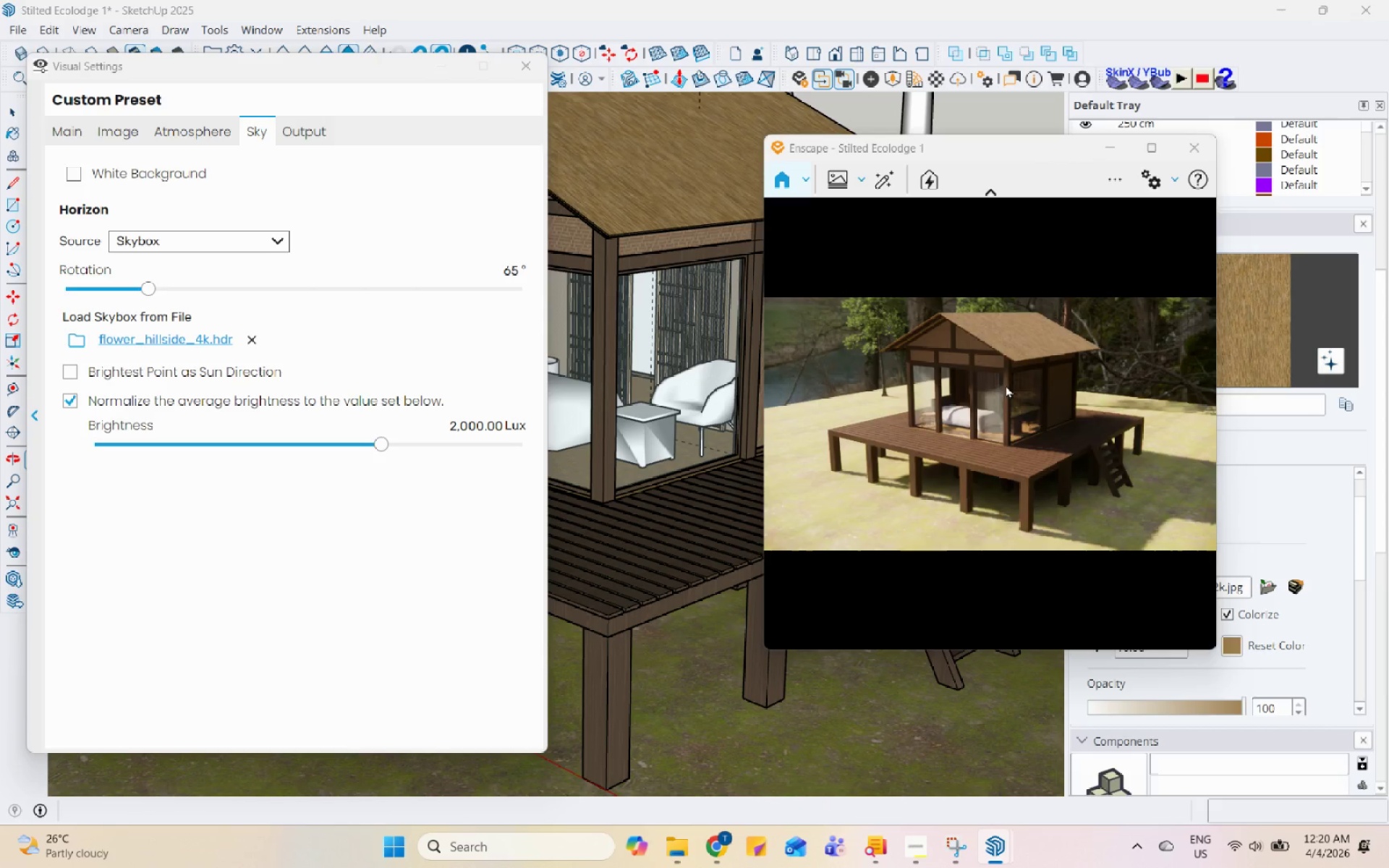 
key(Control+I)
 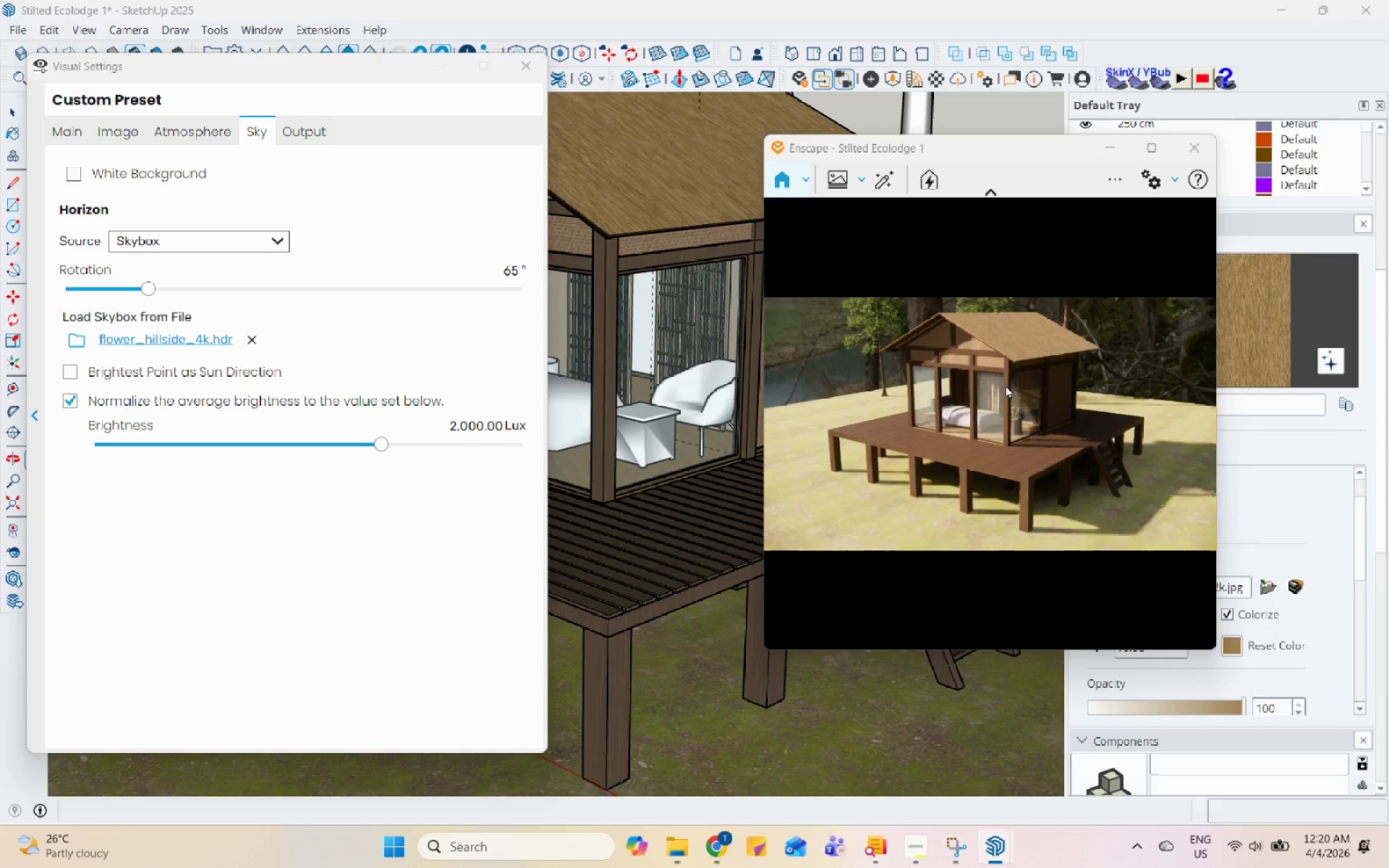 
key(Control+I)
 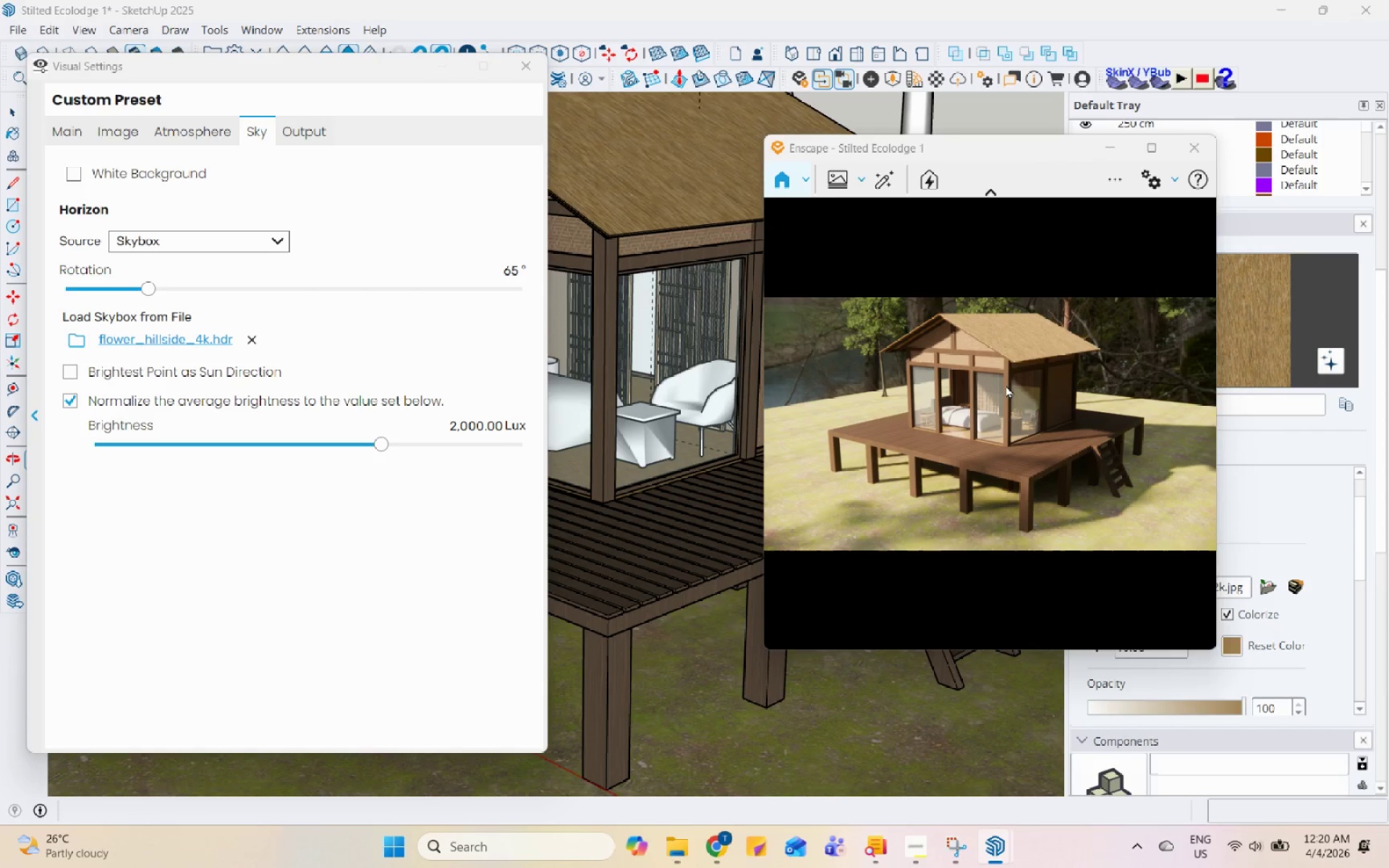 
key(Control+I)
 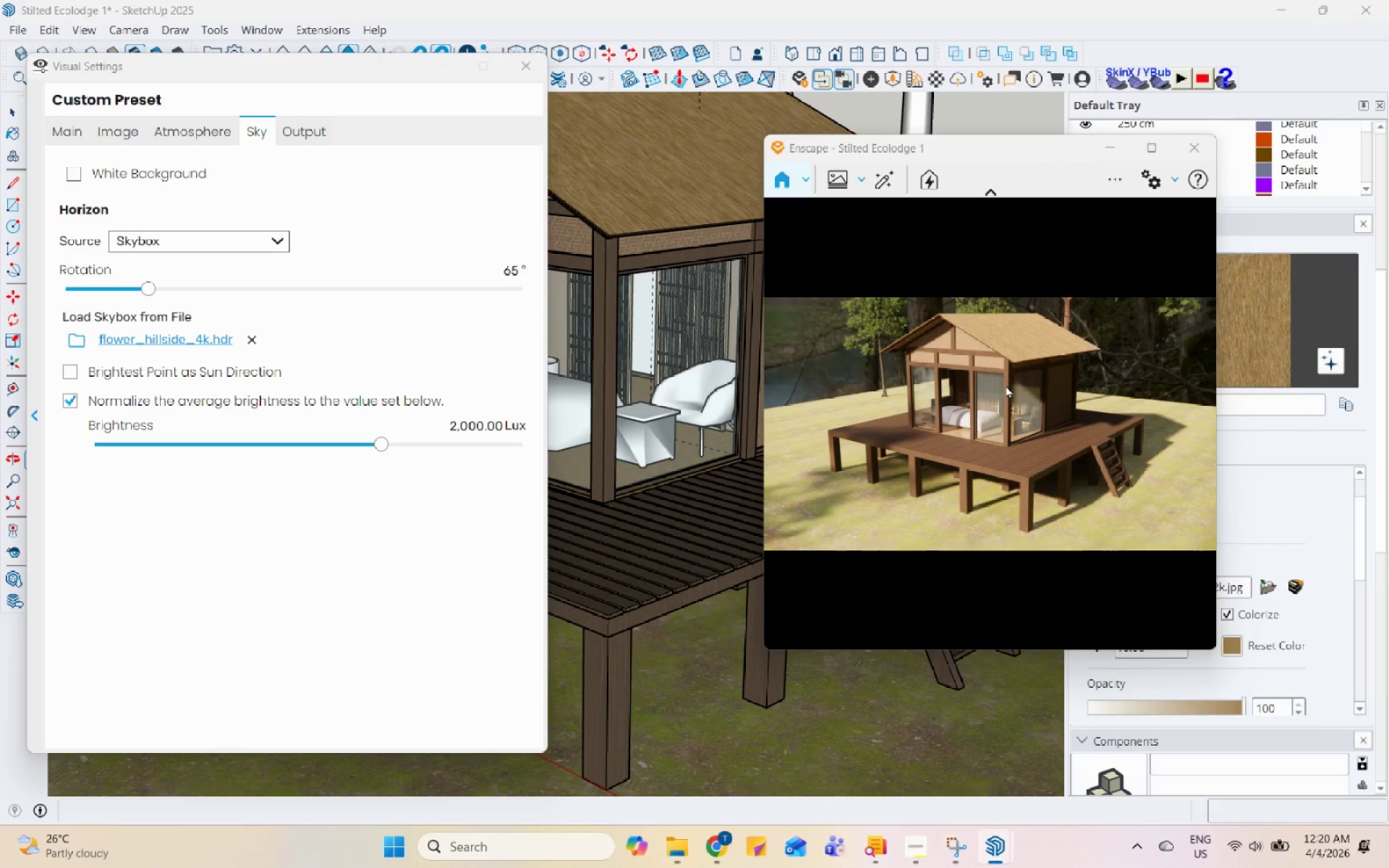 
key(Control+I)
 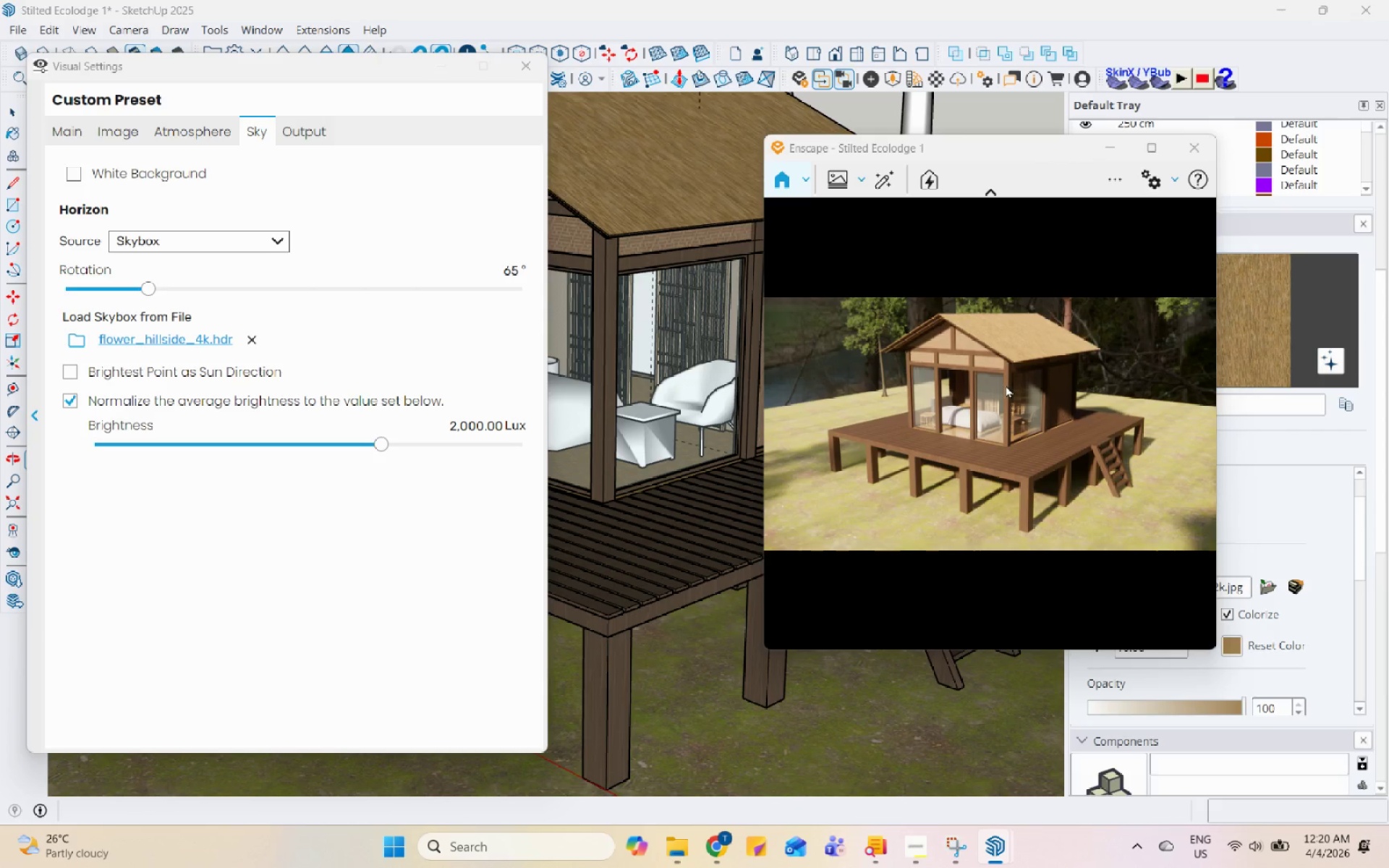 
key(Control+I)
 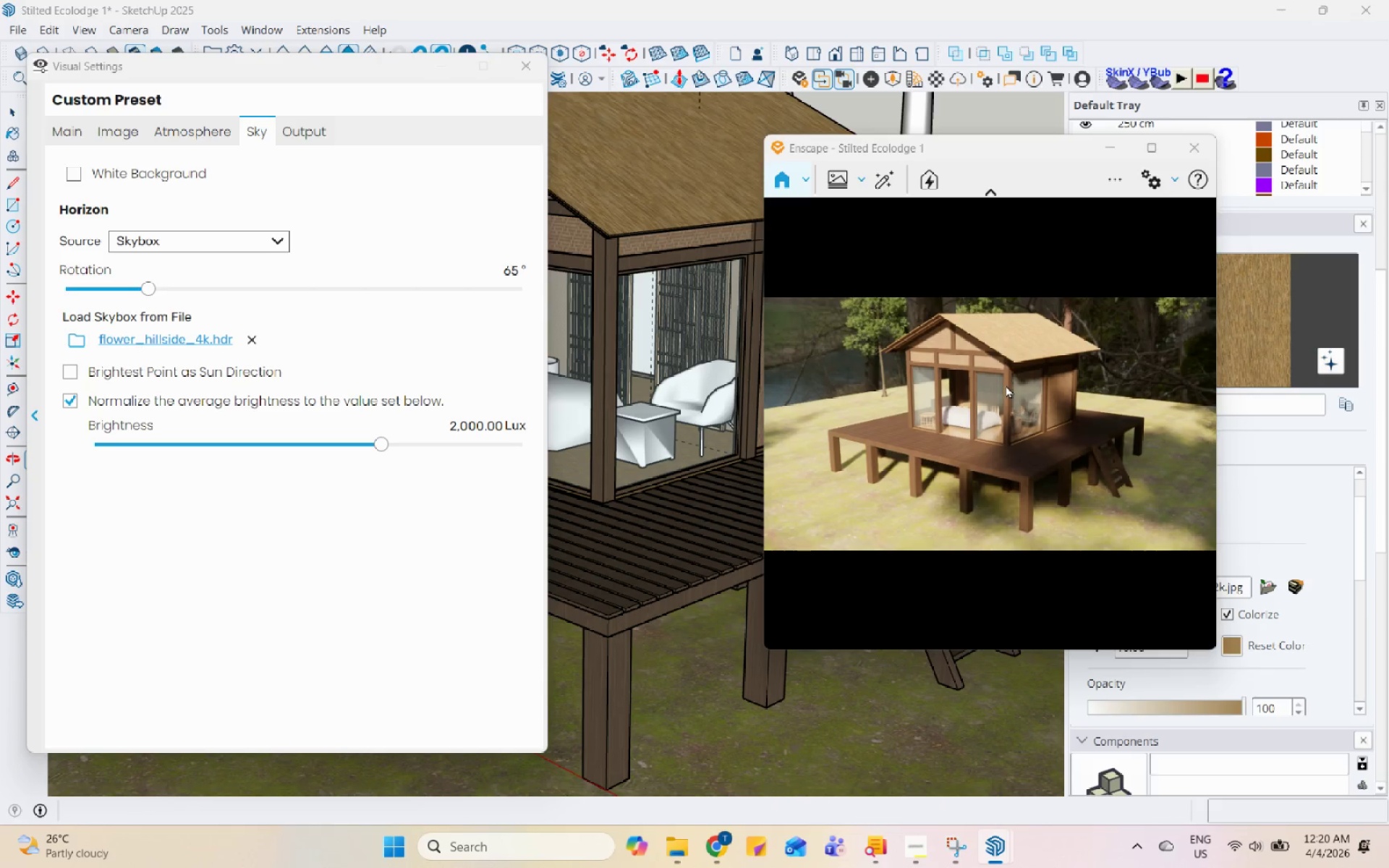 
key(Control+I)
 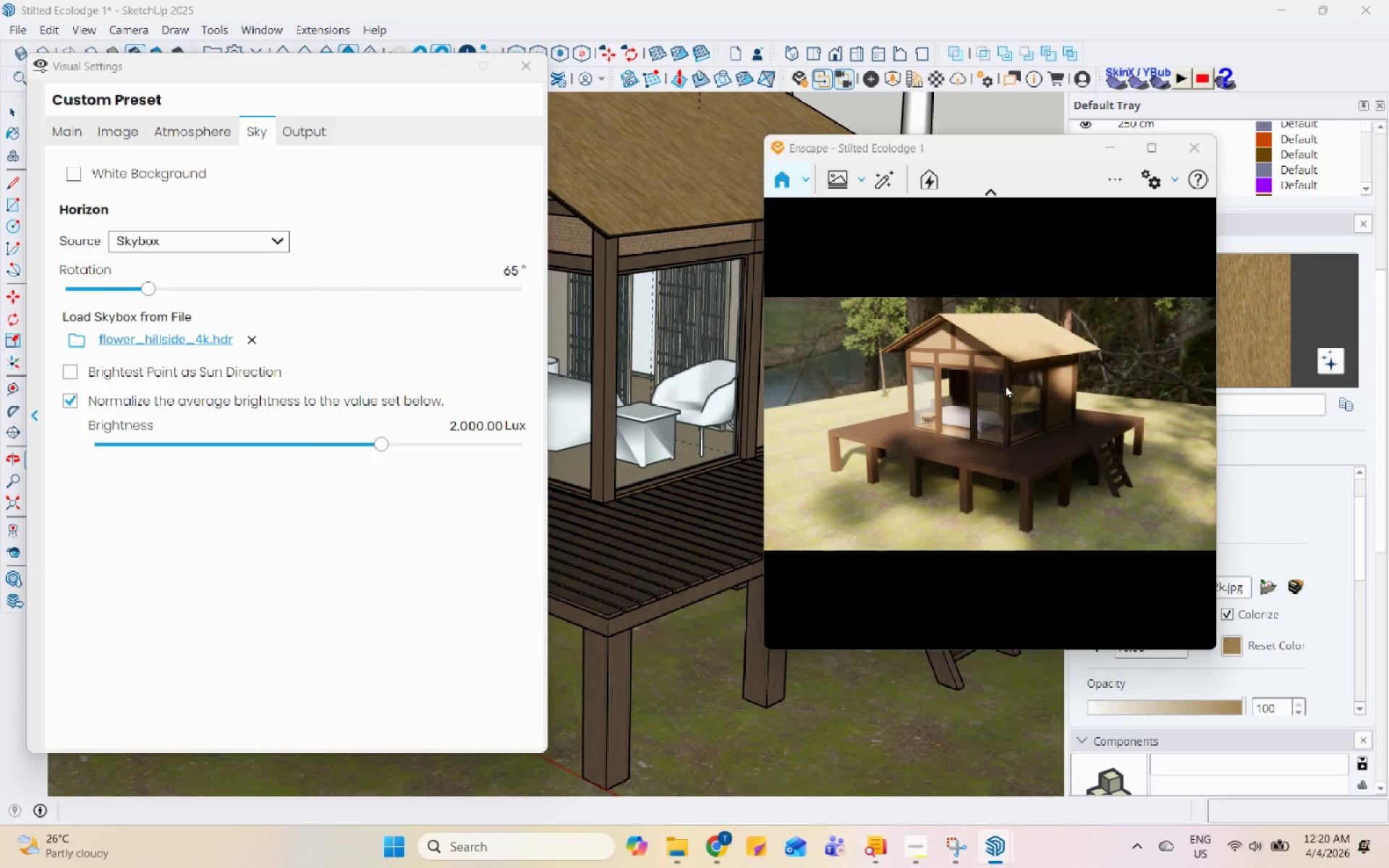 
key(Control+I)
 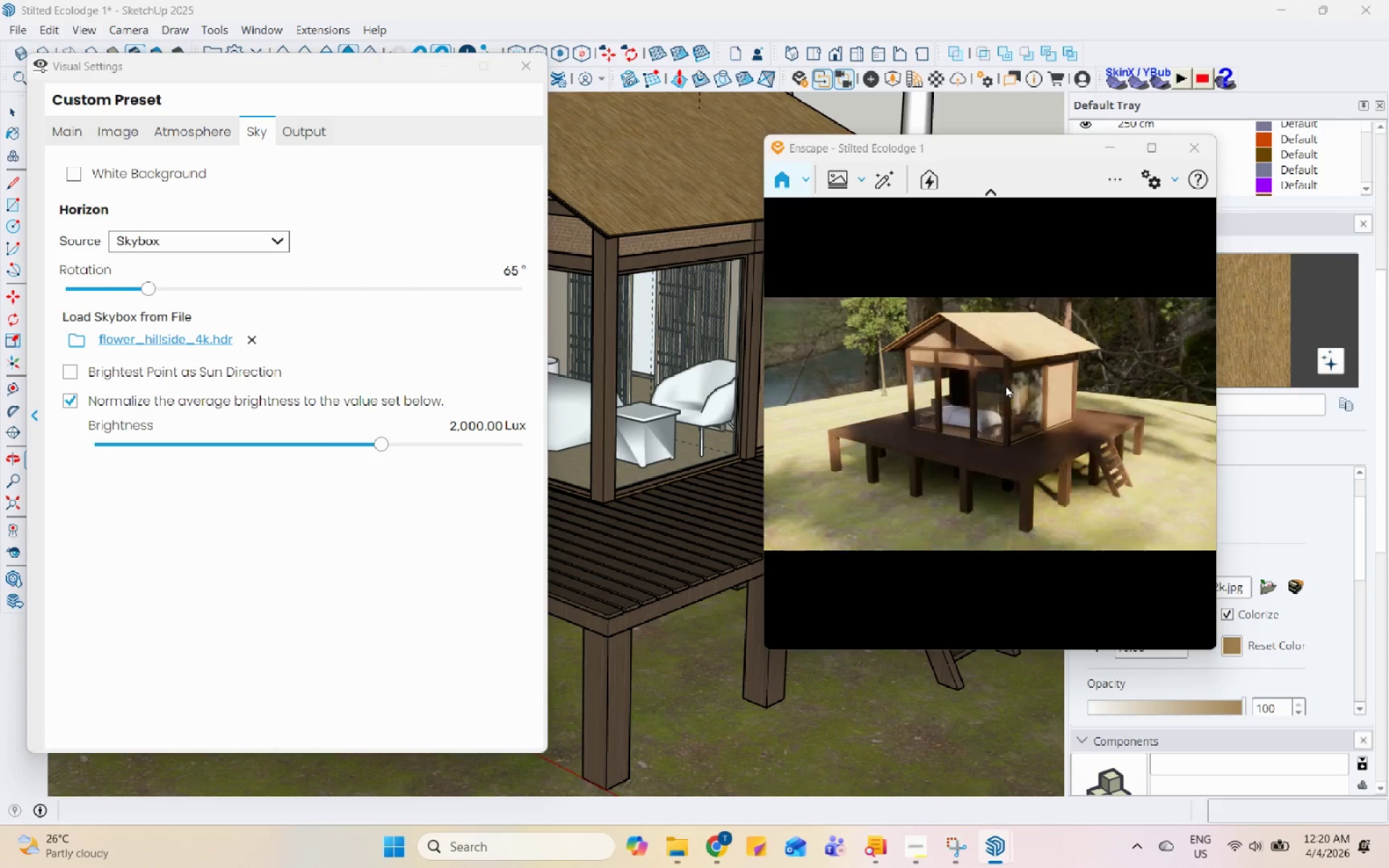 
key(Control+I)
 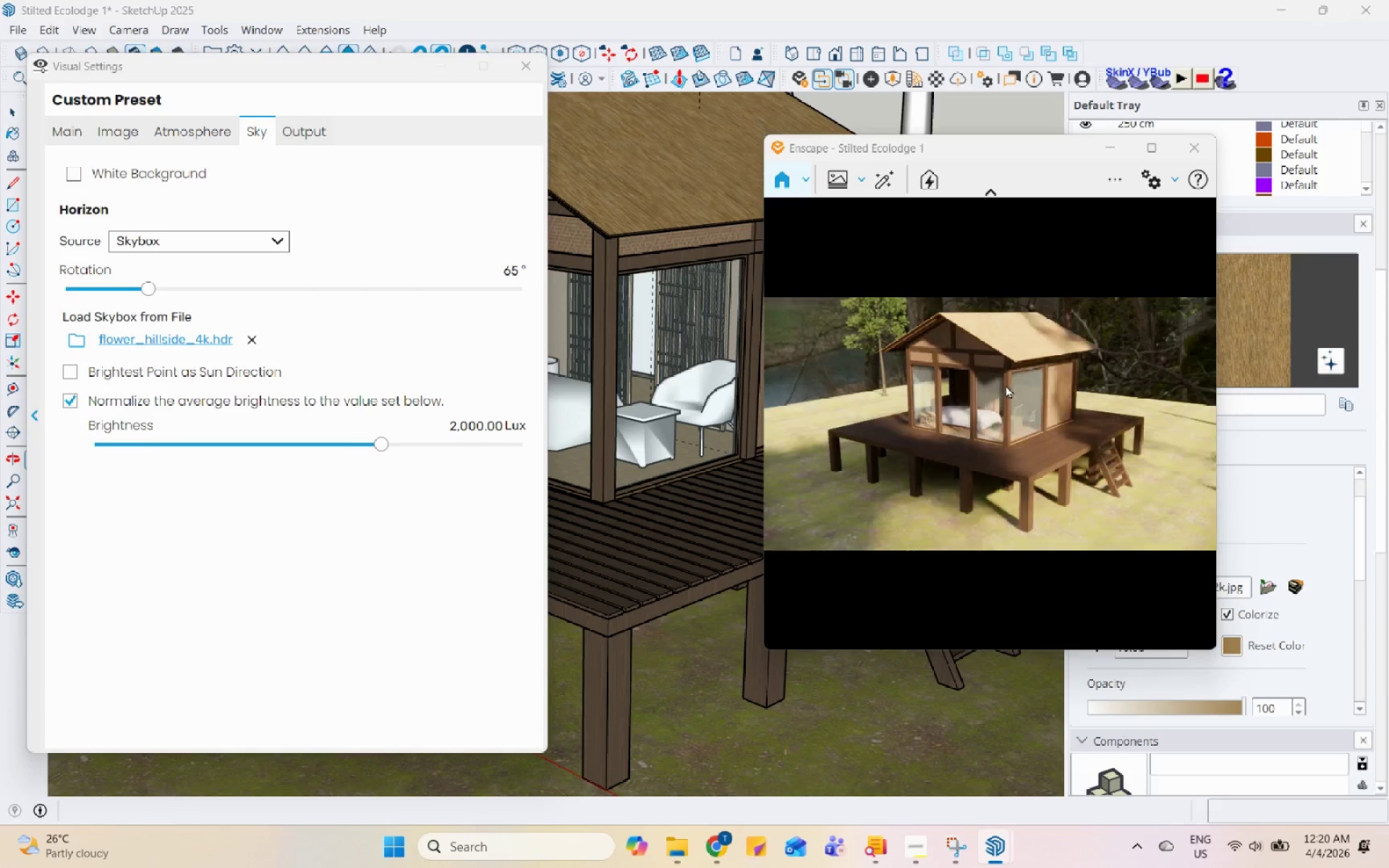 
key(Control+I)
 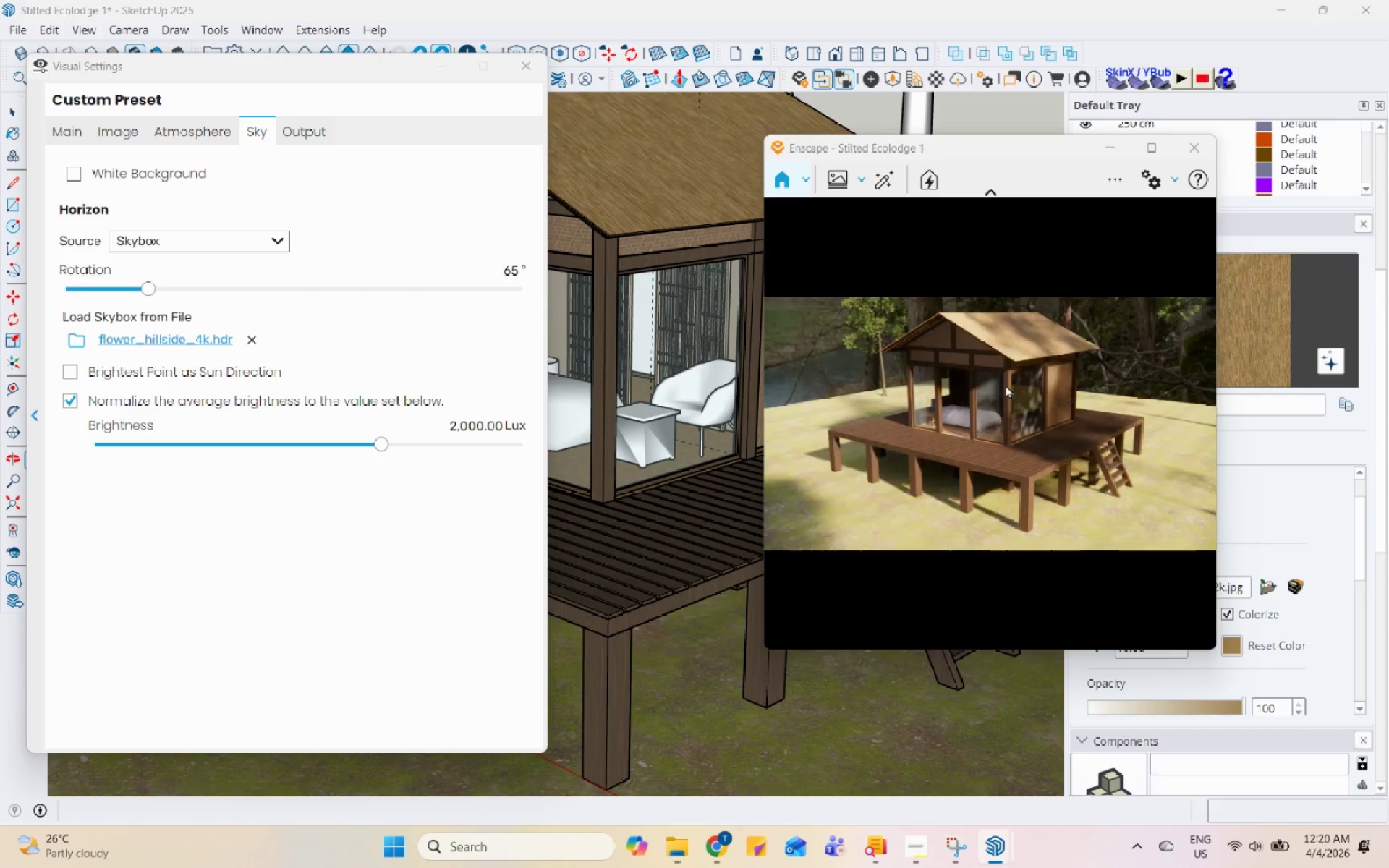 
key(Control+I)
 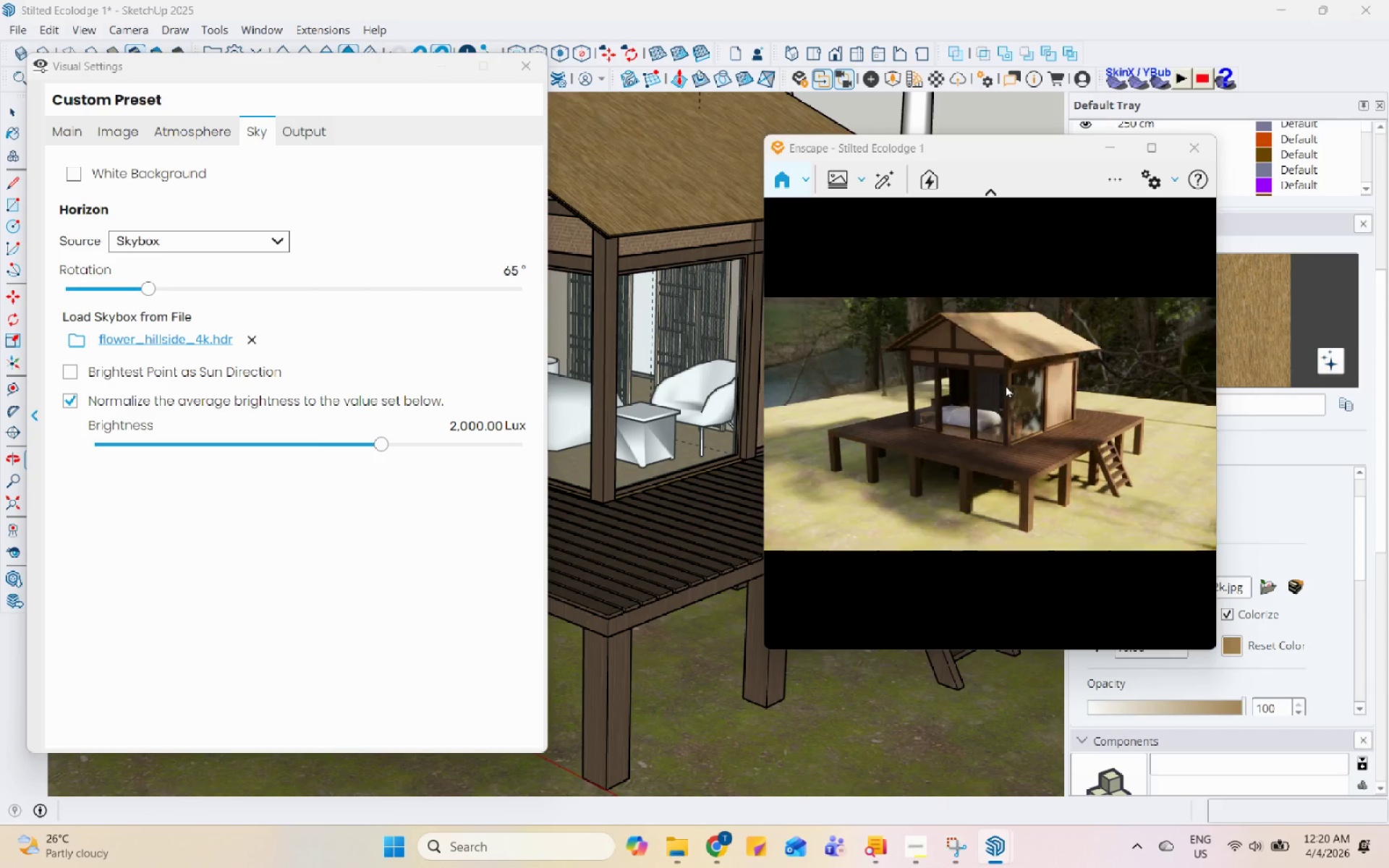 
key(Control+I)
 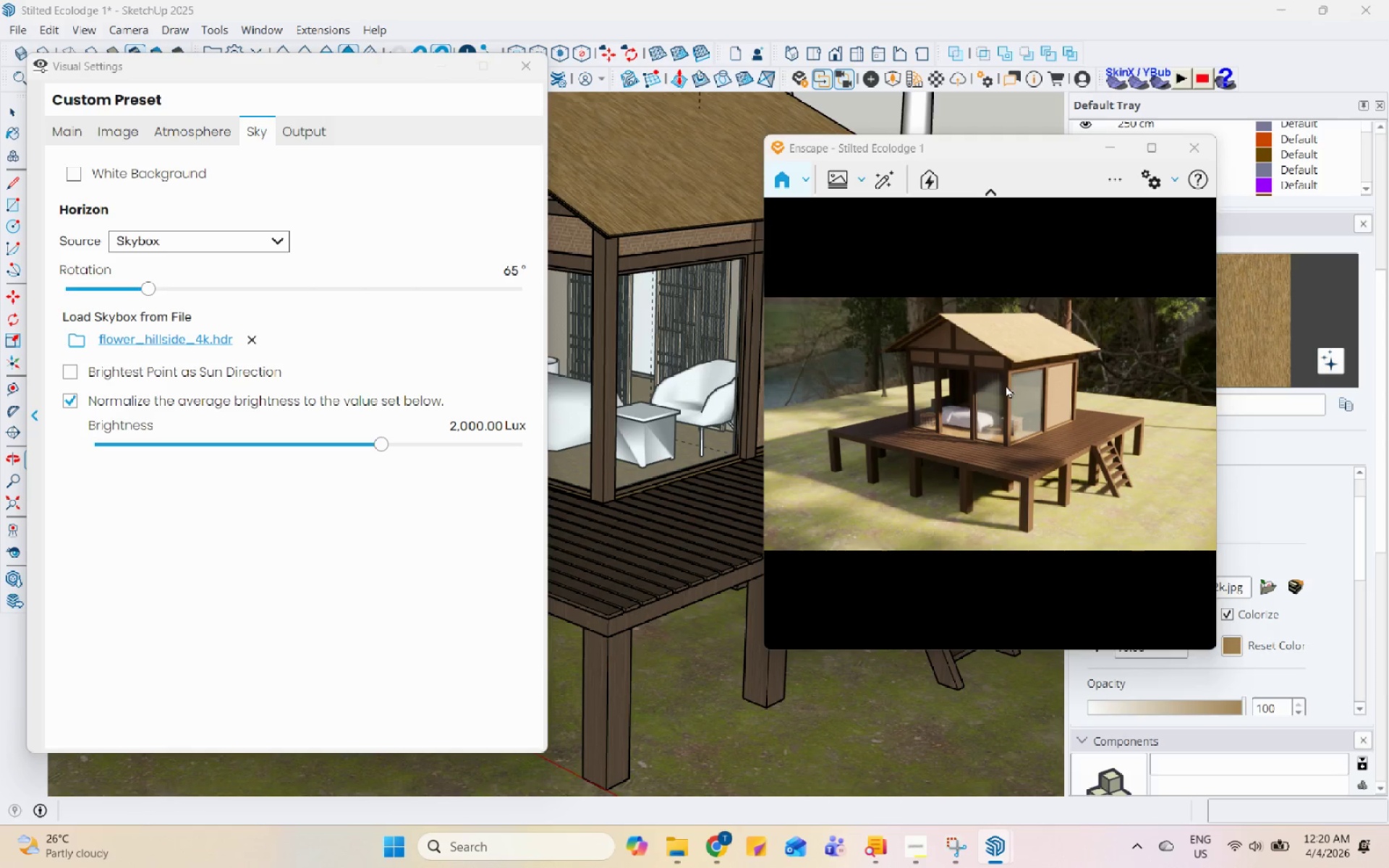 
key(Control+I)
 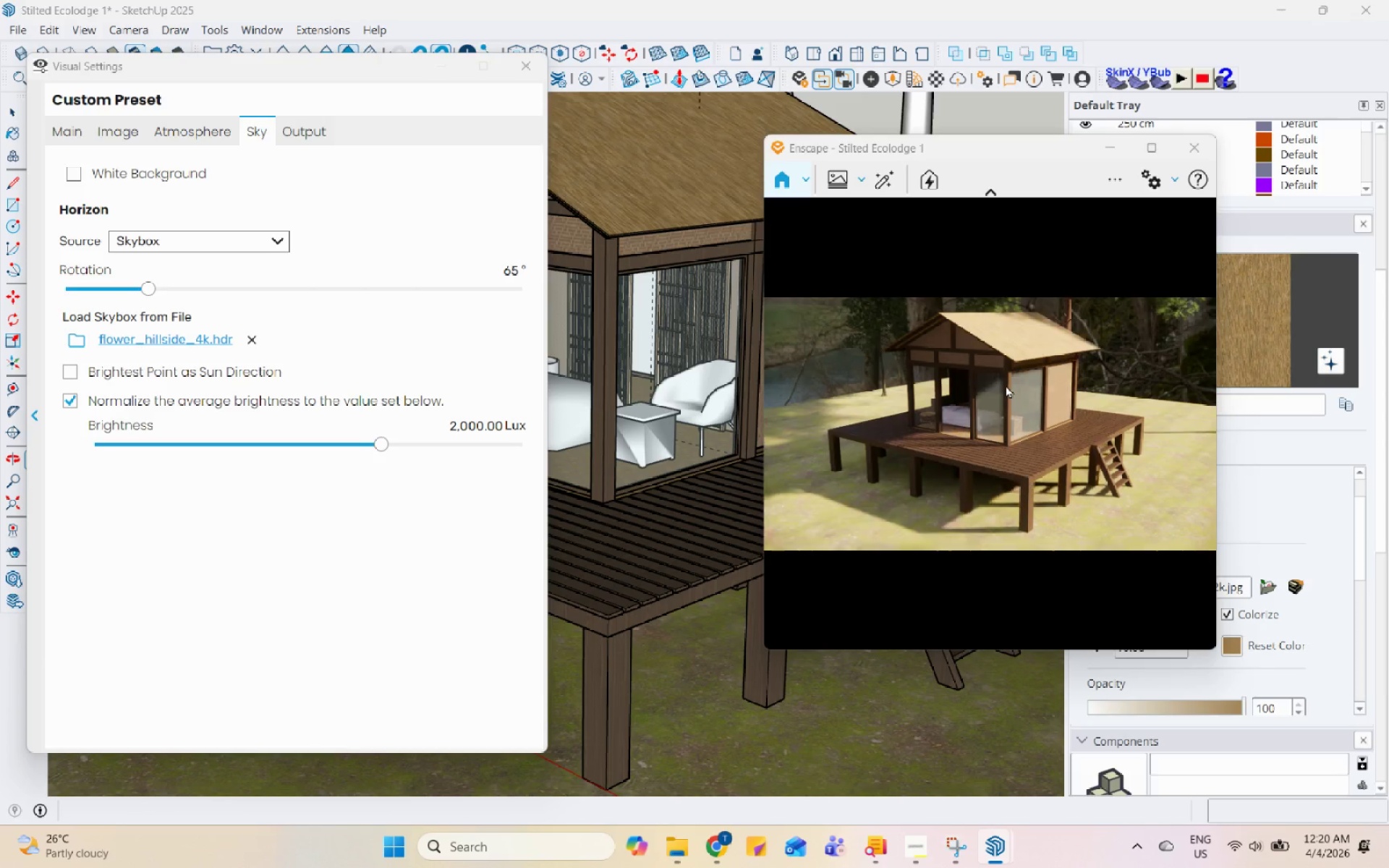 
key(Control+I)
 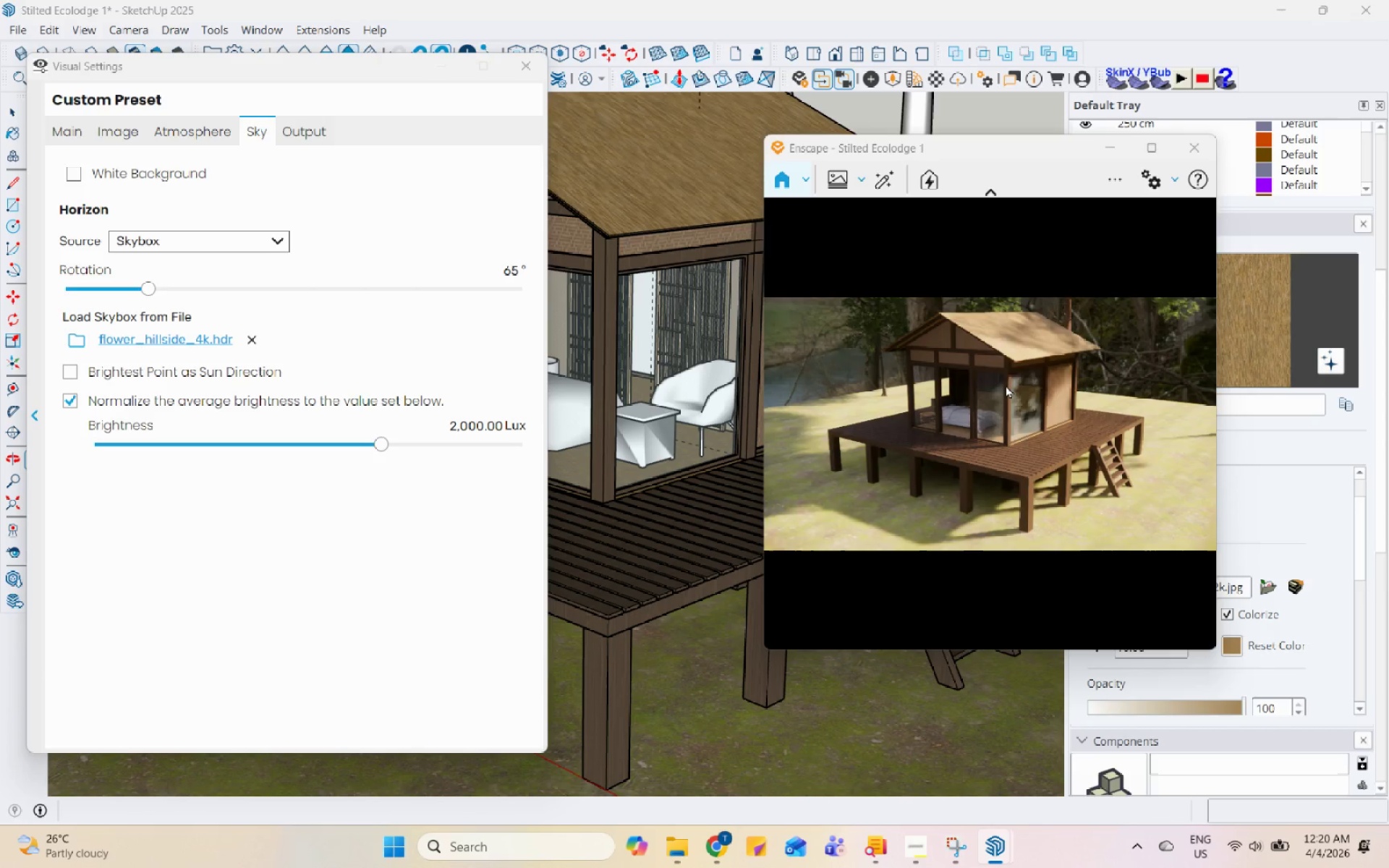 
key(Control+I)
 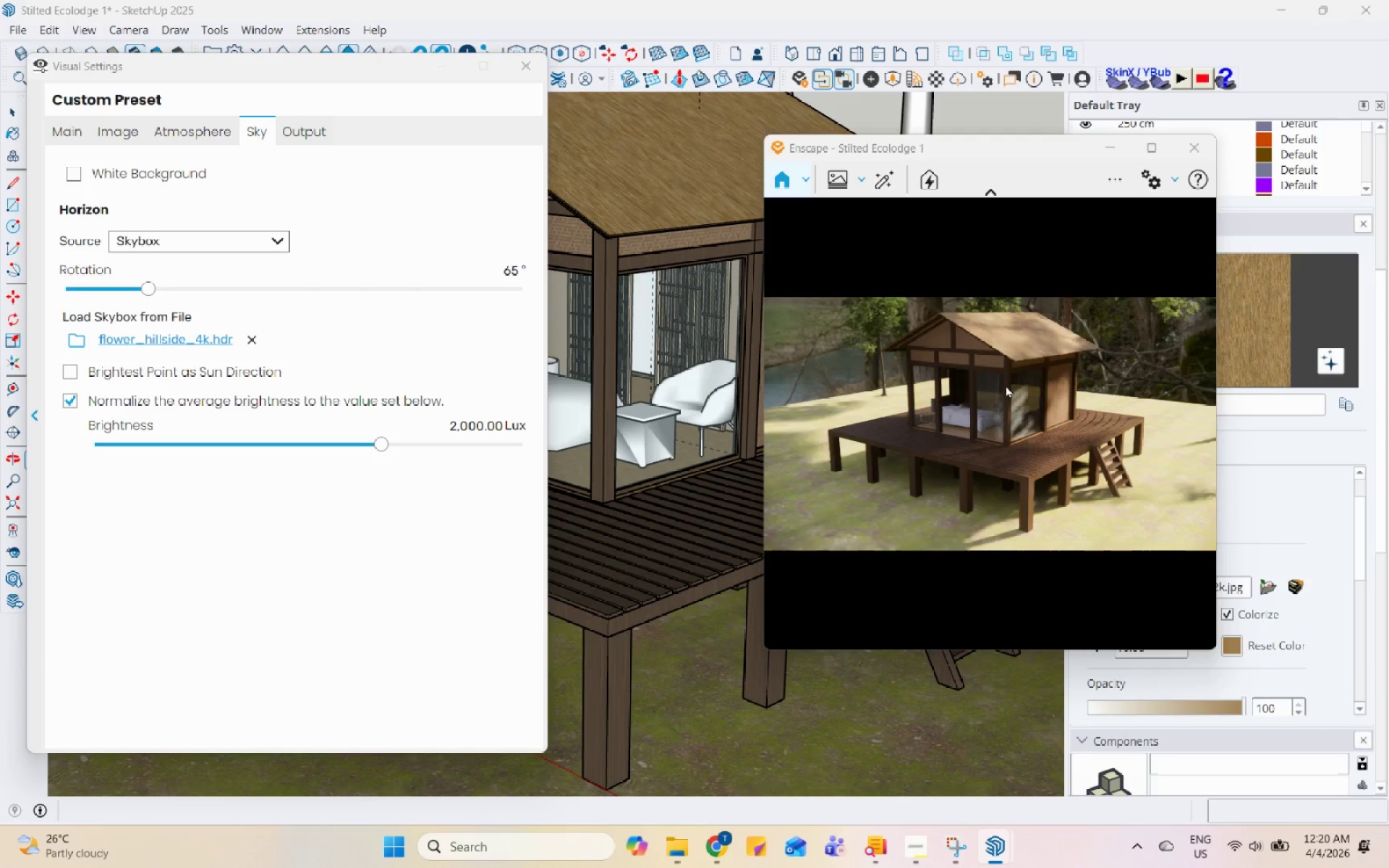 
key(Control+I)
 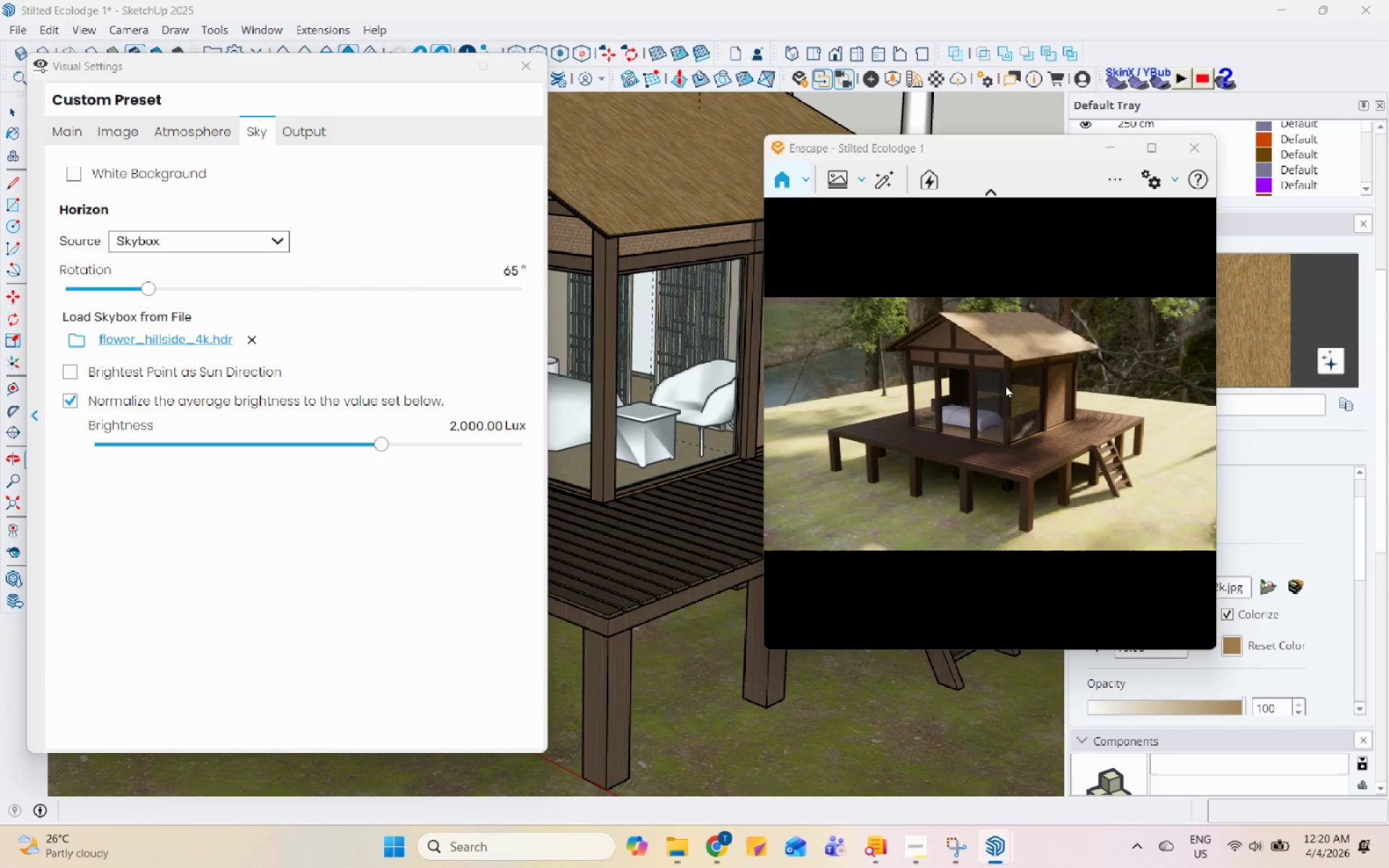 
key(Control+I)
 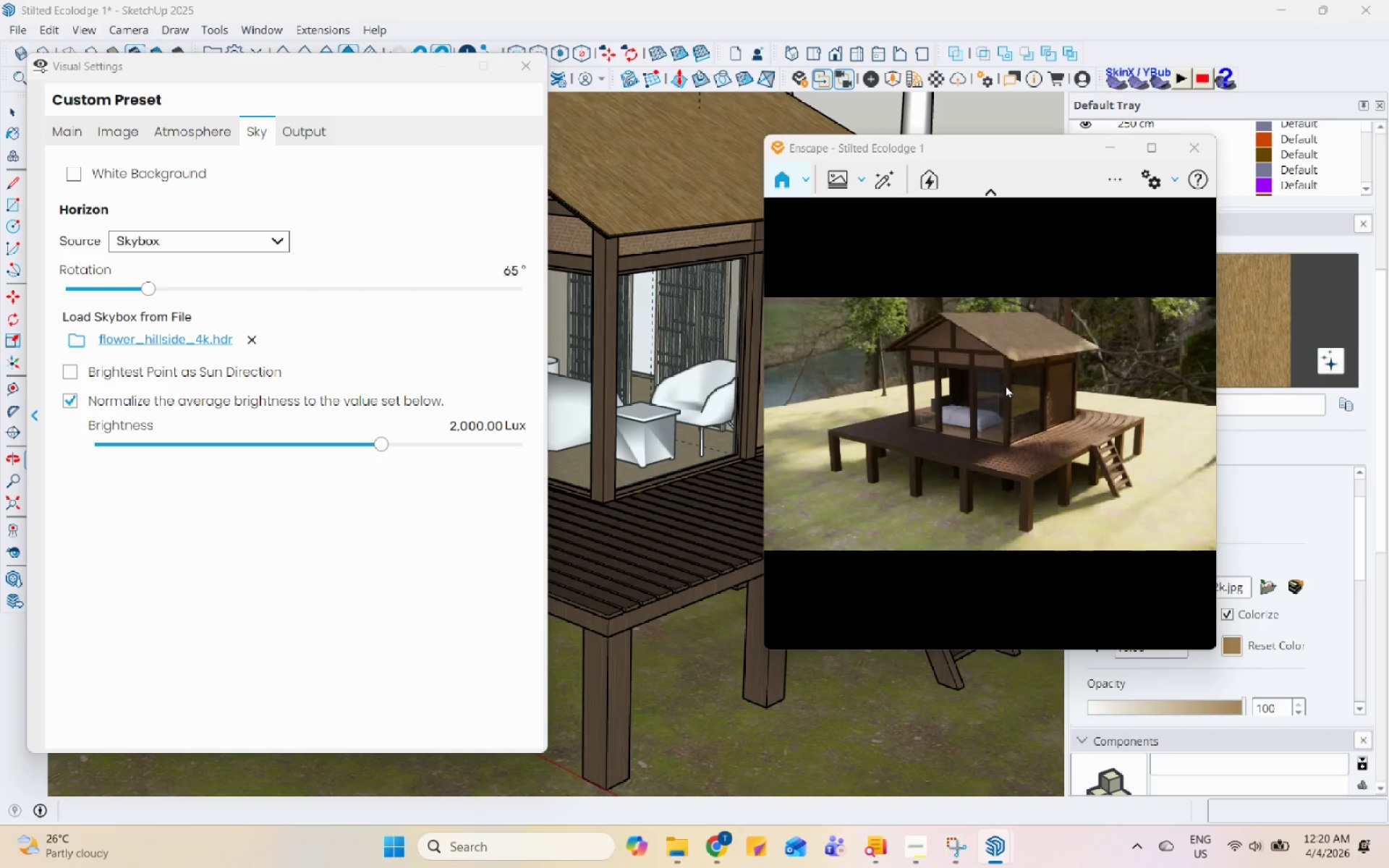 
key(Control+I)
 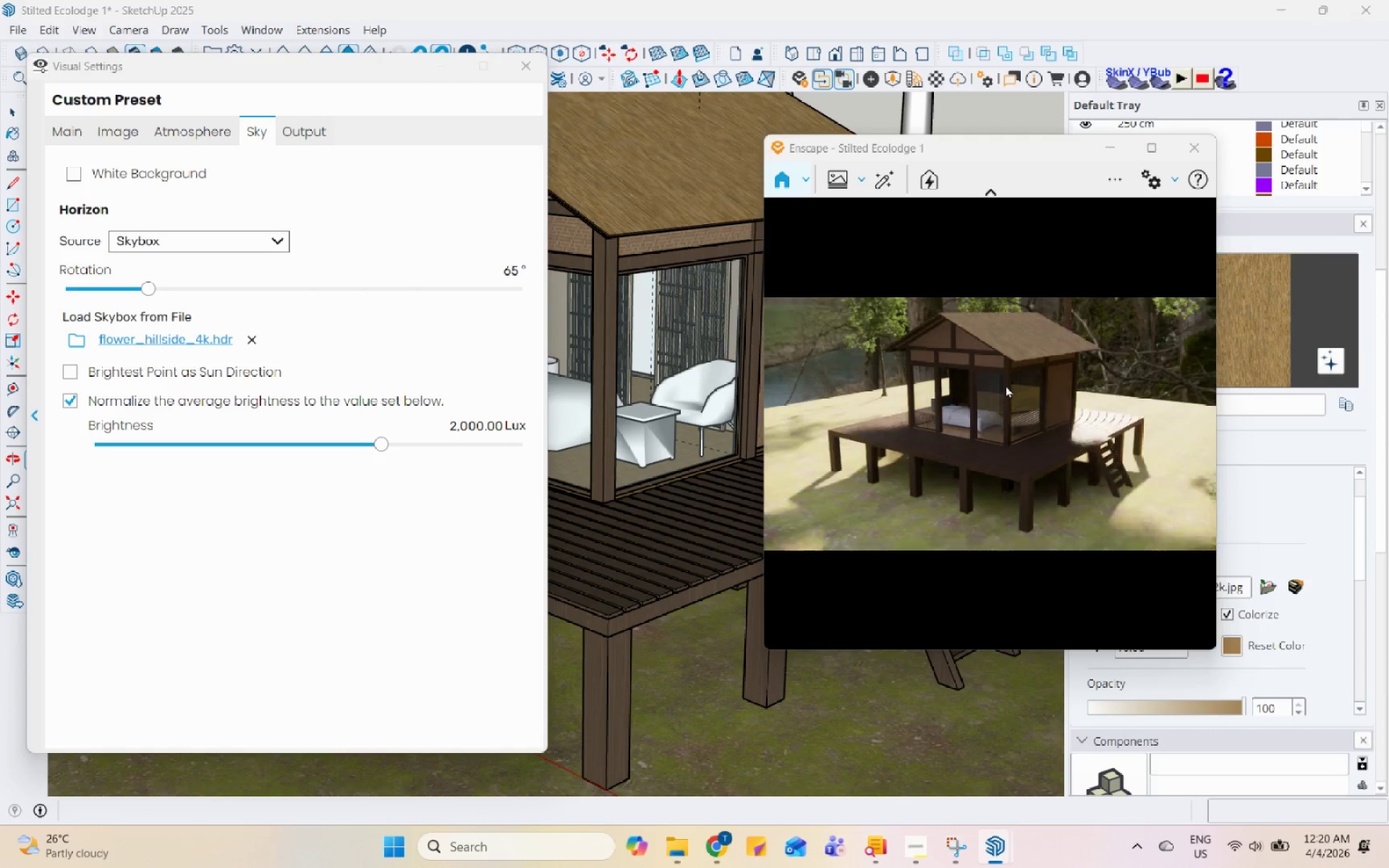 
key(Control+I)
 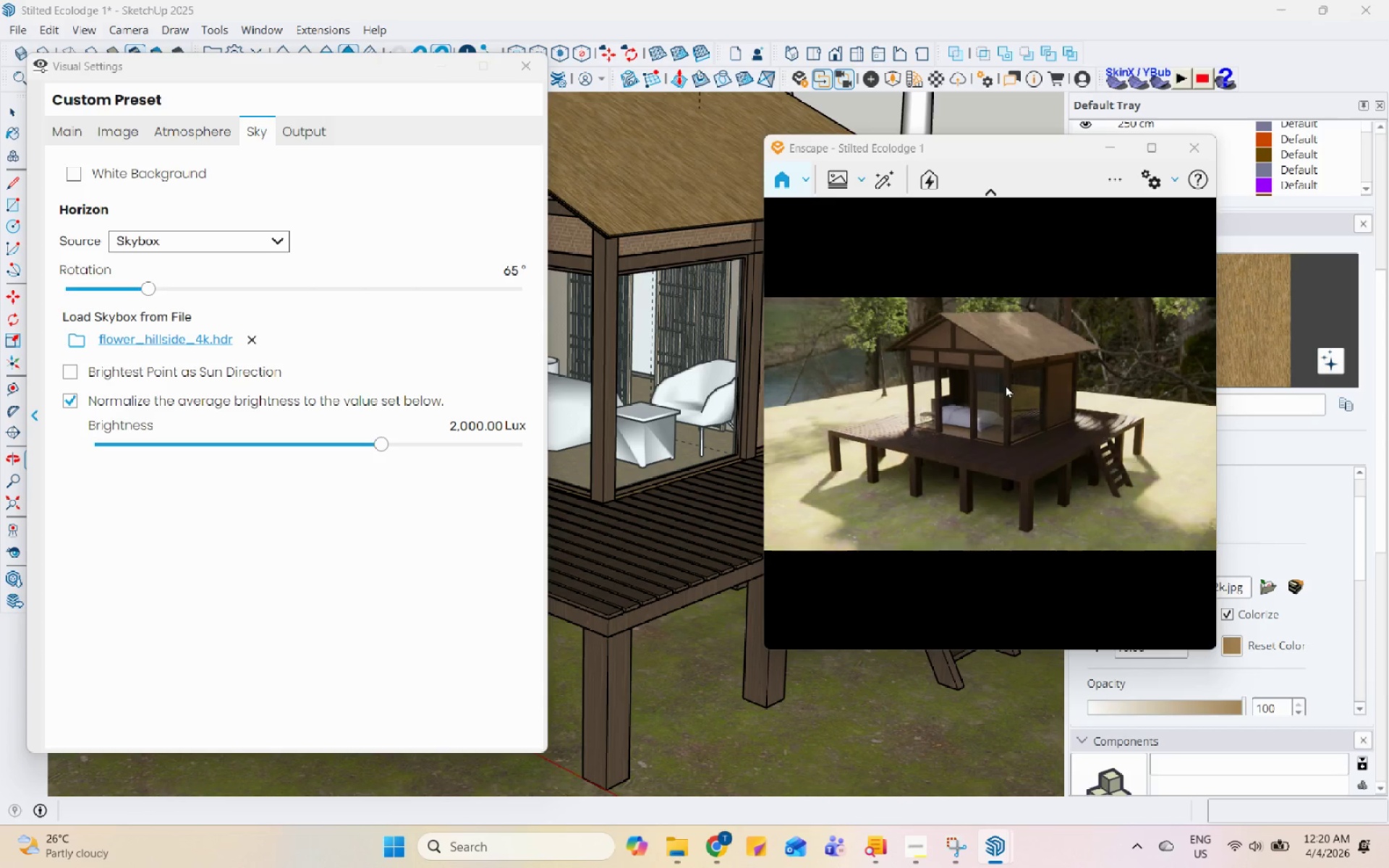 
key(Control+I)
 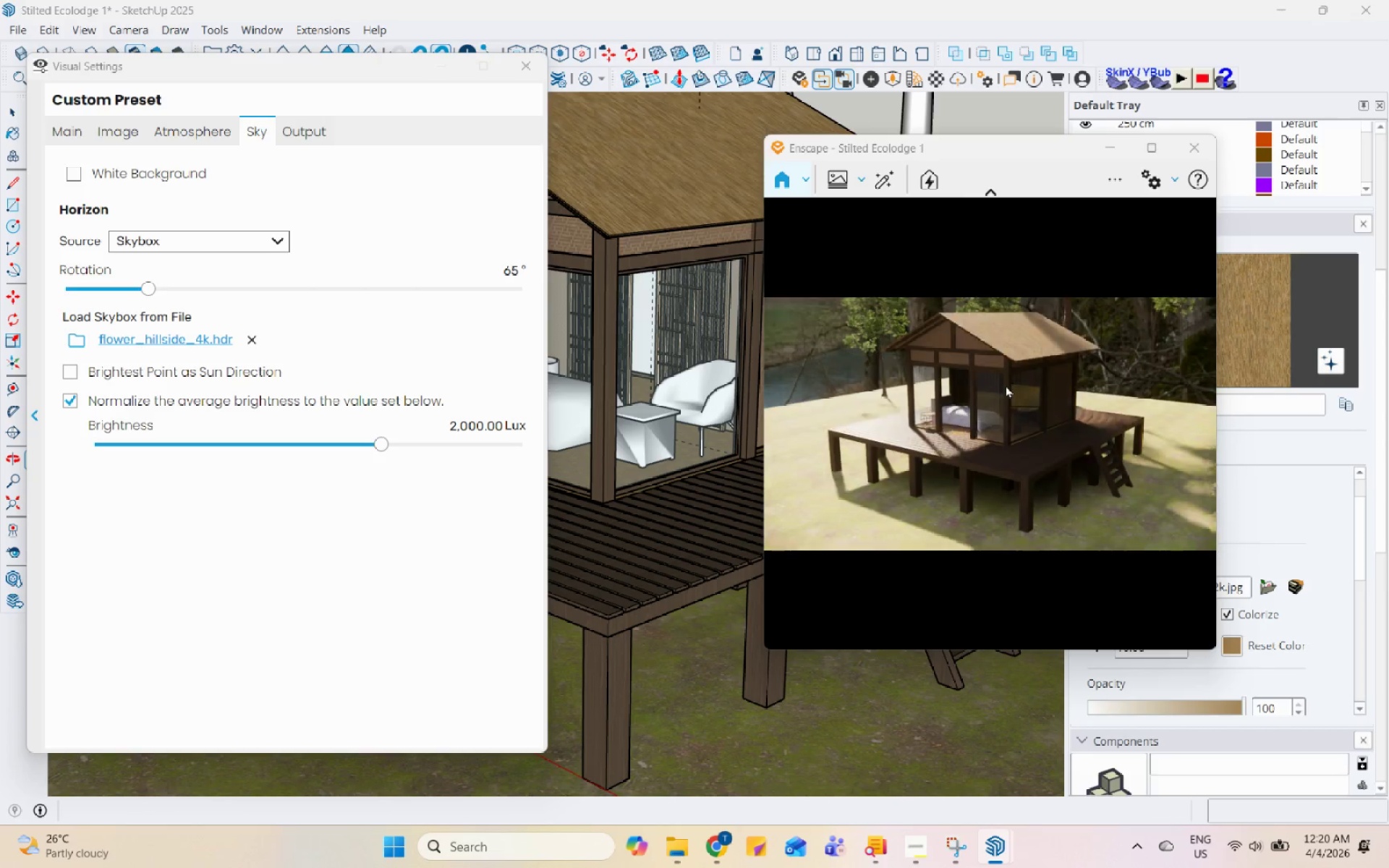 
key(Control+I)
 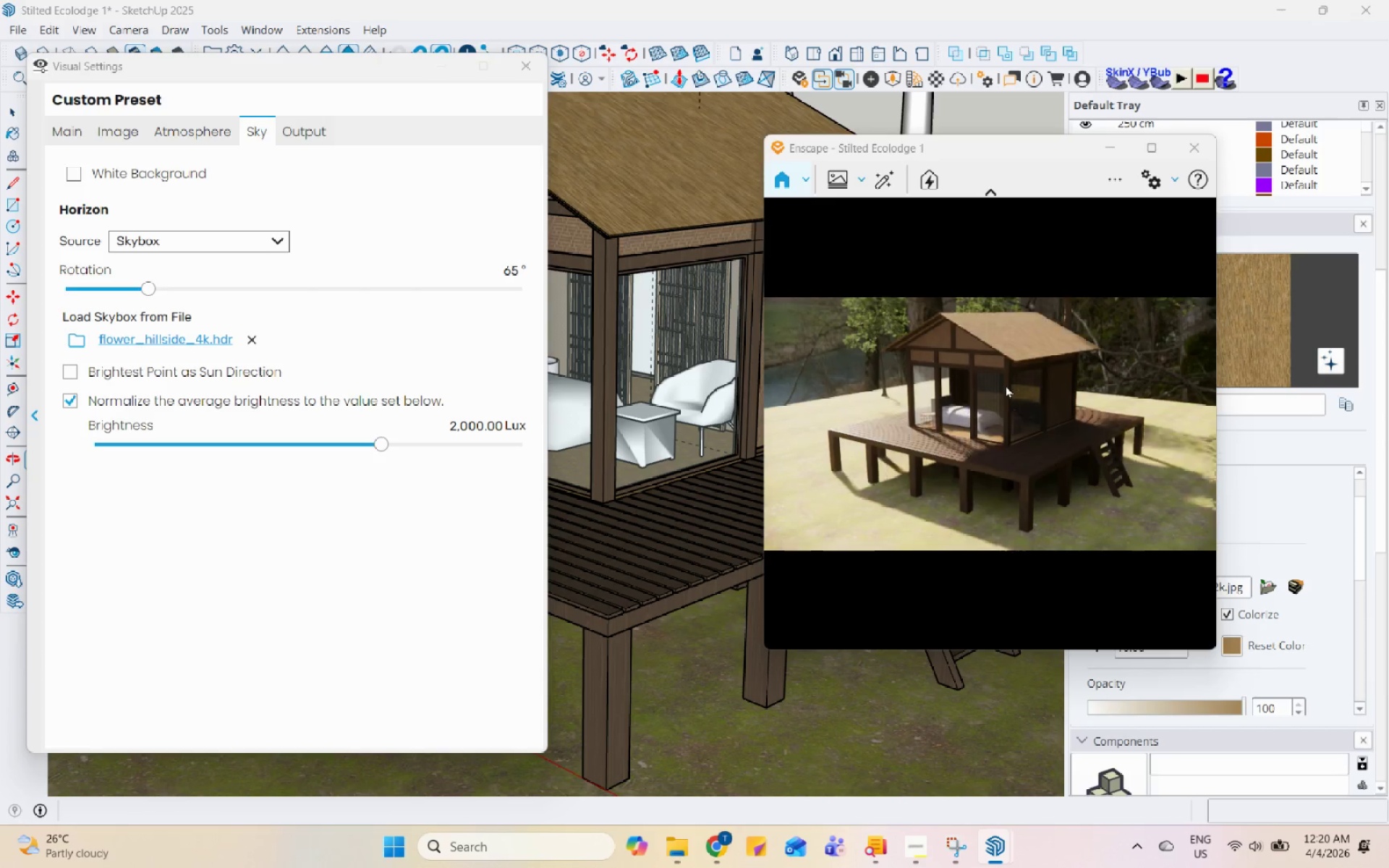 
key(Control+I)
 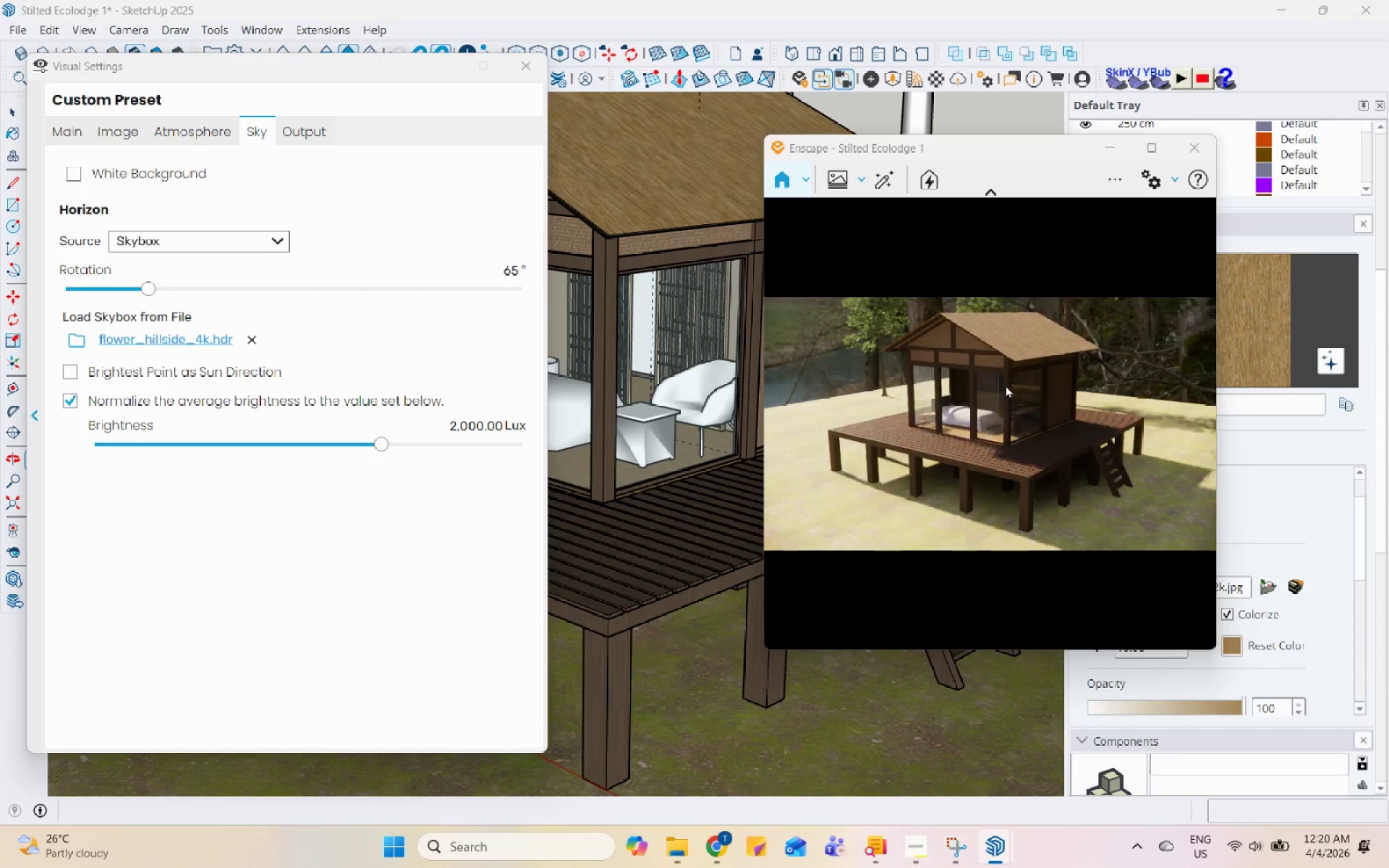 
key(Control+I)
 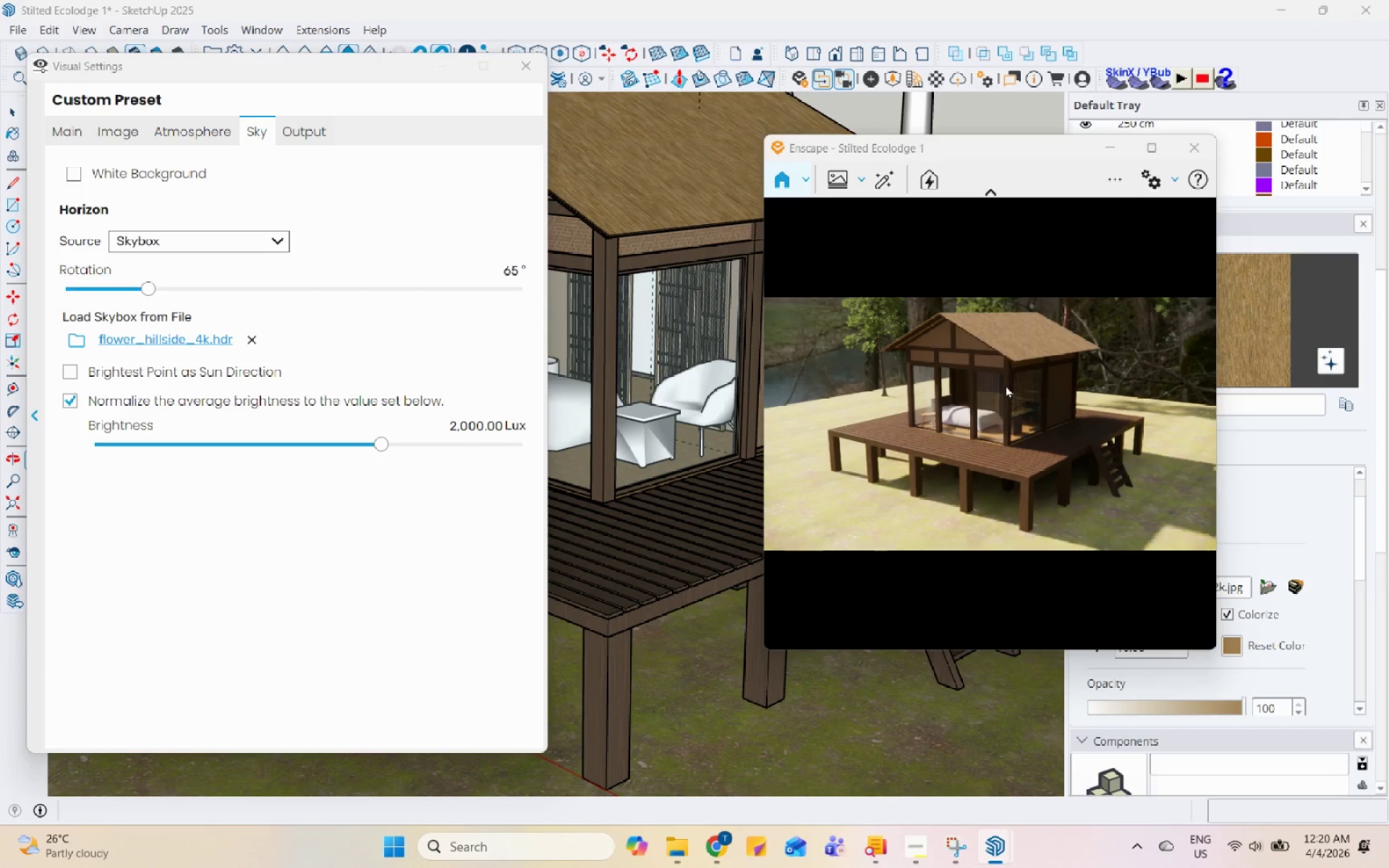 
key(Control+I)
 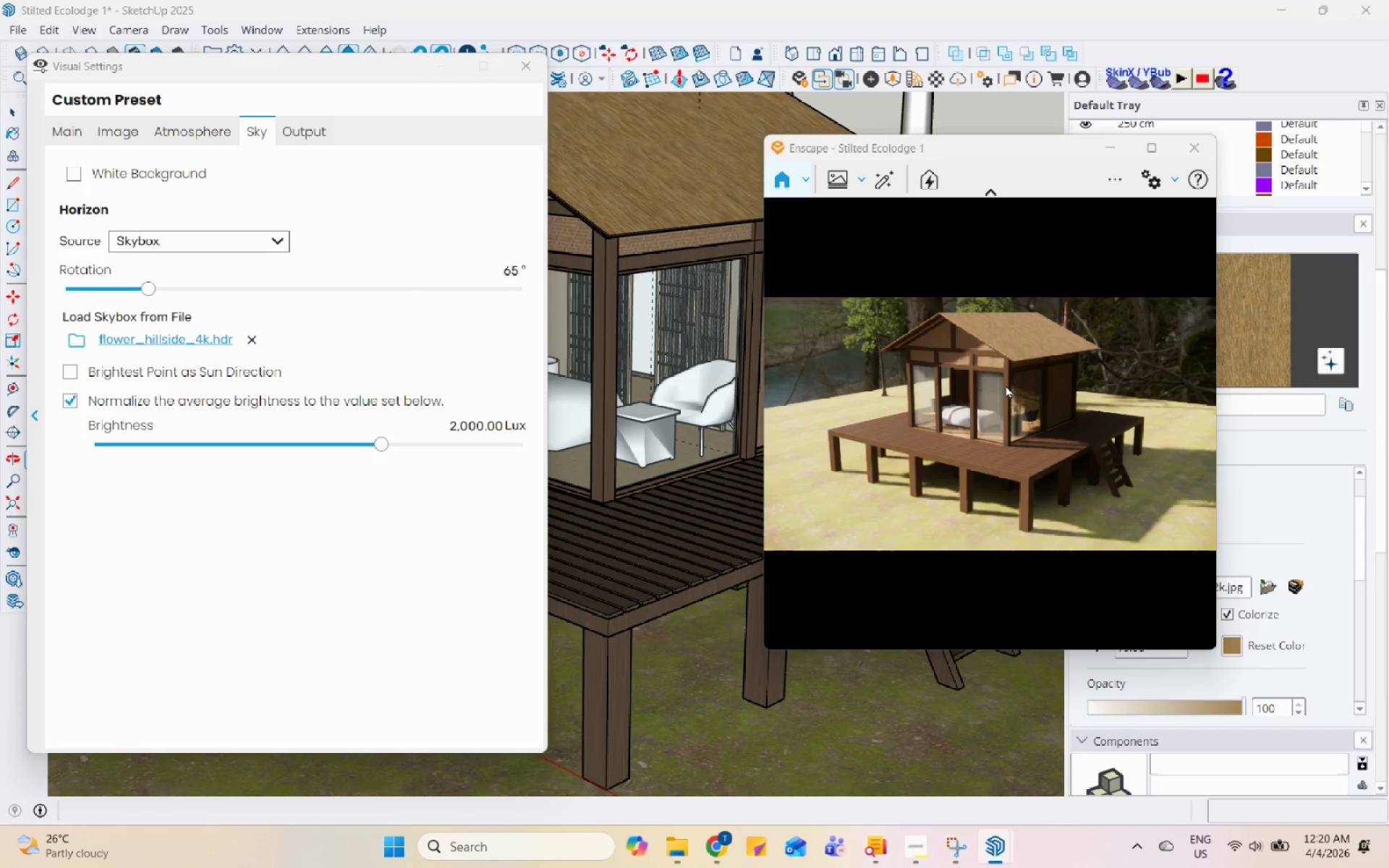 
key(Control+I)
 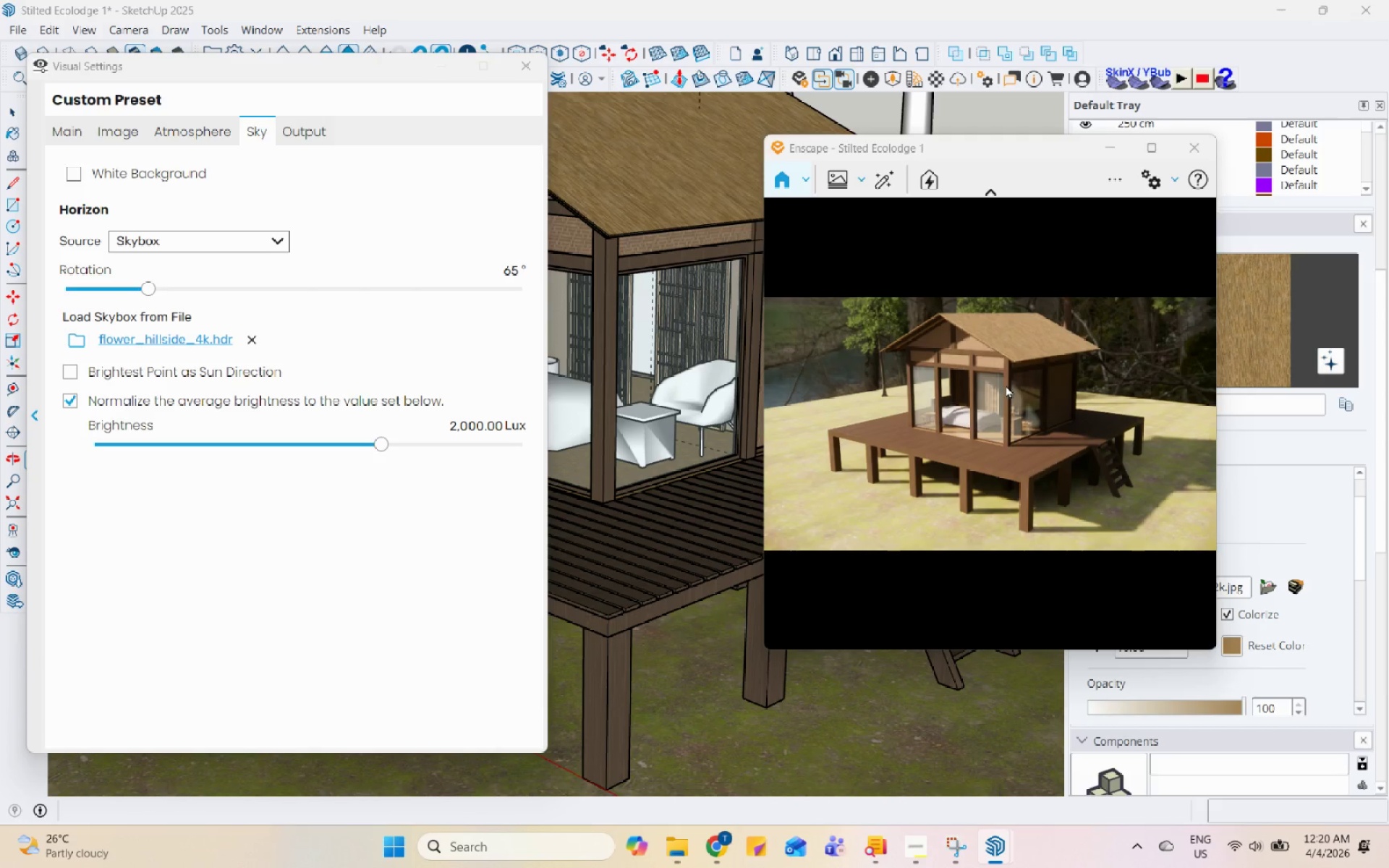 
key(Control+I)
 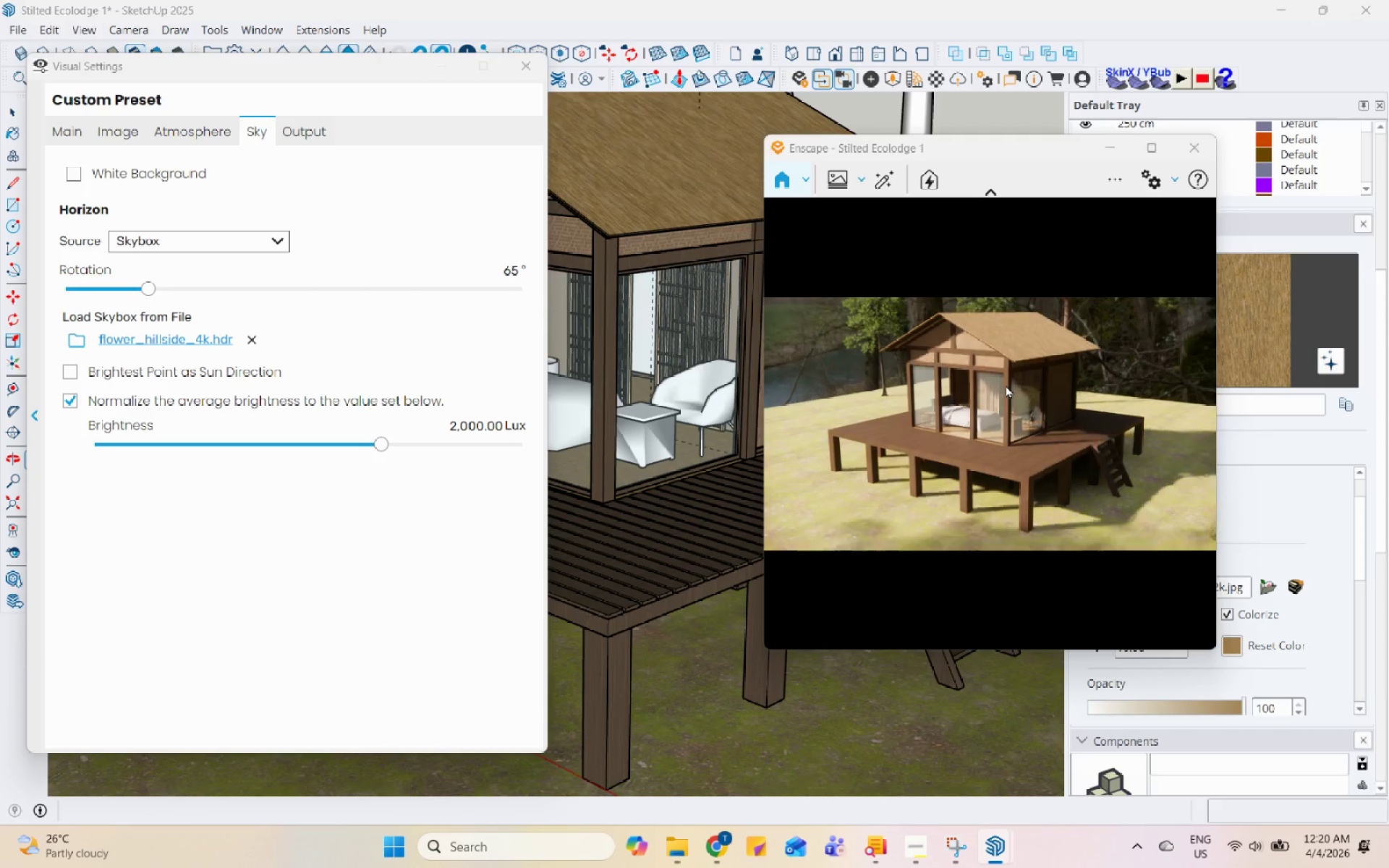 
key(Control+I)
 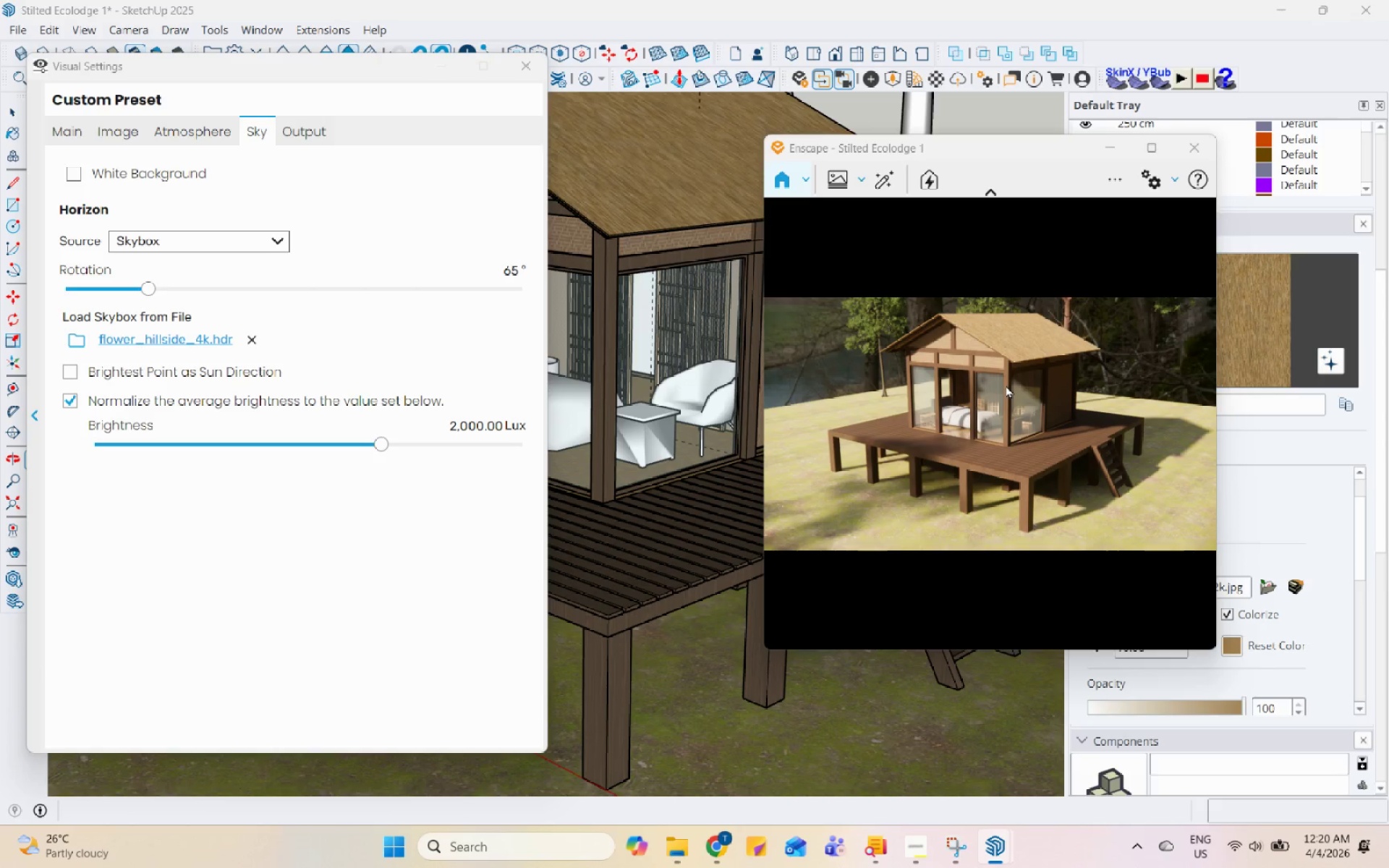 
key(Control+U)
 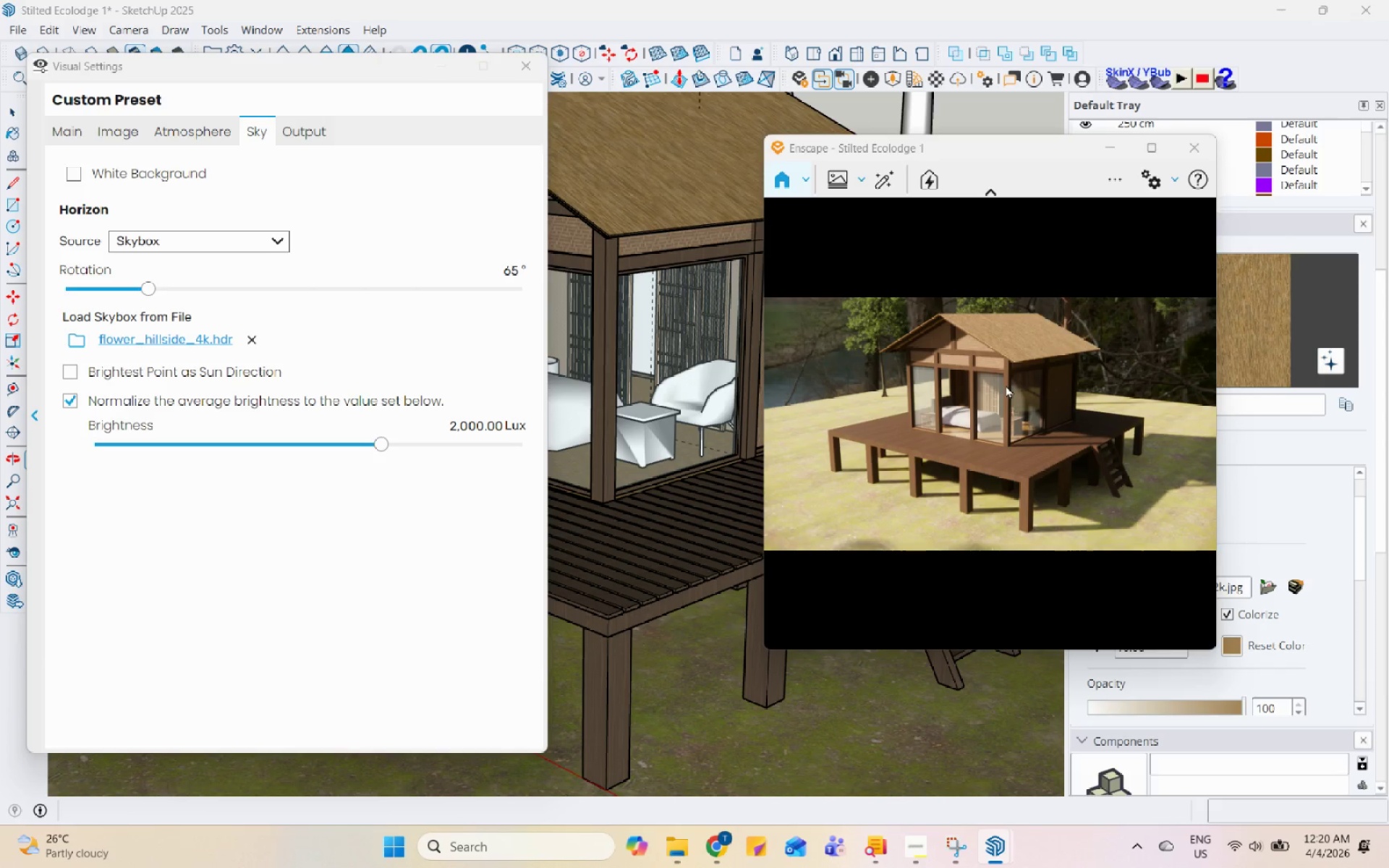 
key(Control+I)
 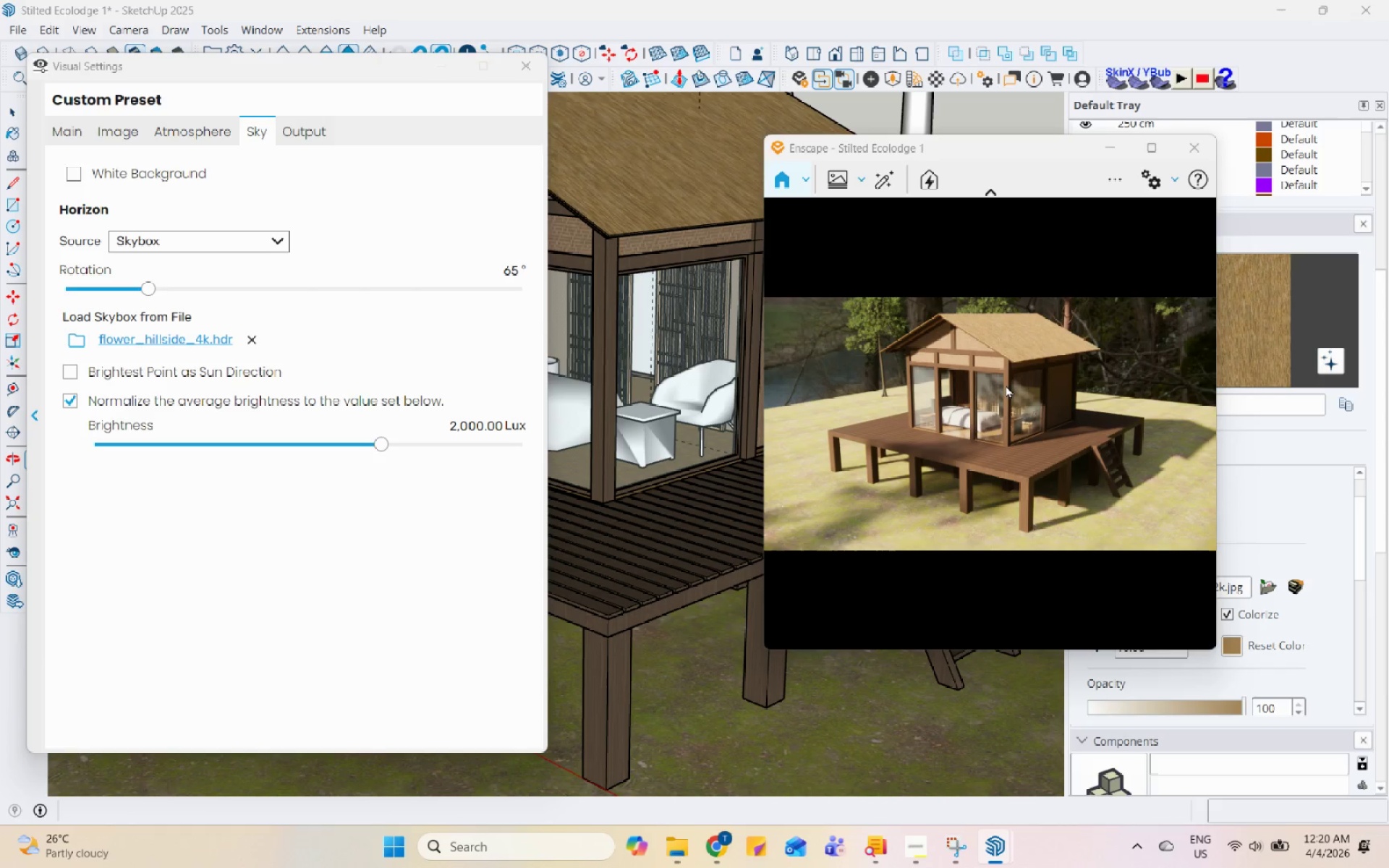 
key(Control+U)
 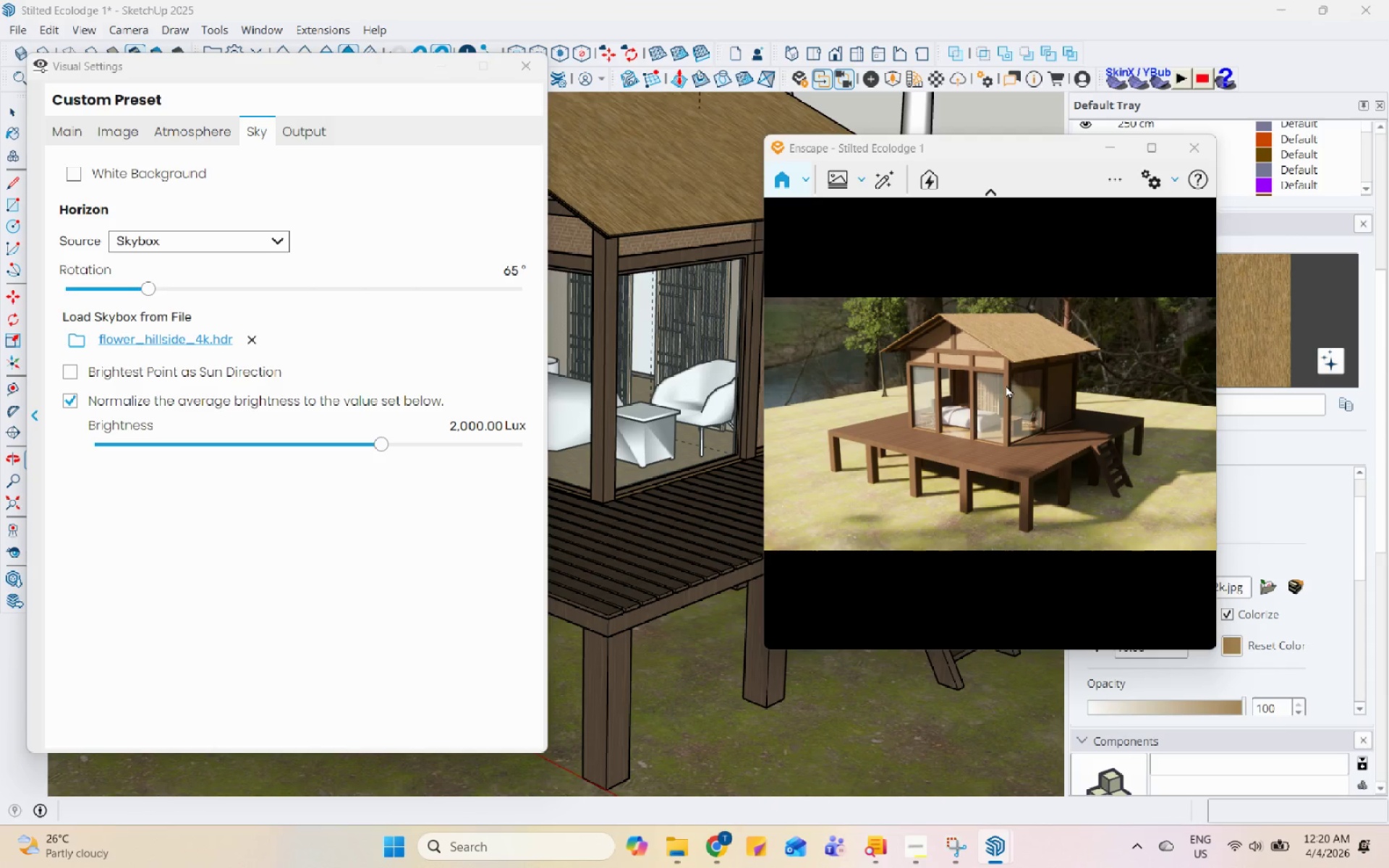 
key(Control+I)
 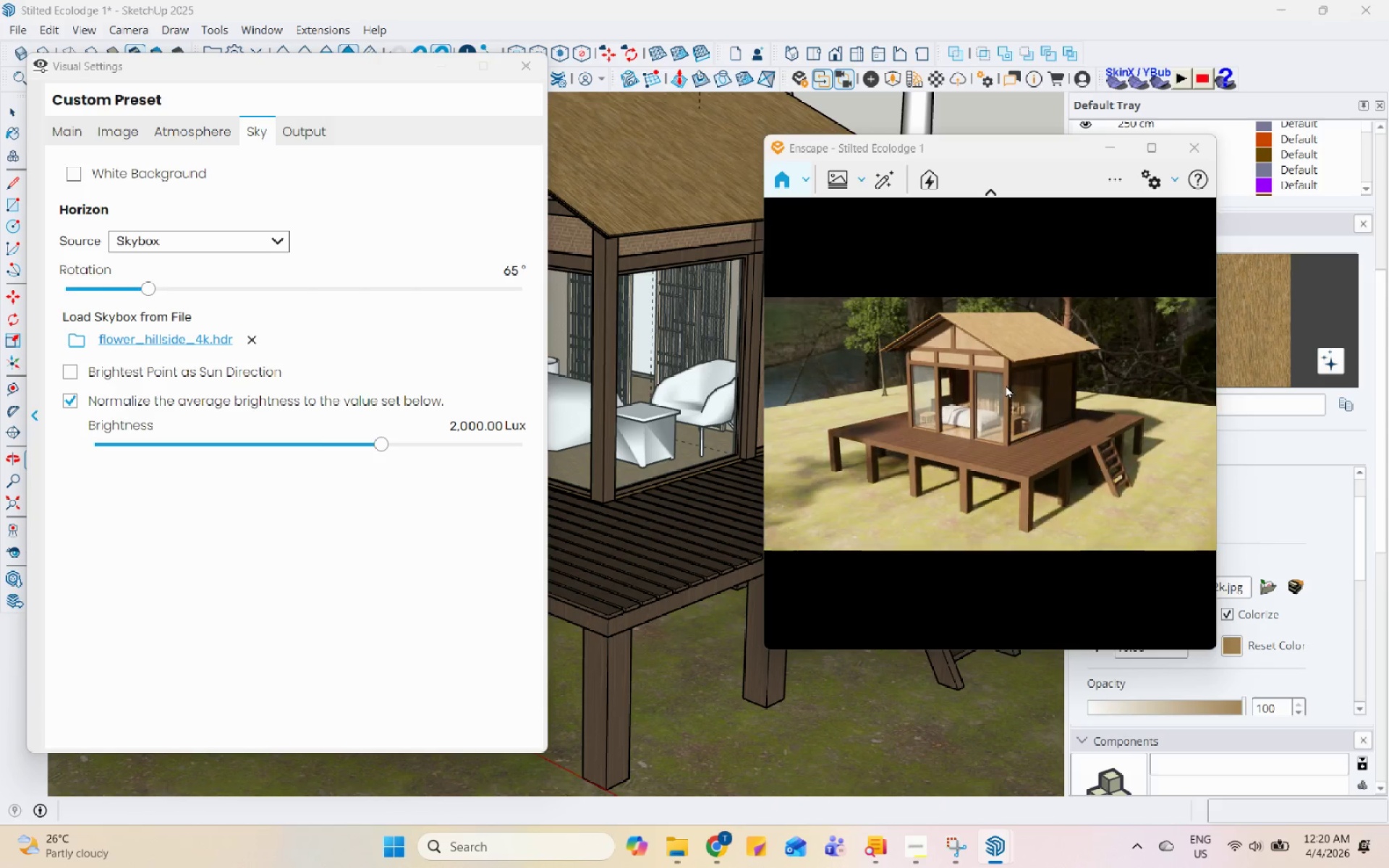 
type(UUUIIIIIIIIIIIUUUUUUUUU)
 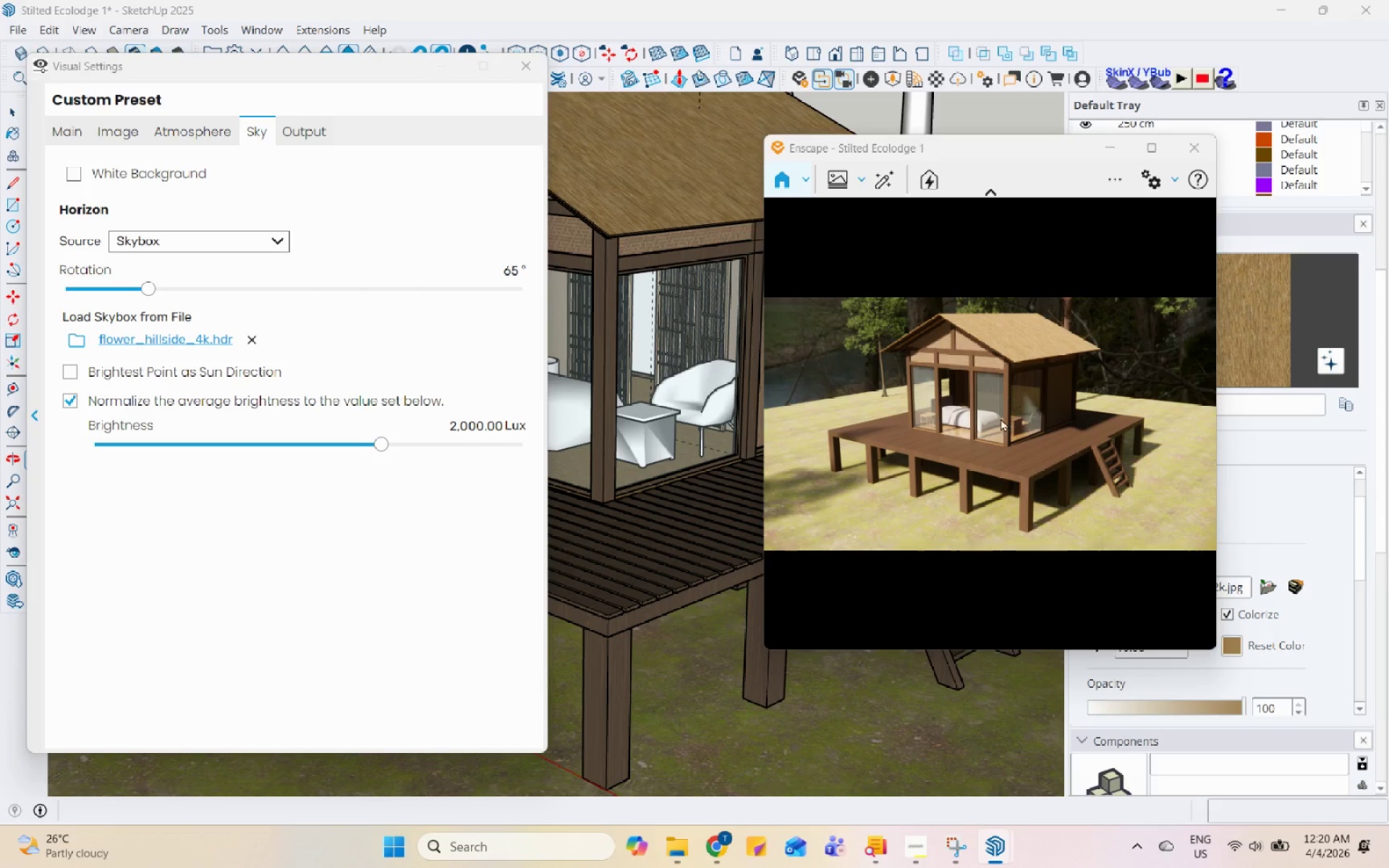 
scroll: coordinate [941, 340], scroll_direction: up, amount: 1.0
 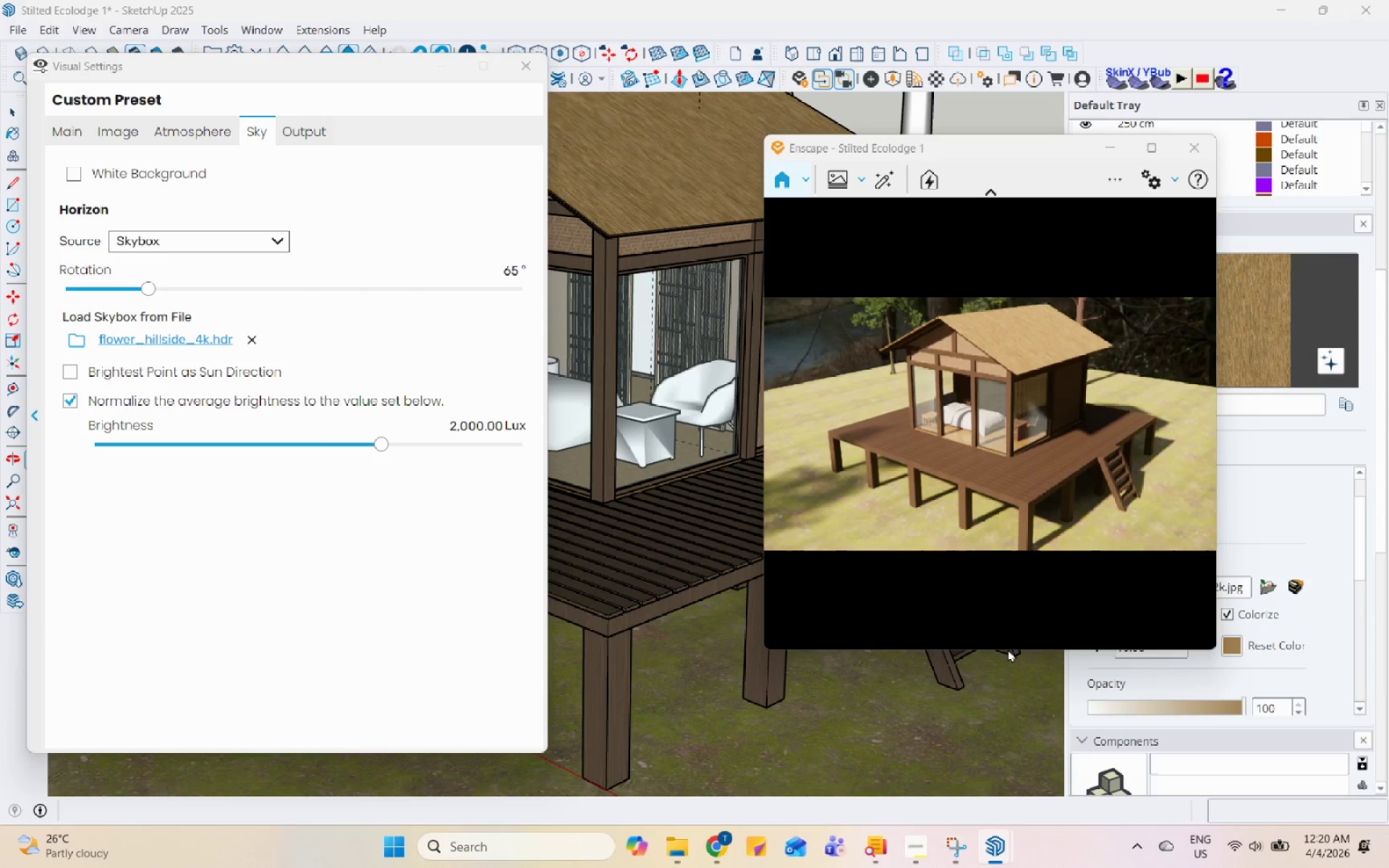 
scroll: coordinate [943, 318], scroll_direction: down, amount: 1.0
 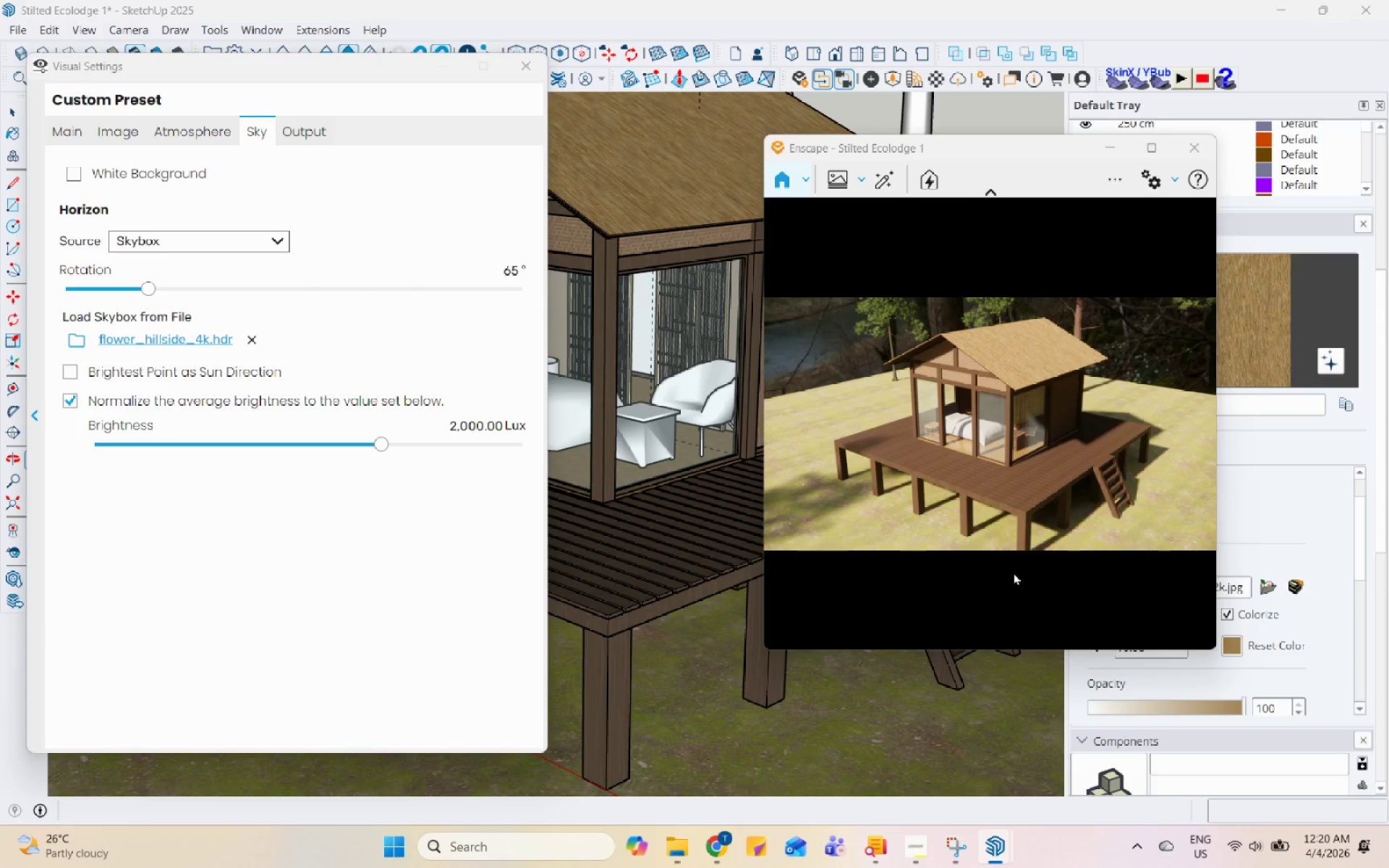 
scroll: coordinate [1022, 518], scroll_direction: up, amount: 3.0
 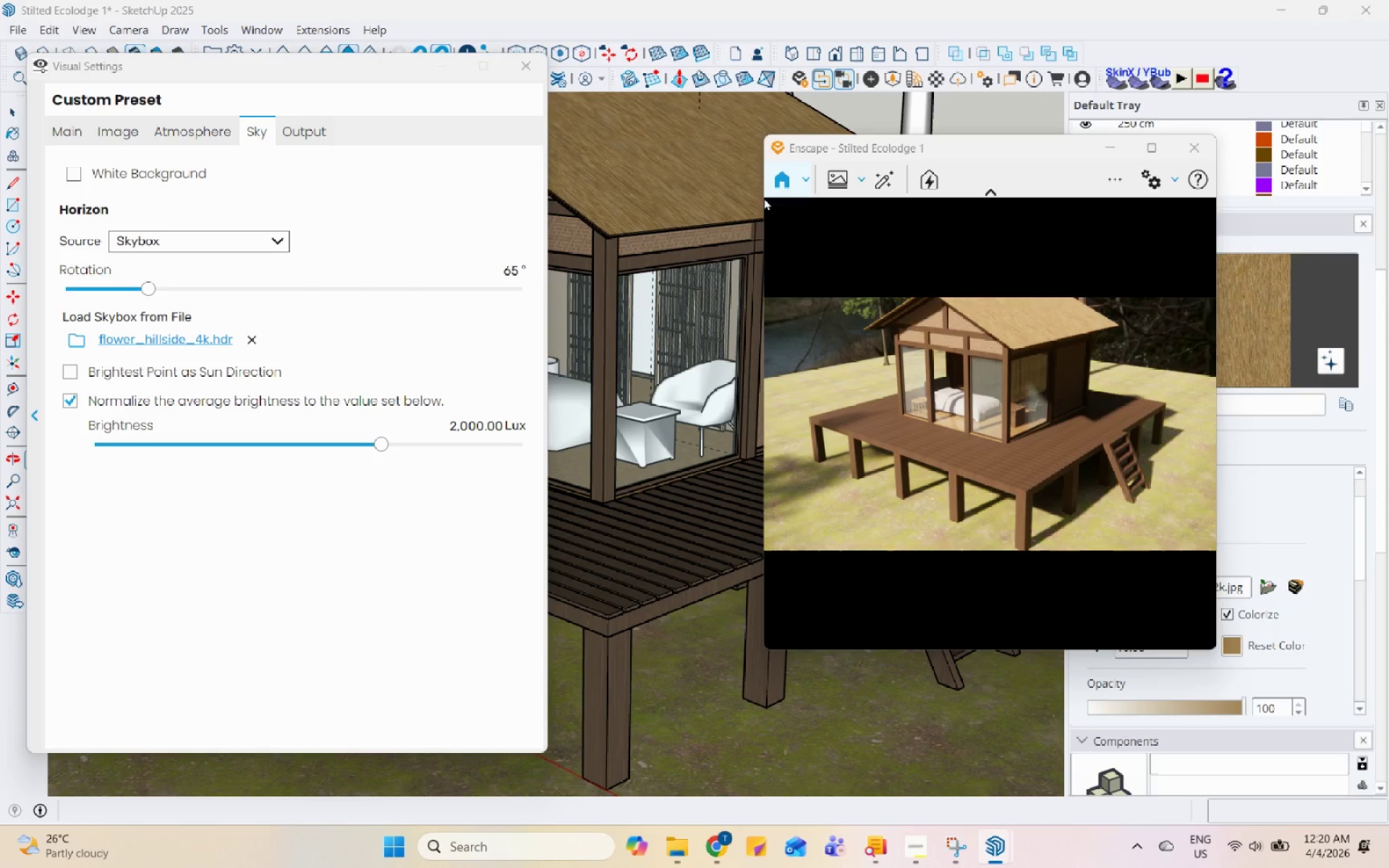 
scroll: coordinate [1008, 614], scroll_direction: down, amount: 3.0
 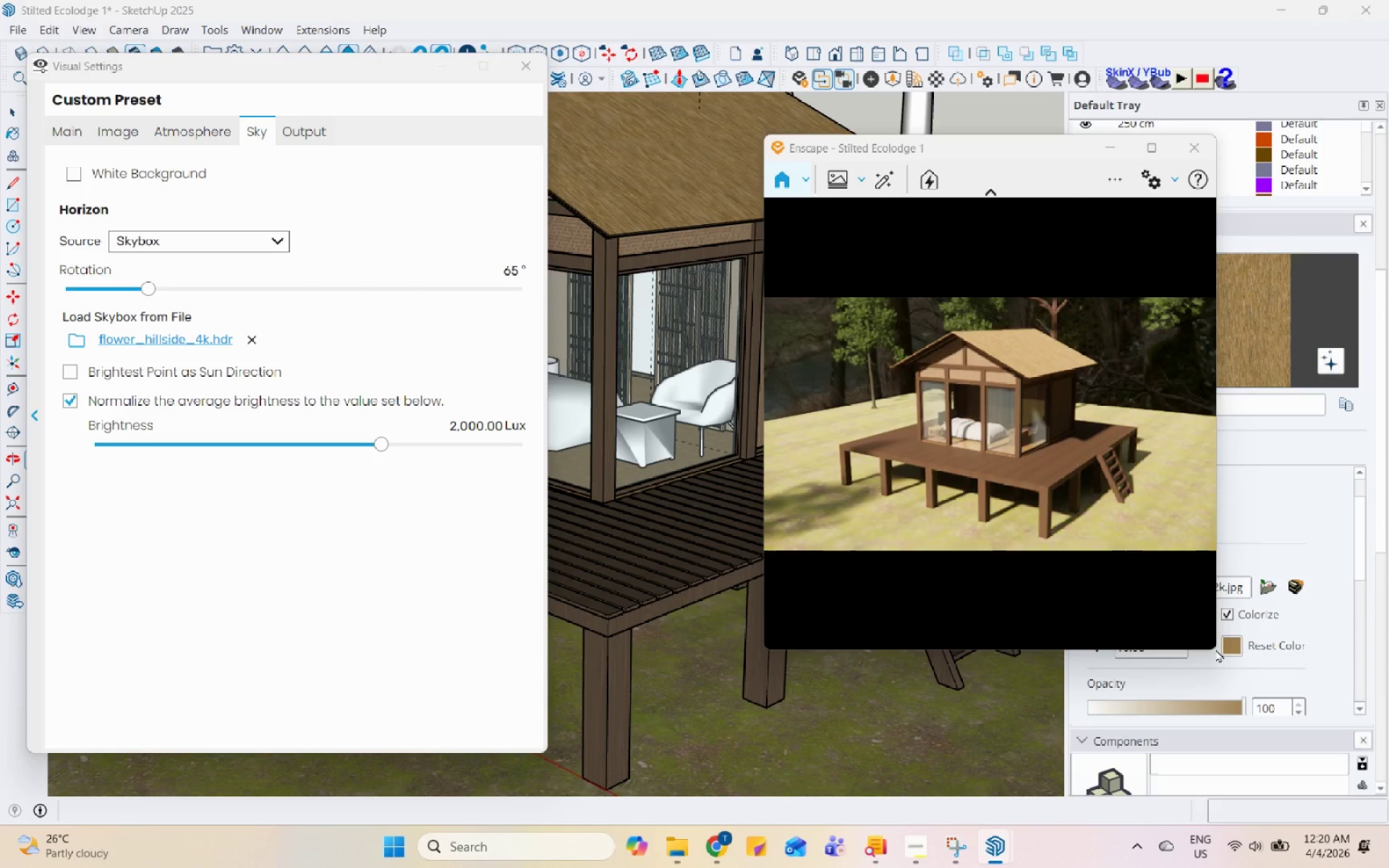 
scroll: coordinate [961, 459], scroll_direction: up, amount: 2.0
 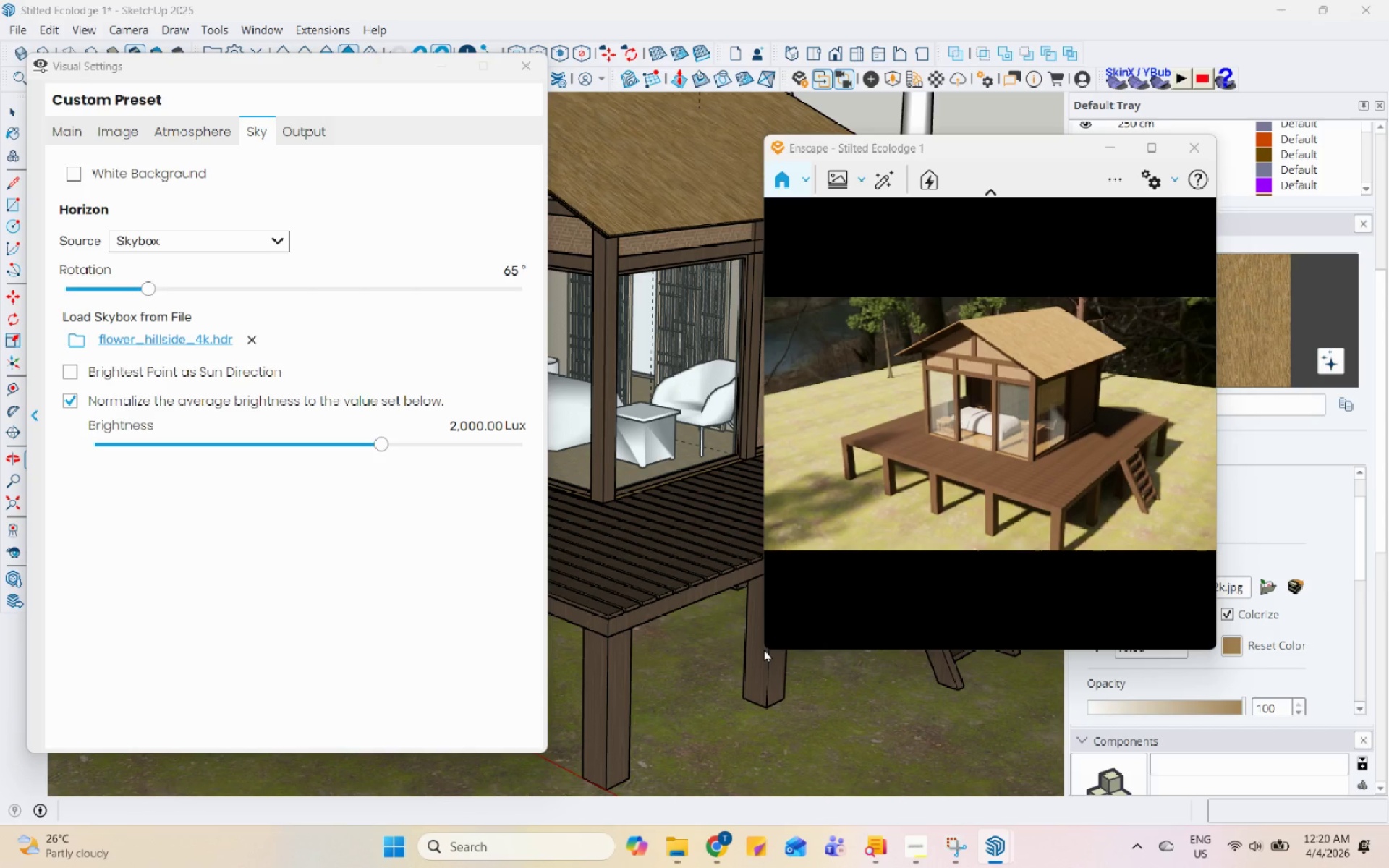 
scroll: coordinate [956, 446], scroll_direction: down, amount: 1.0
 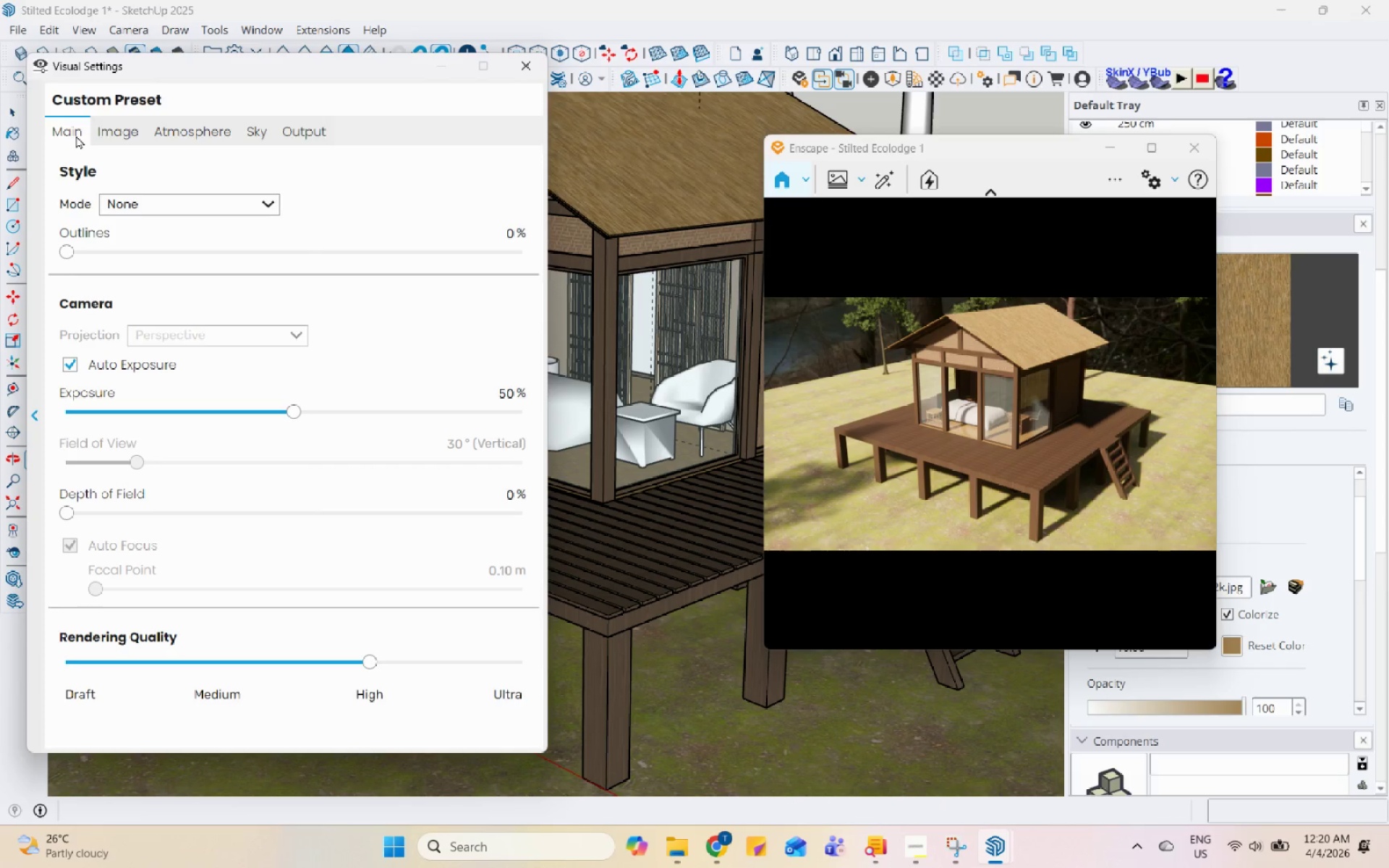 
wait(7.09)
 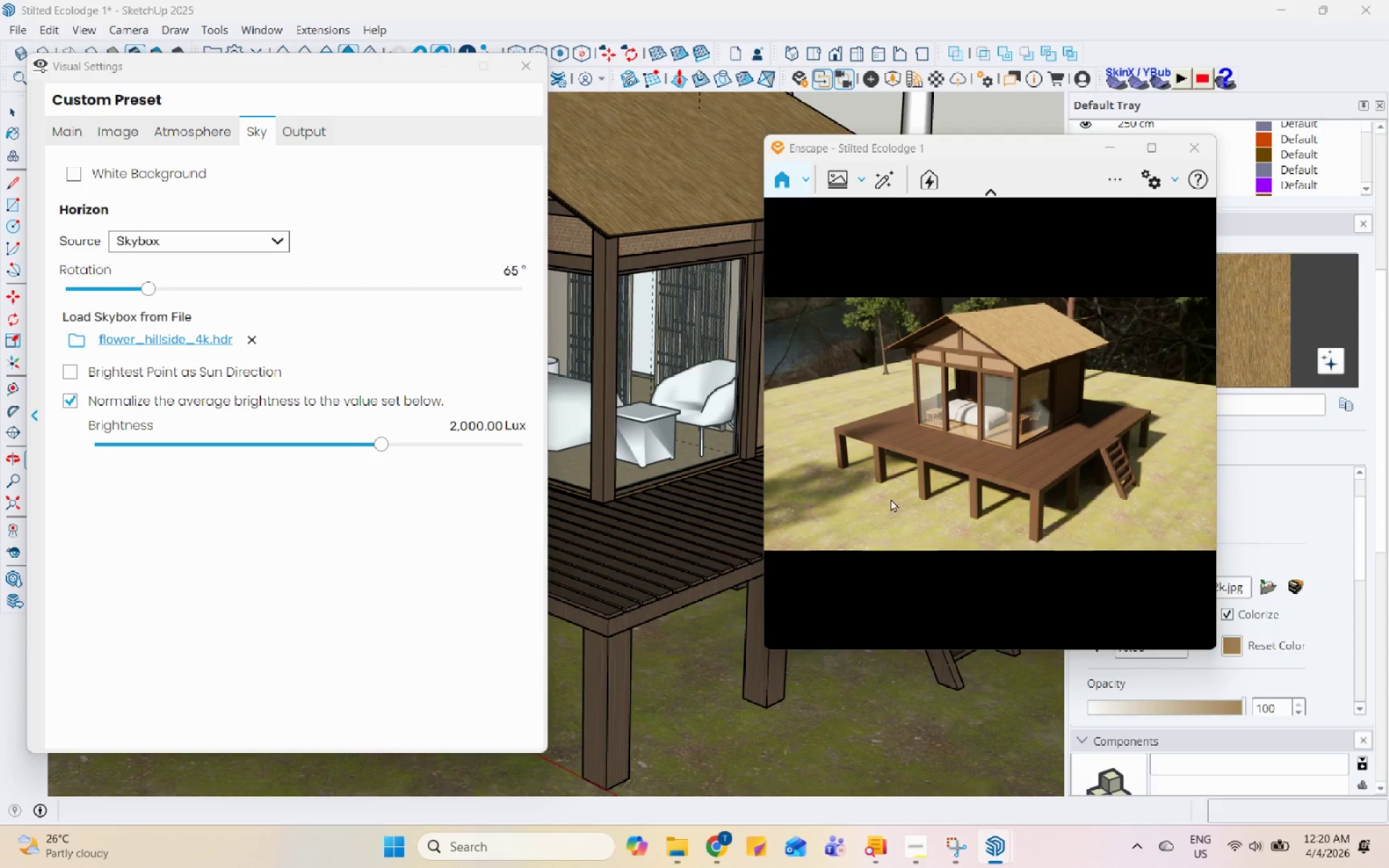 
left_click([277, 414])
 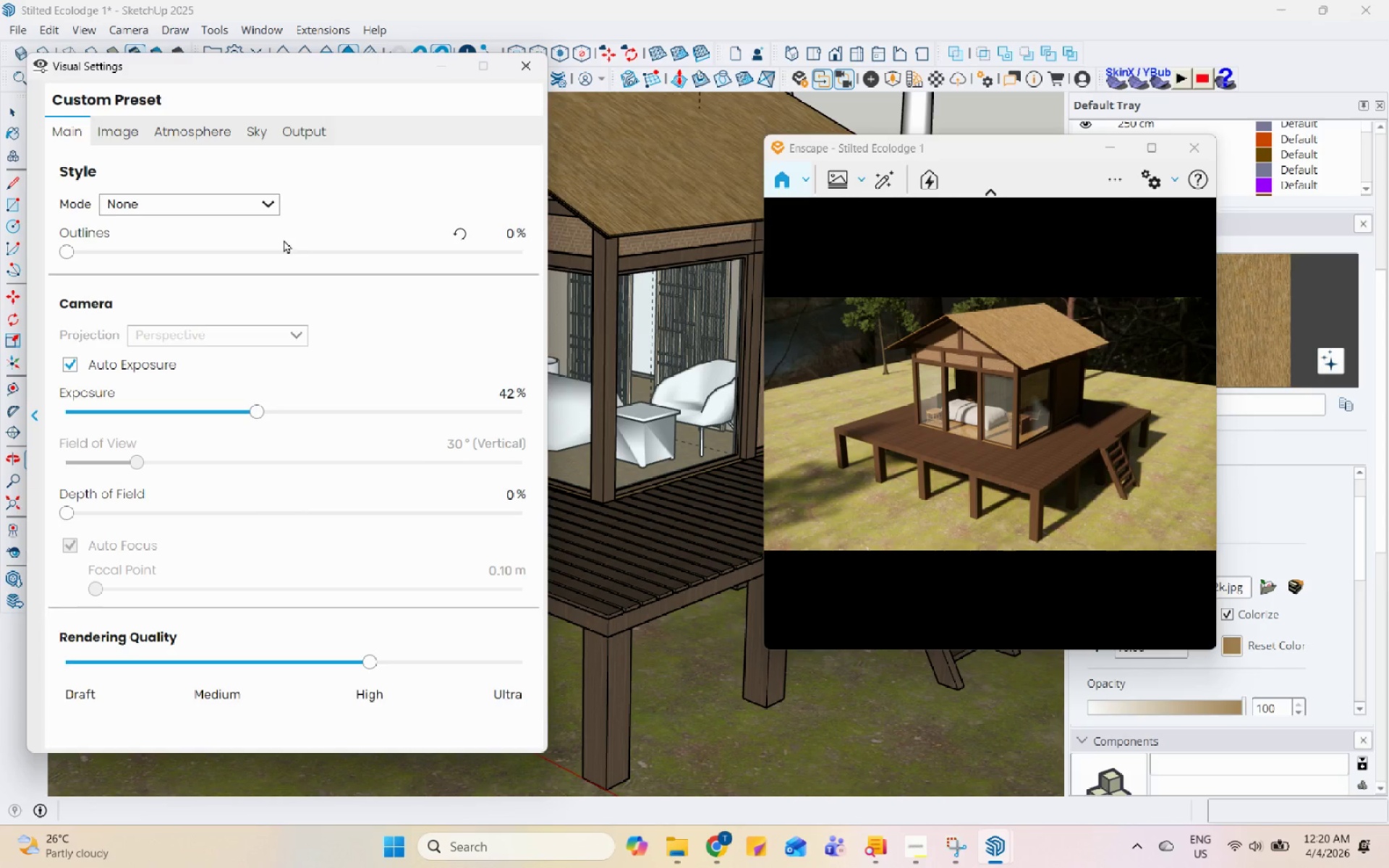 
left_click([294, 137])
 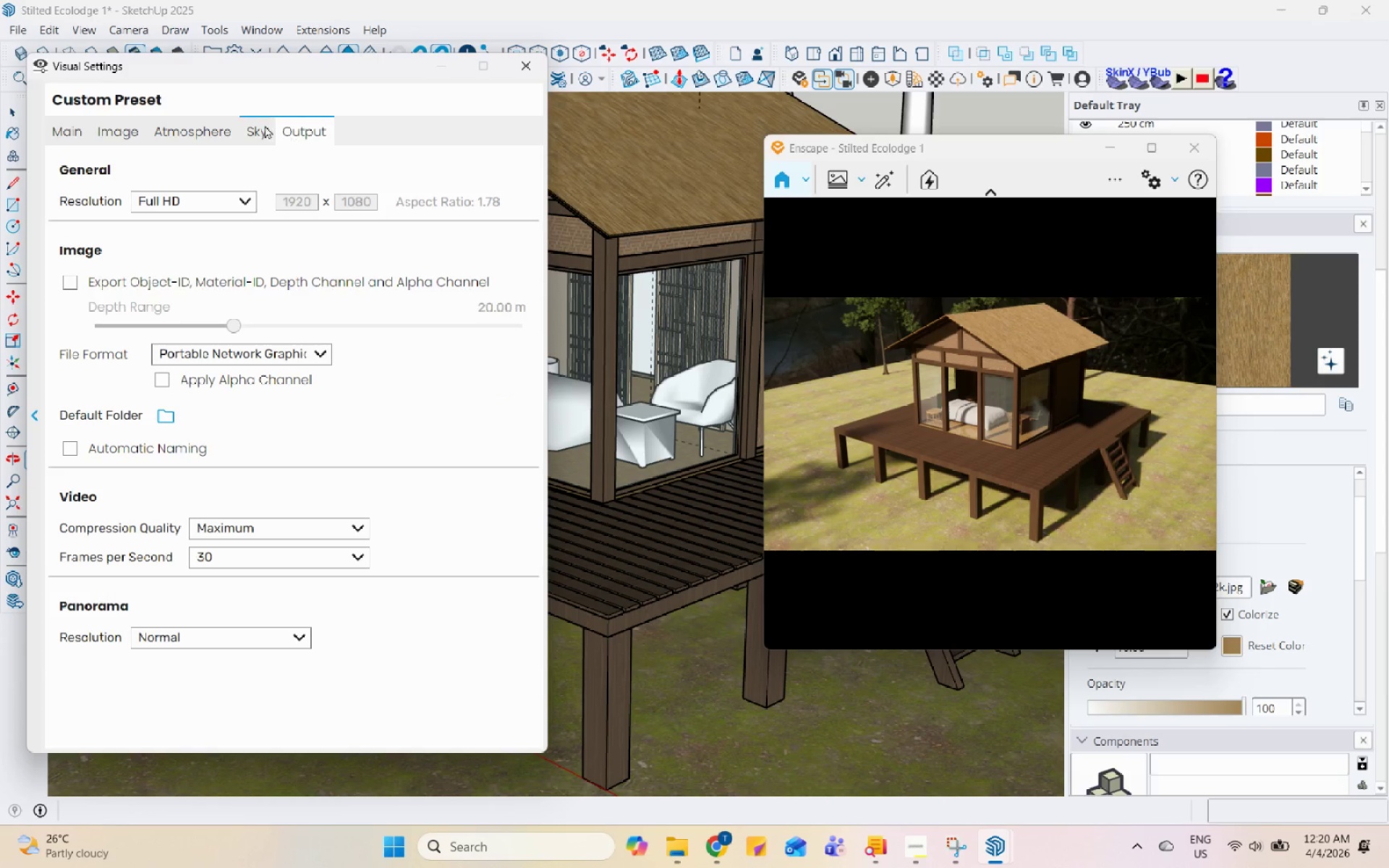 
left_click_drag(start_coordinate=[255, 120], to_coordinate=[250, 119])
 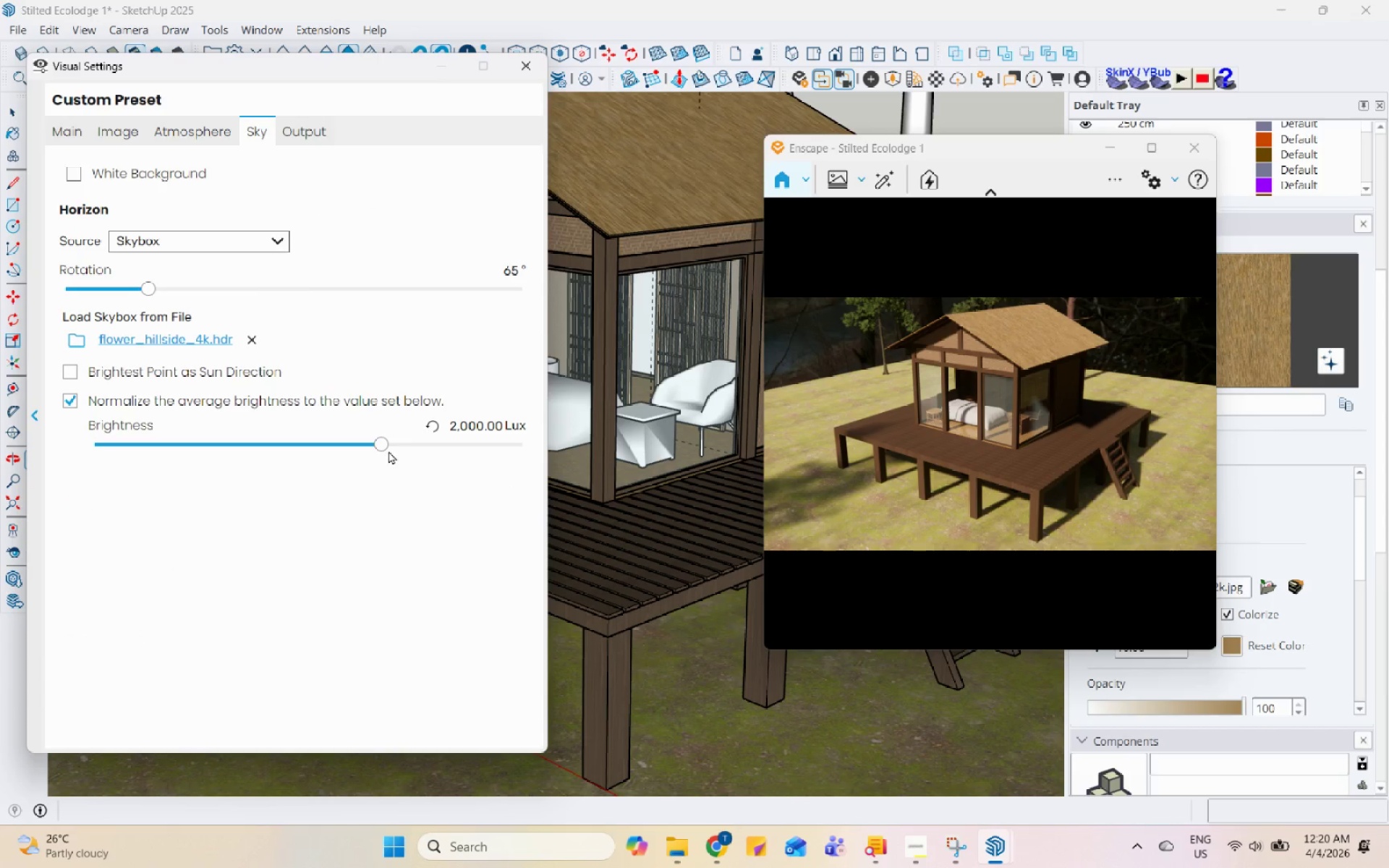 
left_click([414, 444])
 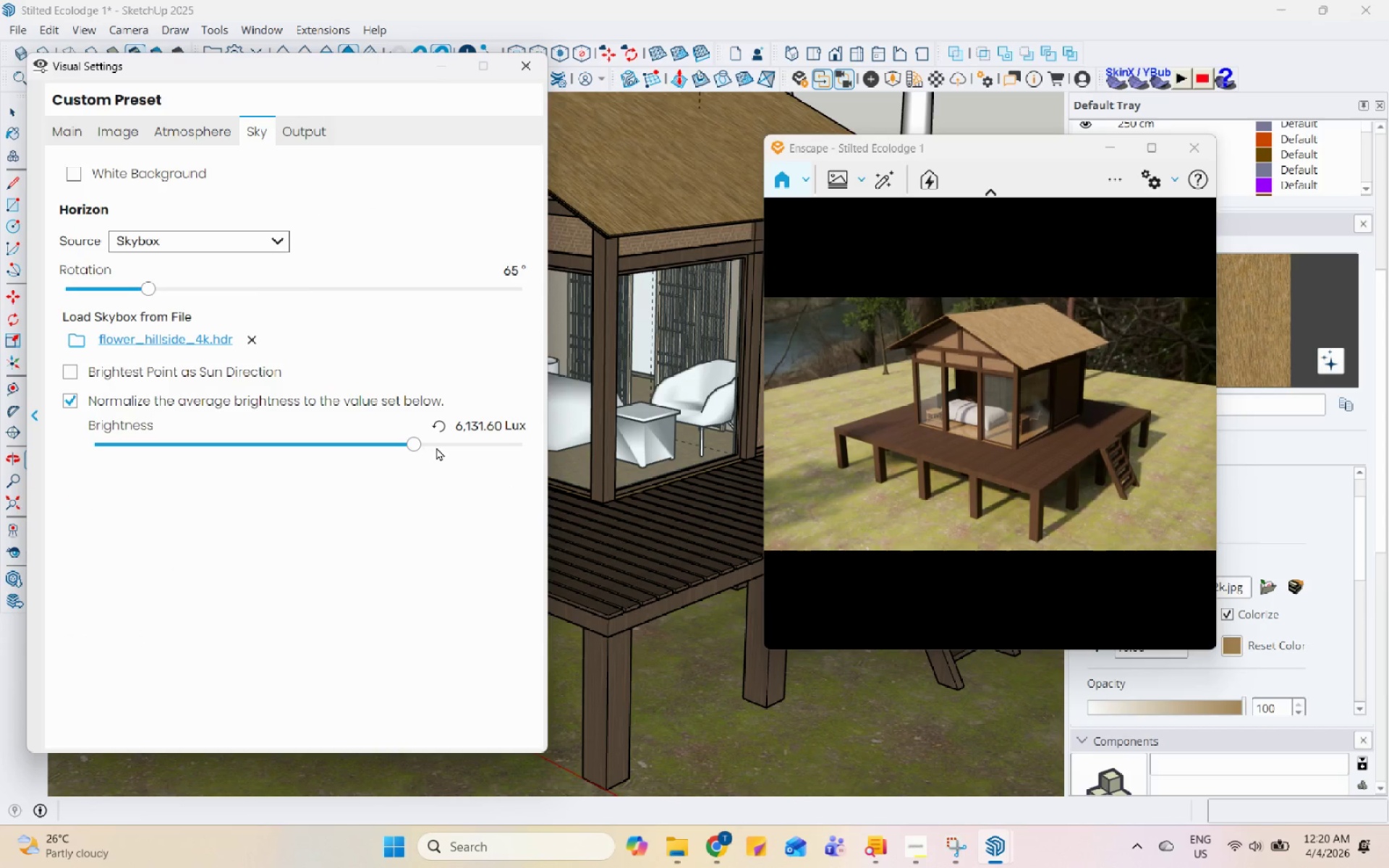 
left_click([438, 448])
 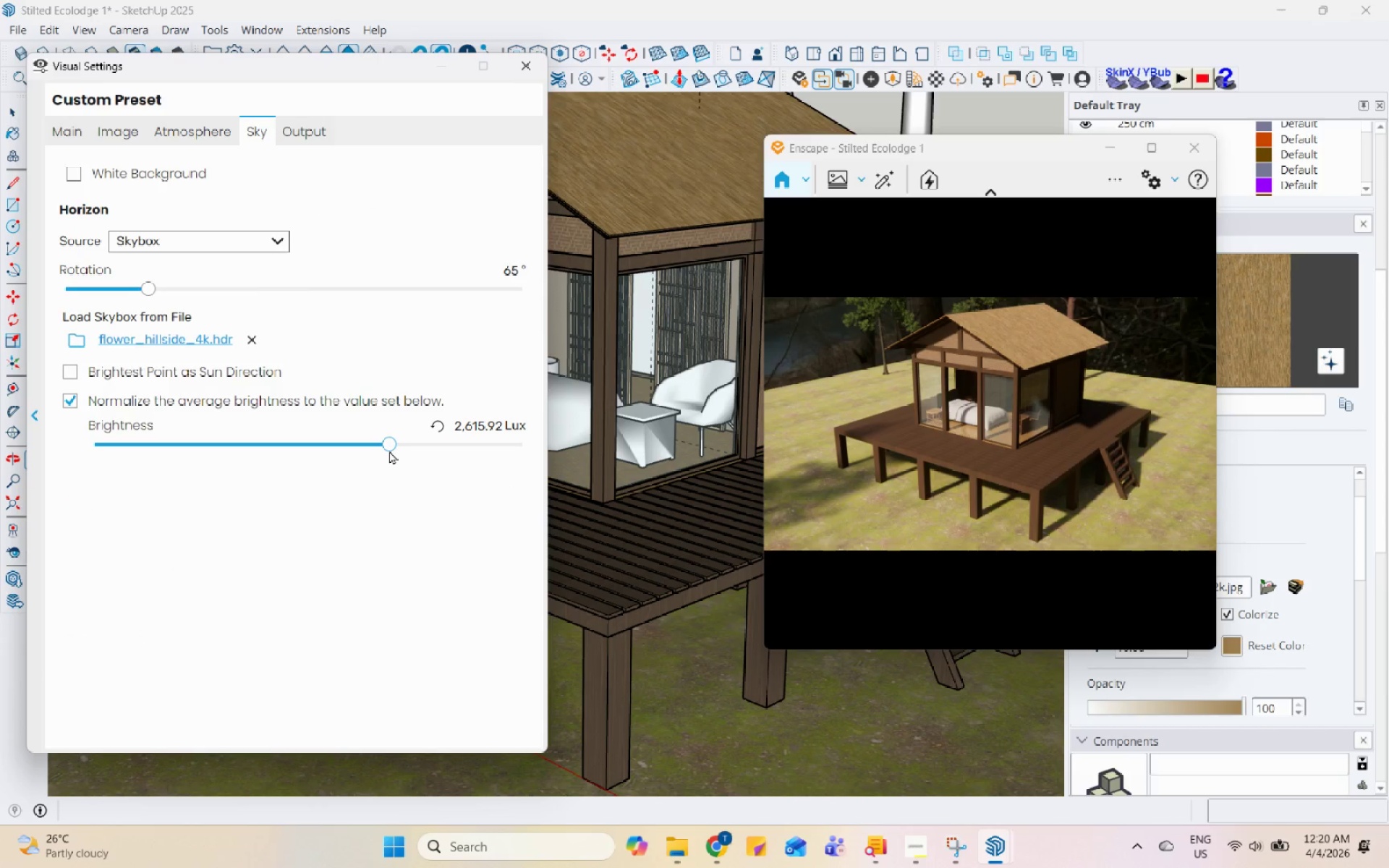 
left_click([412, 449])
 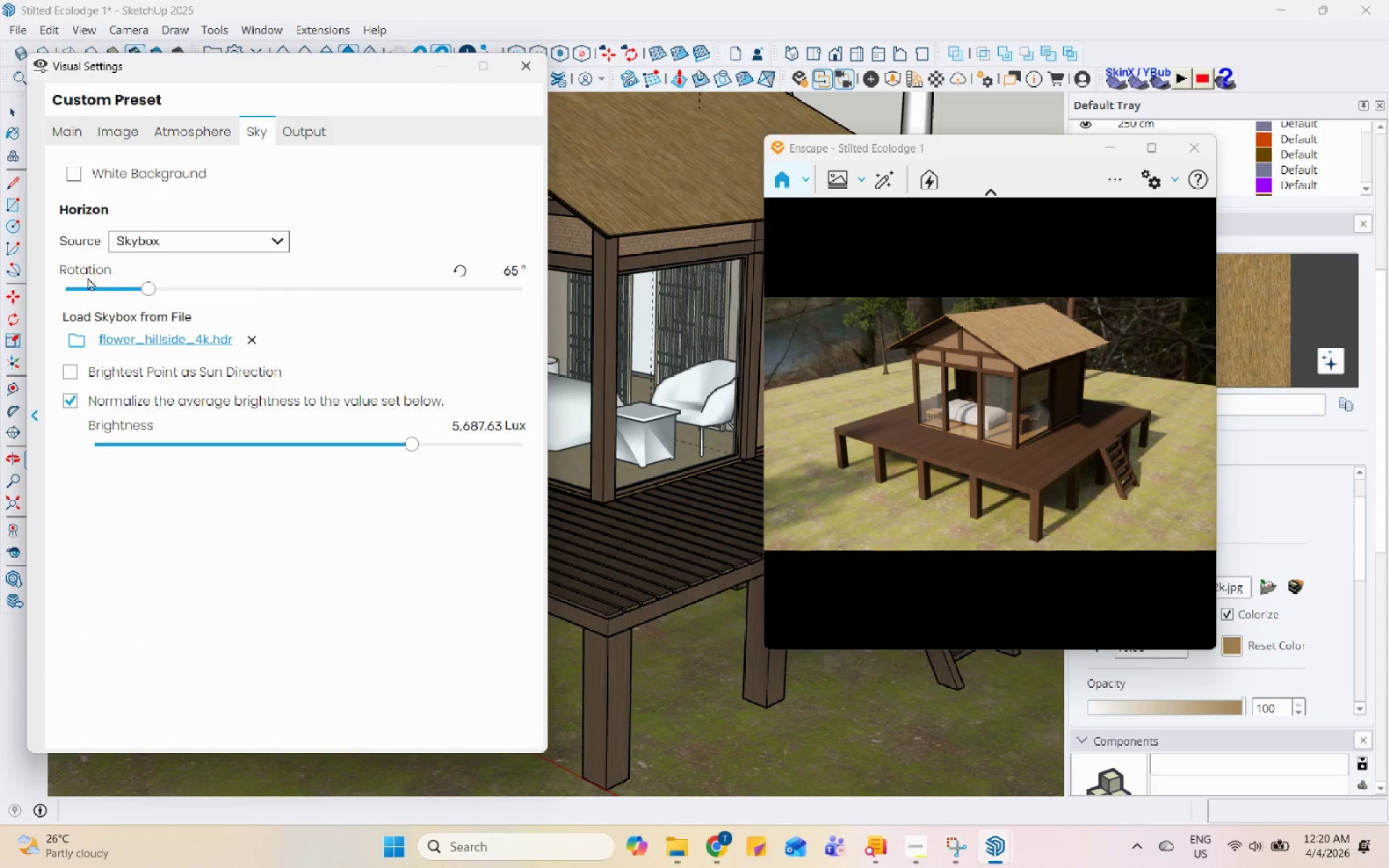 
left_click([70, 132])
 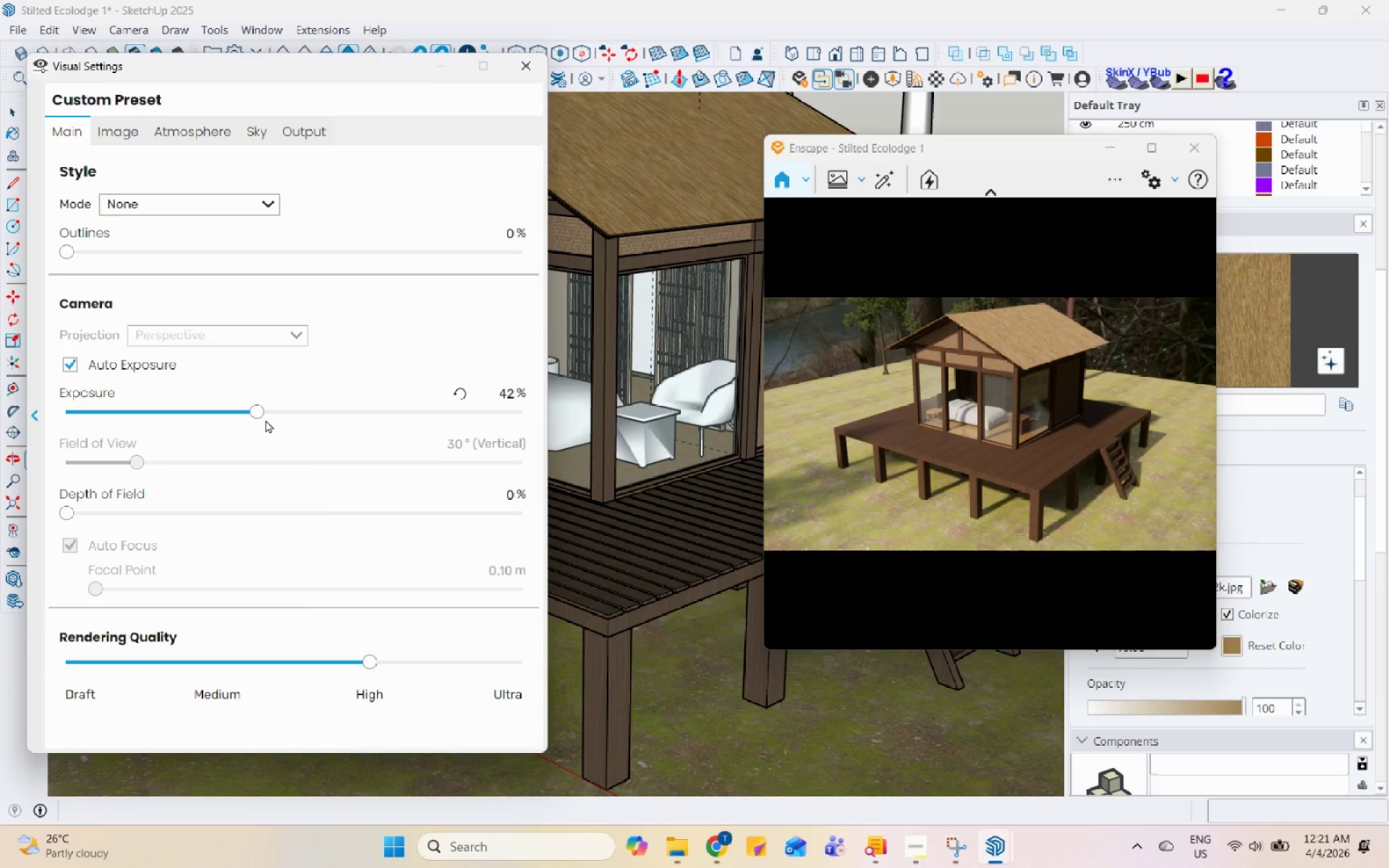 
left_click([242, 407])
 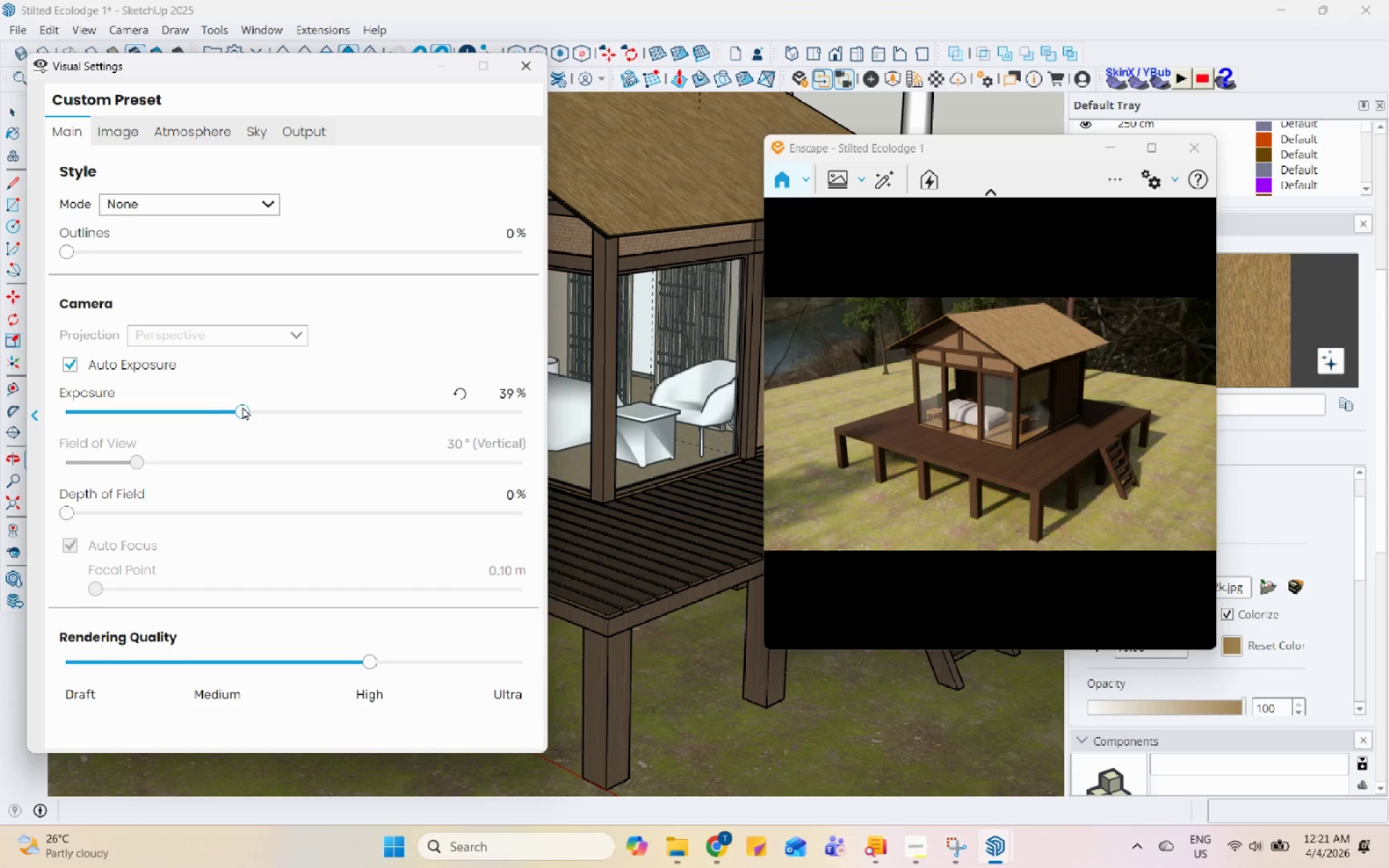 
left_click([259, 416])
 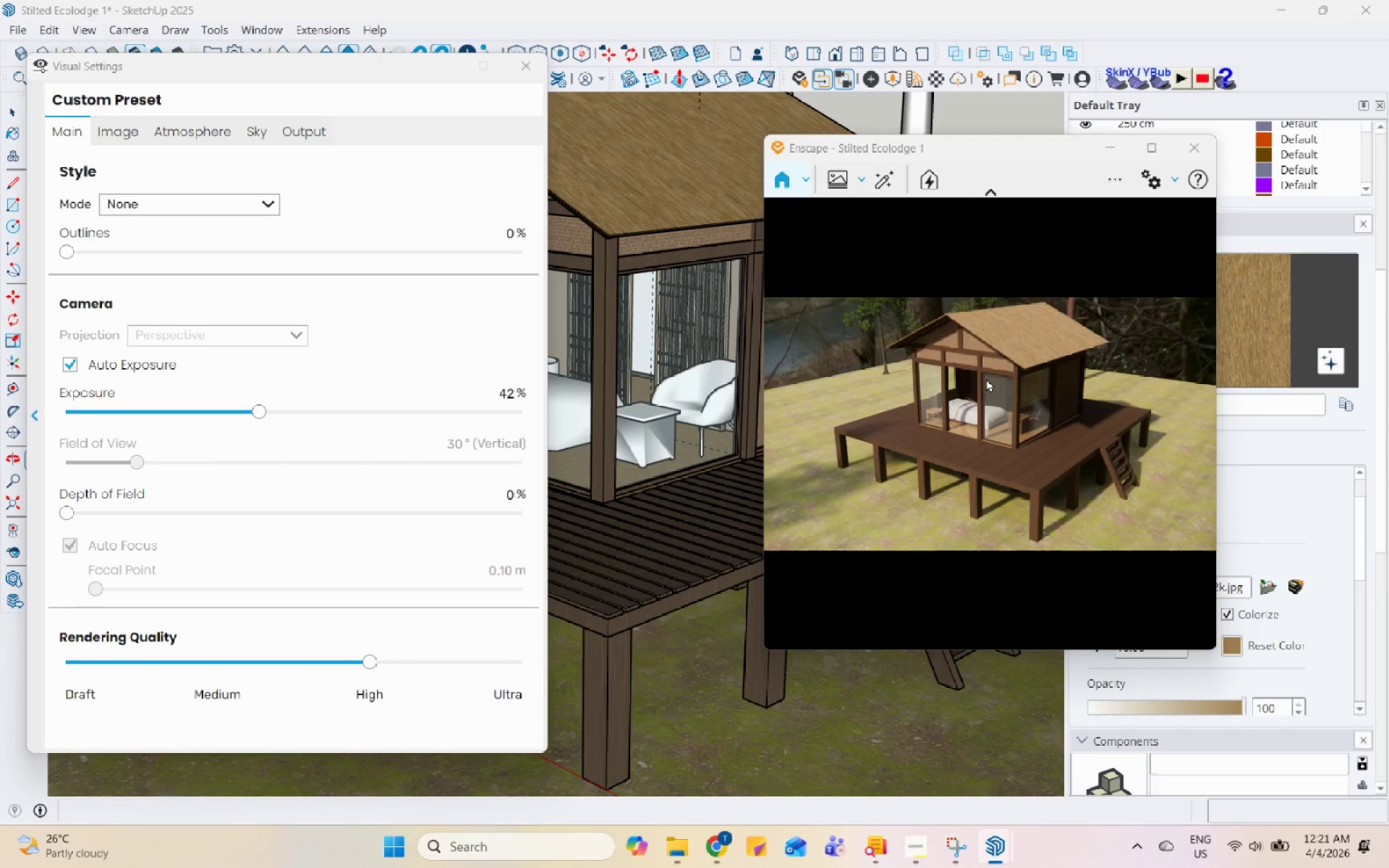 
left_click_drag(start_coordinate=[997, 485], to_coordinate=[994, 433])
 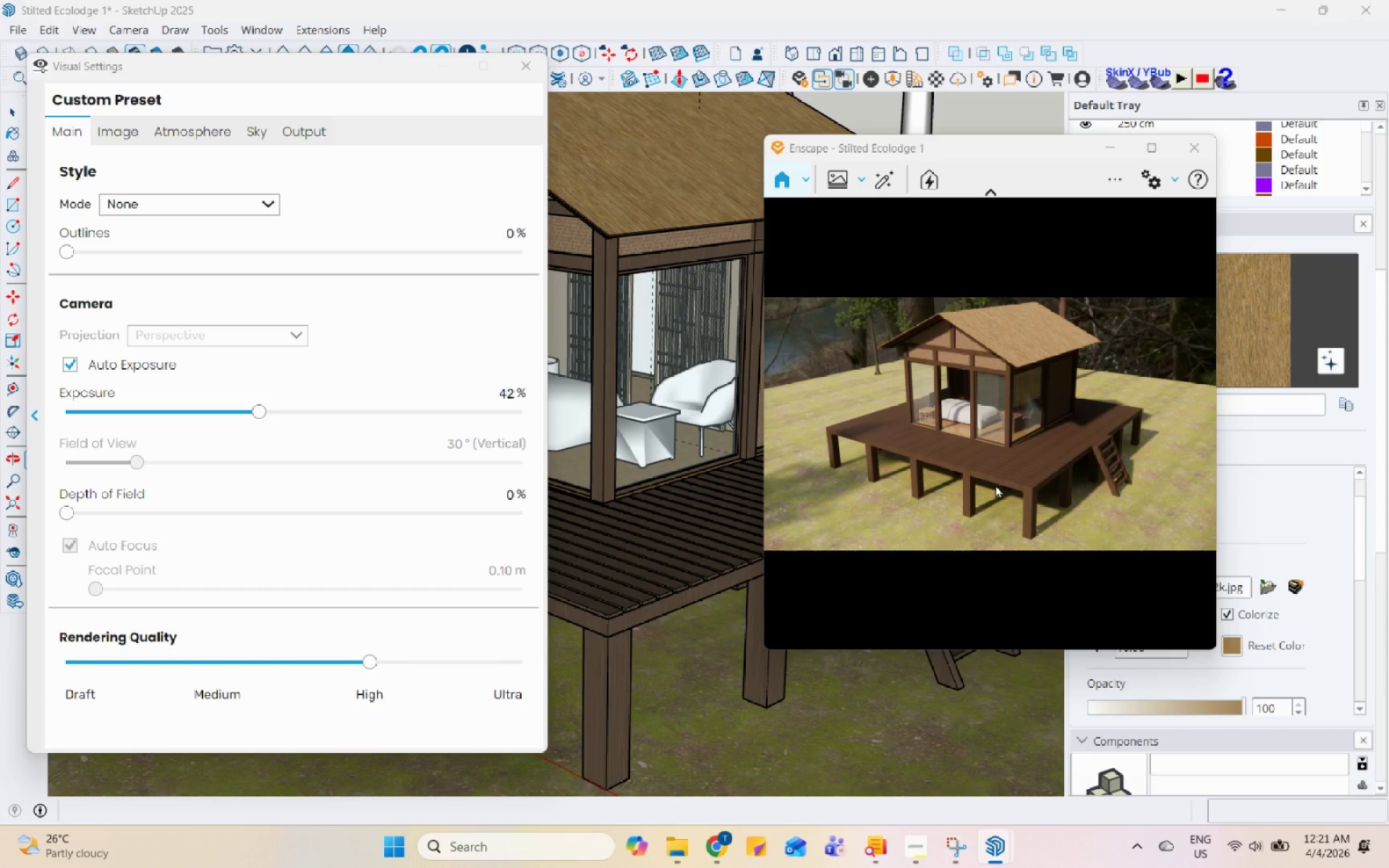 
left_click_drag(start_coordinate=[995, 482], to_coordinate=[995, 388])
 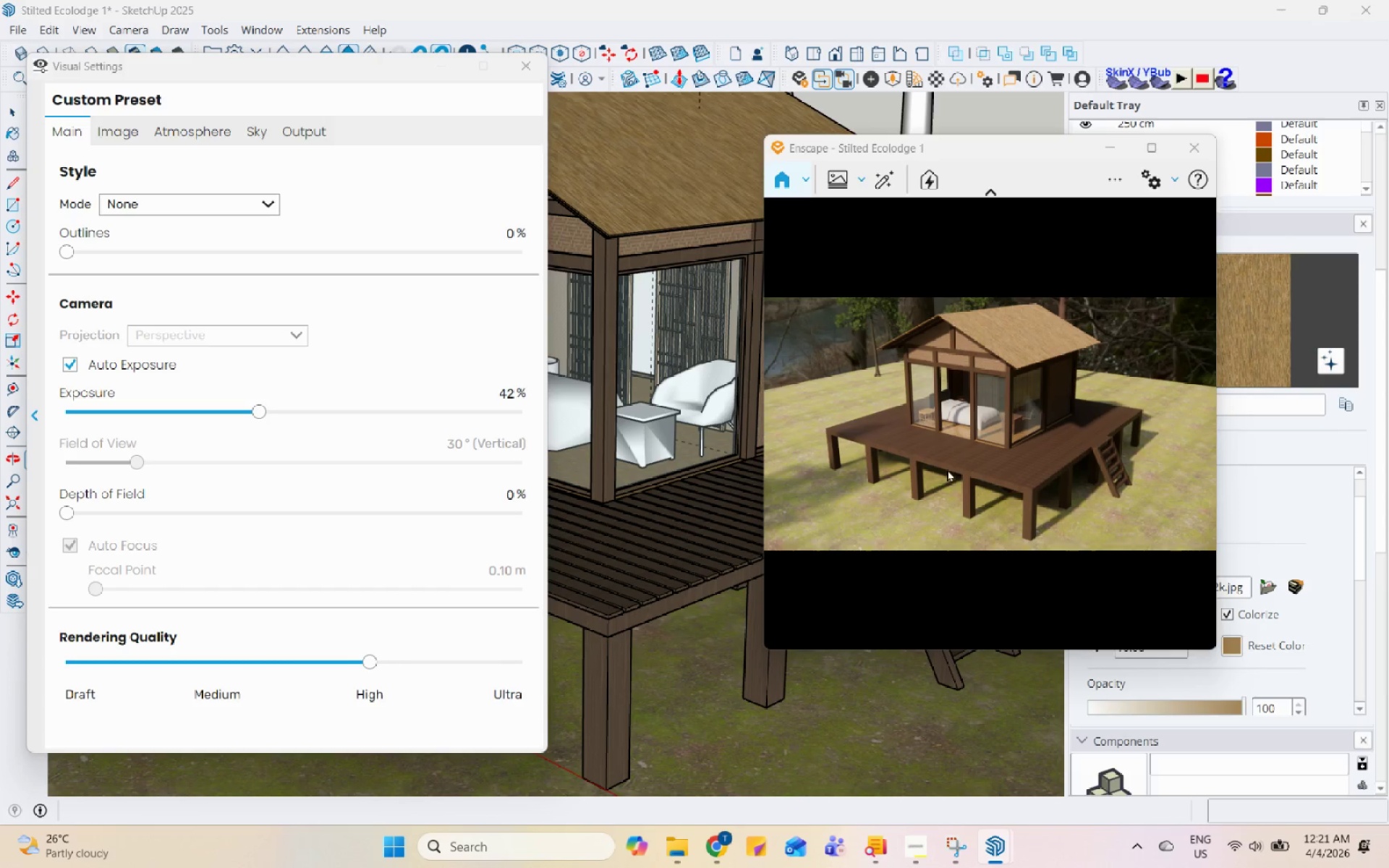 
left_click_drag(start_coordinate=[947, 469], to_coordinate=[986, 433])
 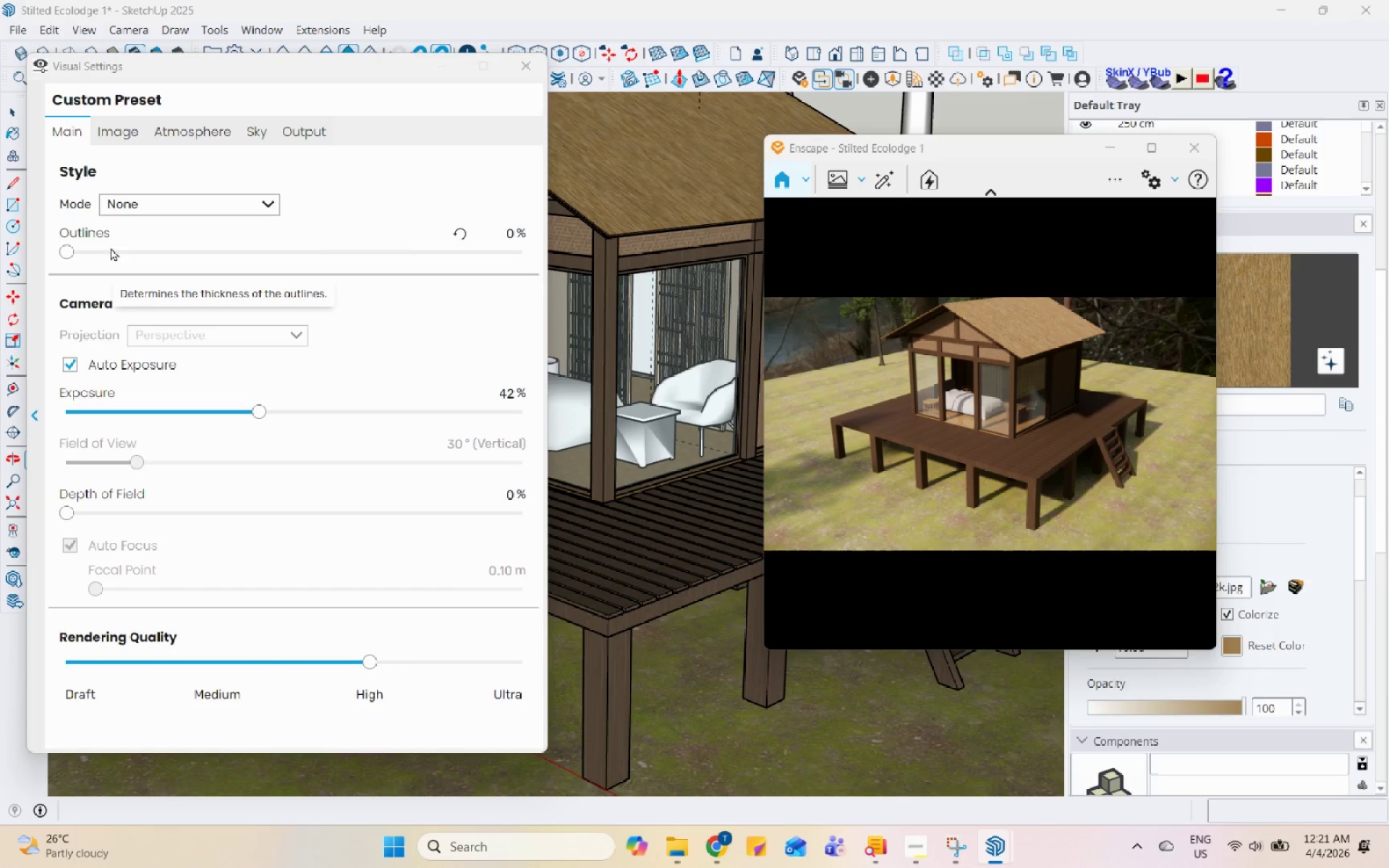 
left_click([844, 75])
 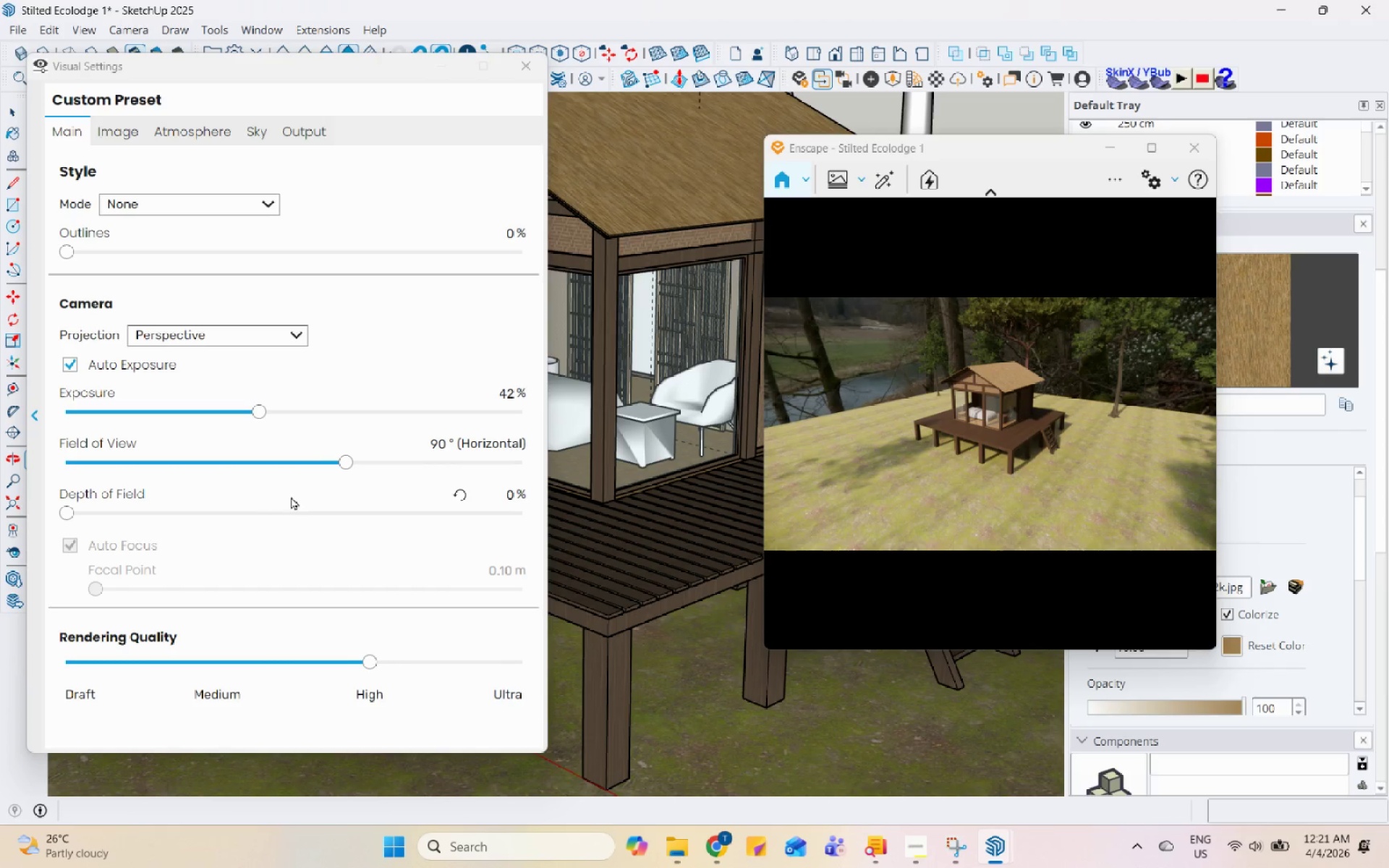 
left_click_drag(start_coordinate=[351, 458], to_coordinate=[184, 422])
 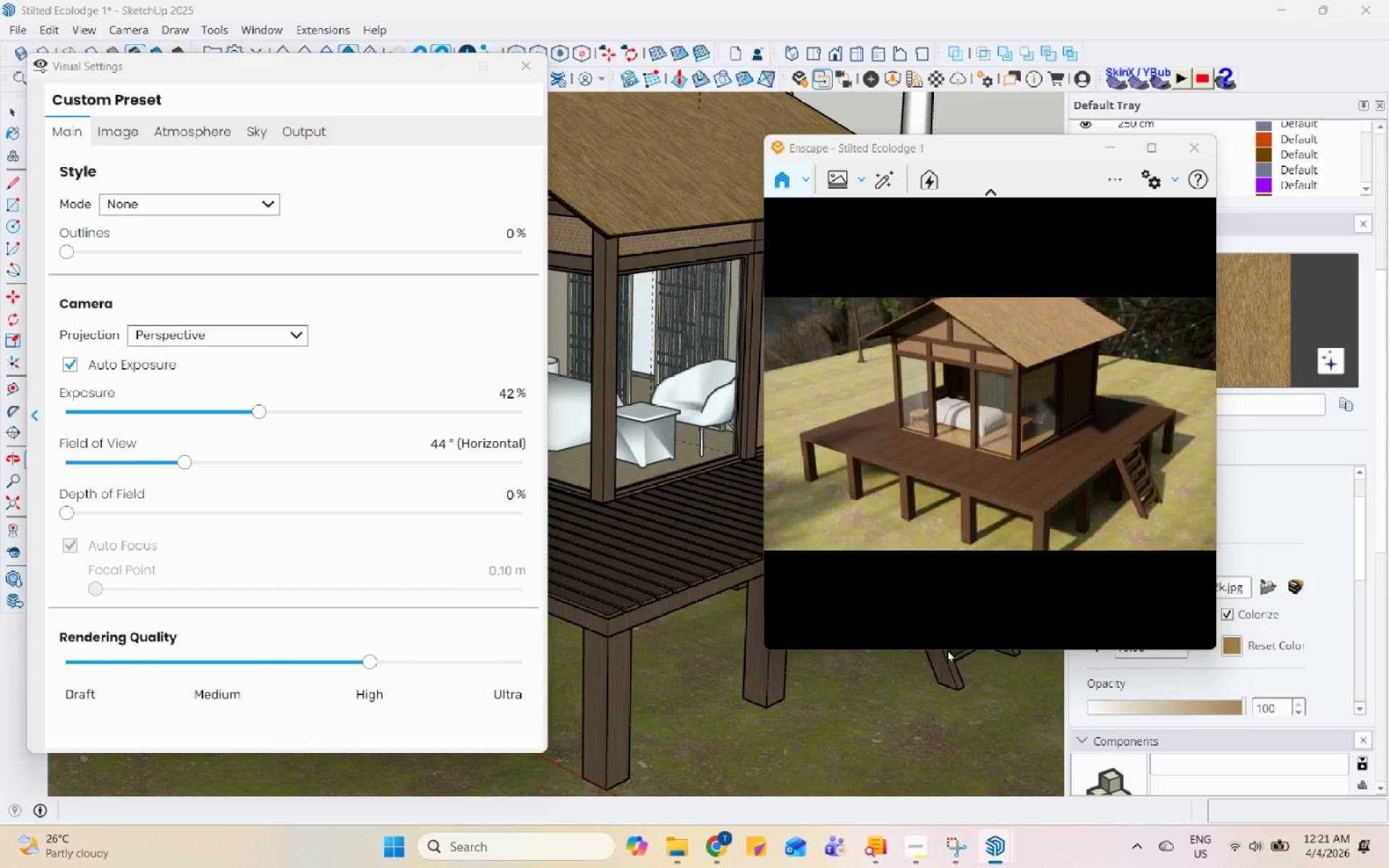 
scroll: coordinate [986, 416], scroll_direction: down, amount: 4.0
 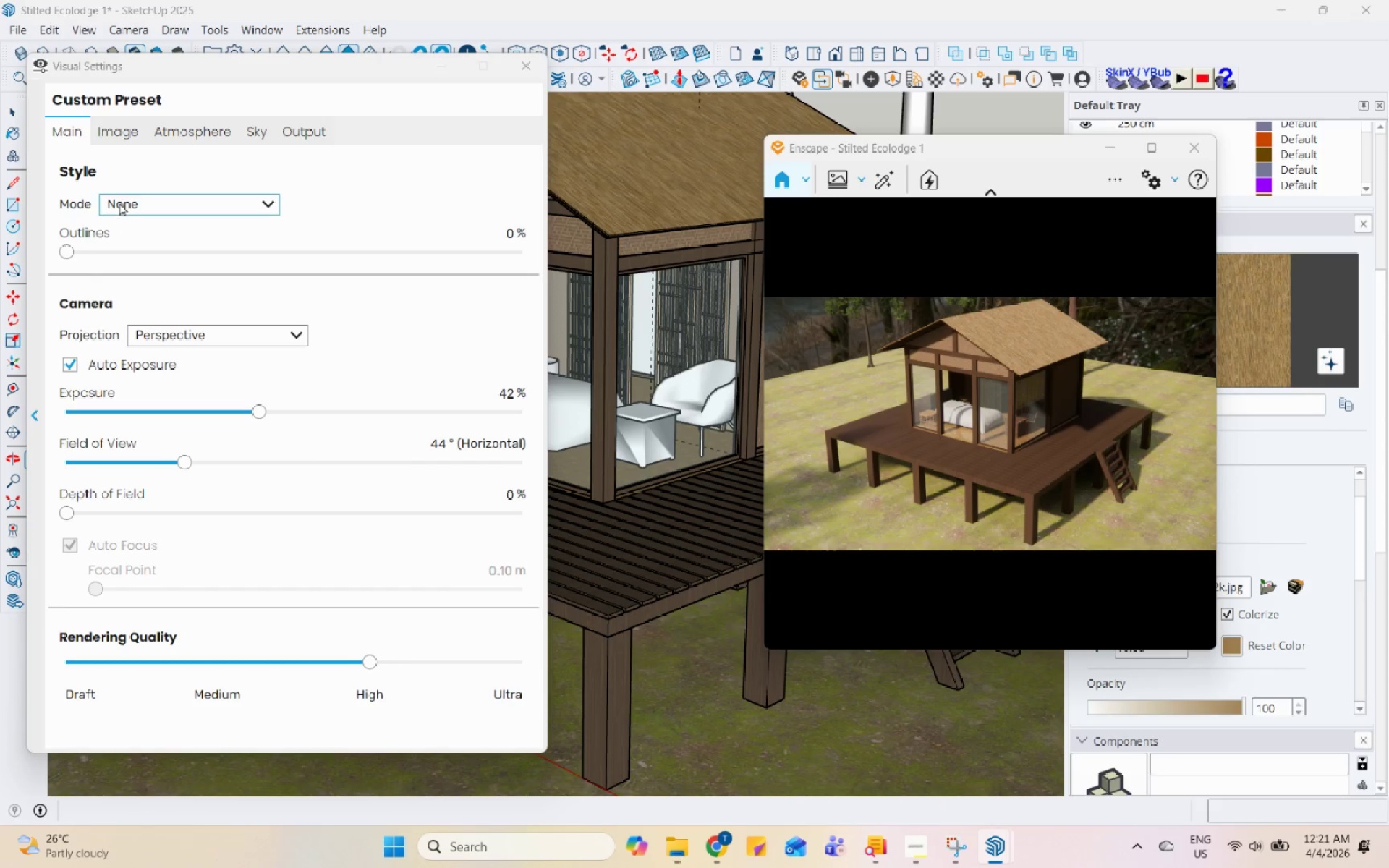 
left_click([954, 853])
 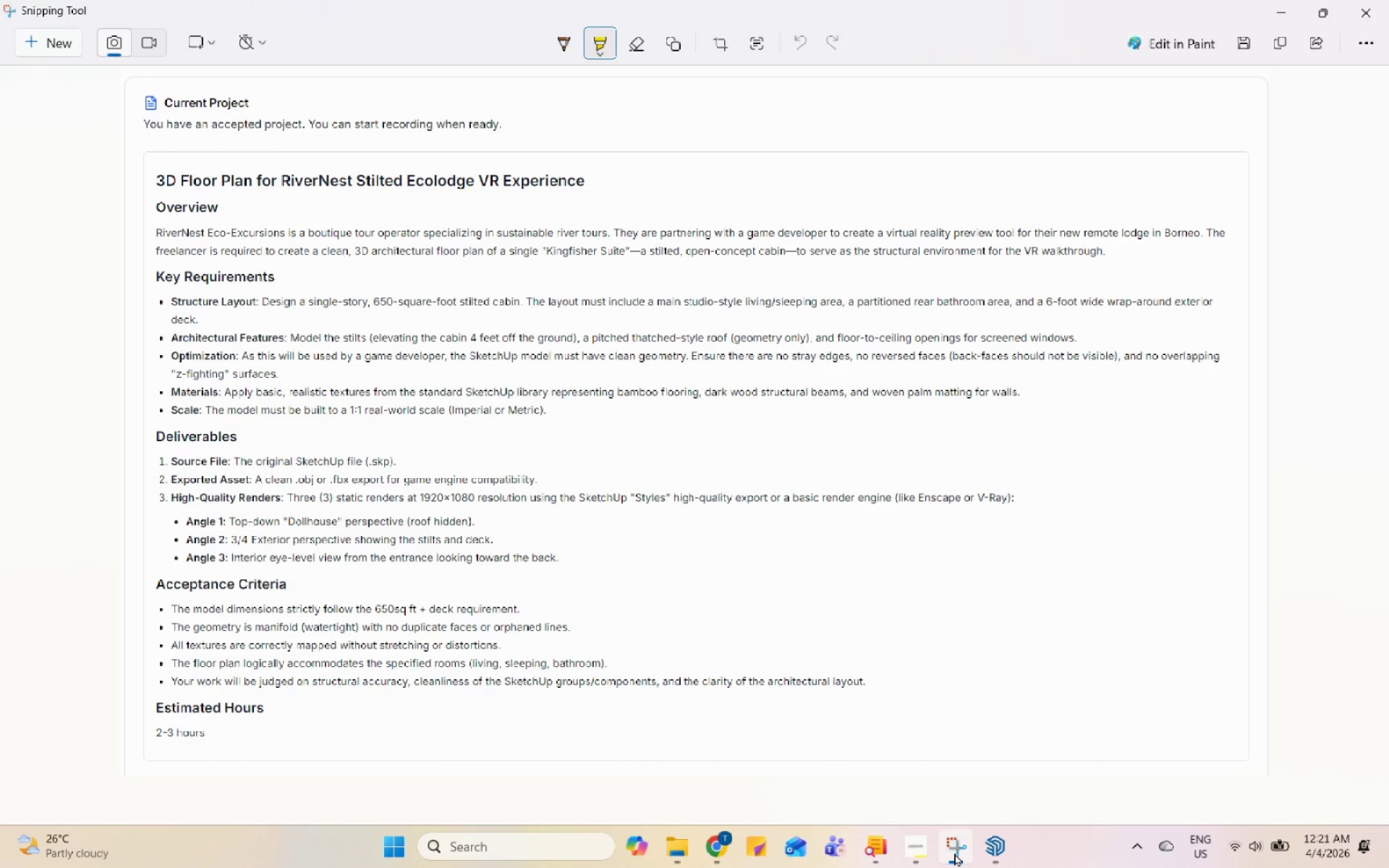 
wait(8.58)
 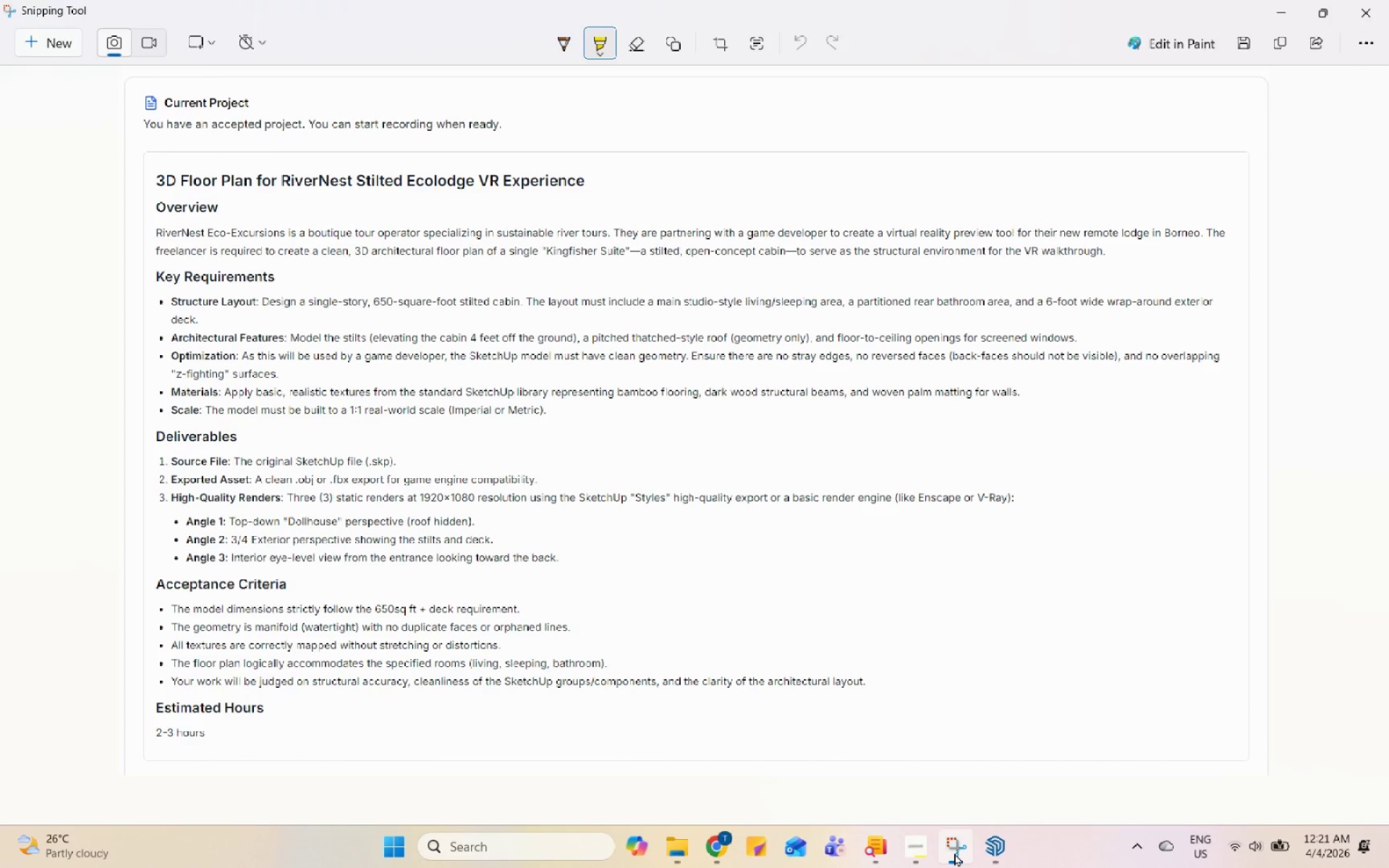 
left_click([954, 853])
 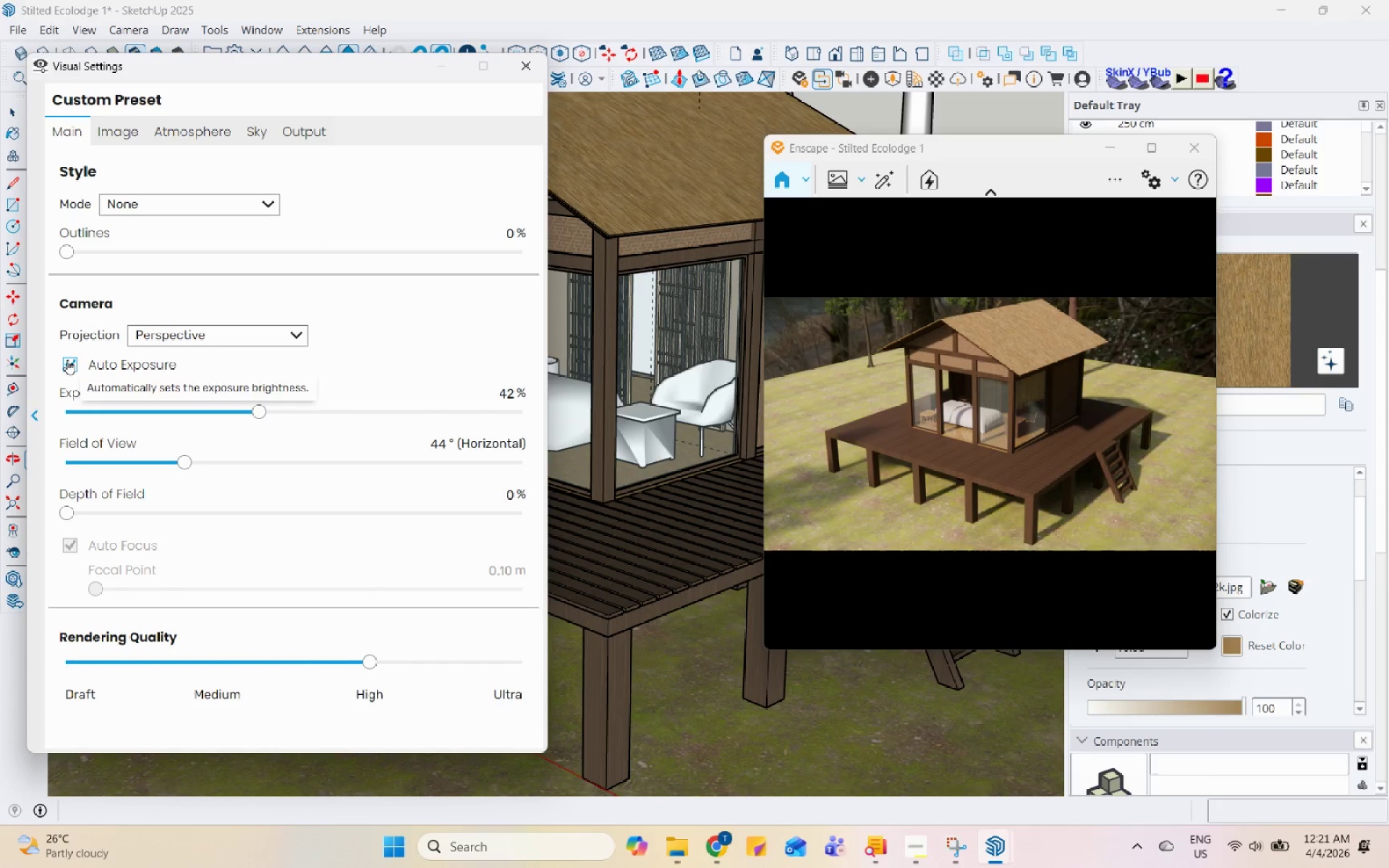 
left_click_drag(start_coordinate=[62, 251], to_coordinate=[114, 242])
 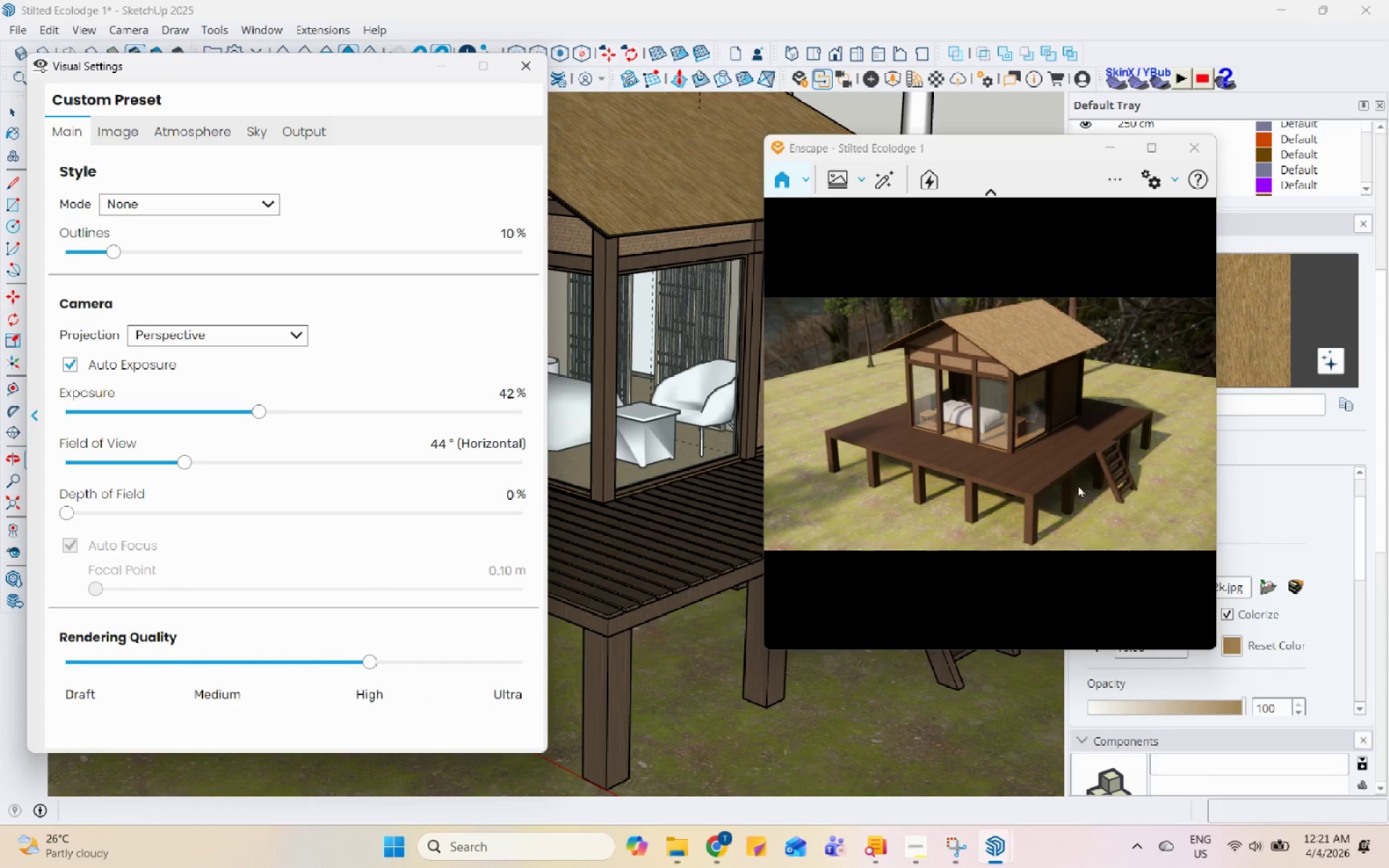 
left_click_drag(start_coordinate=[1022, 484], to_coordinate=[988, 435])
 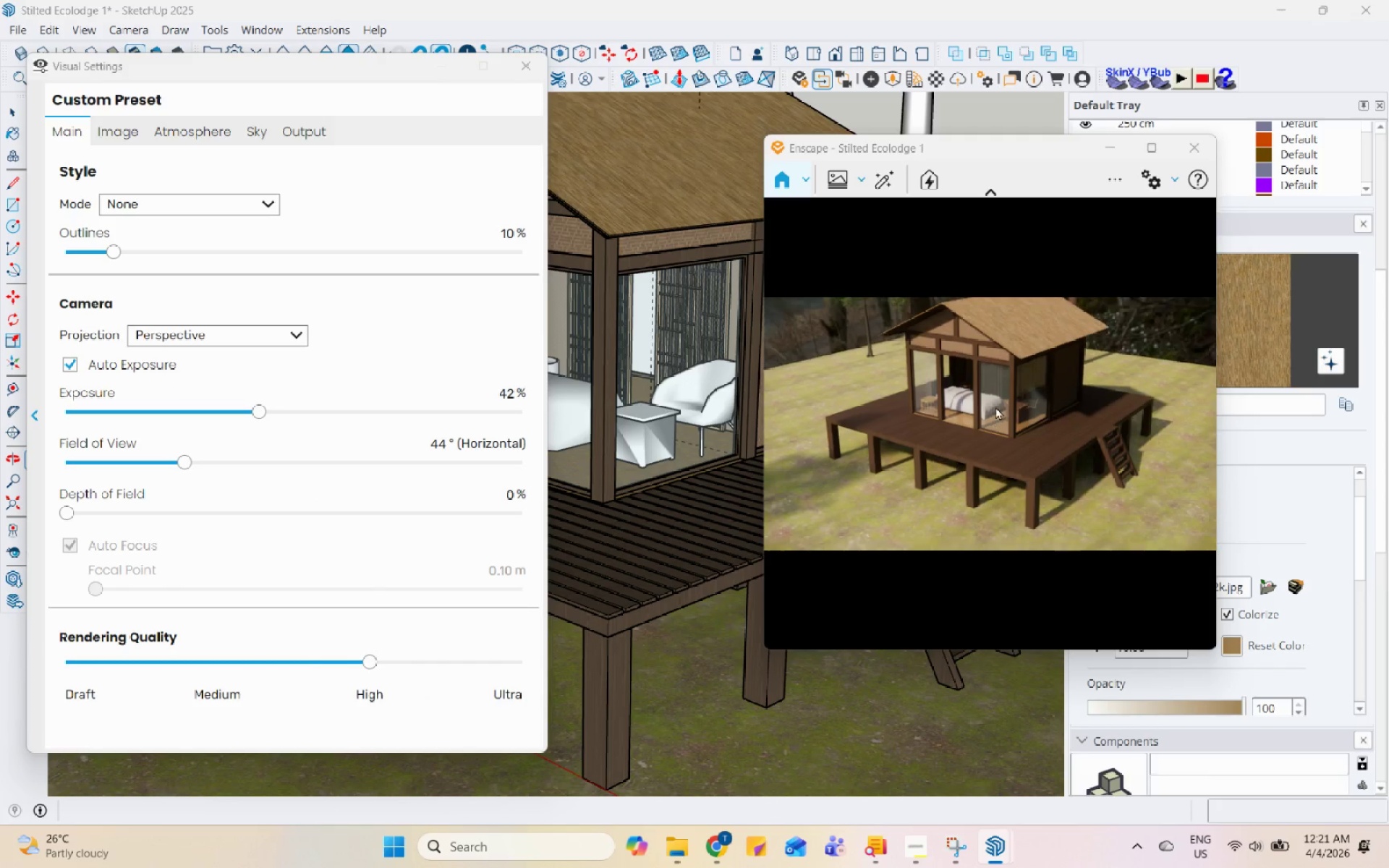 
right_click([1027, 430])
 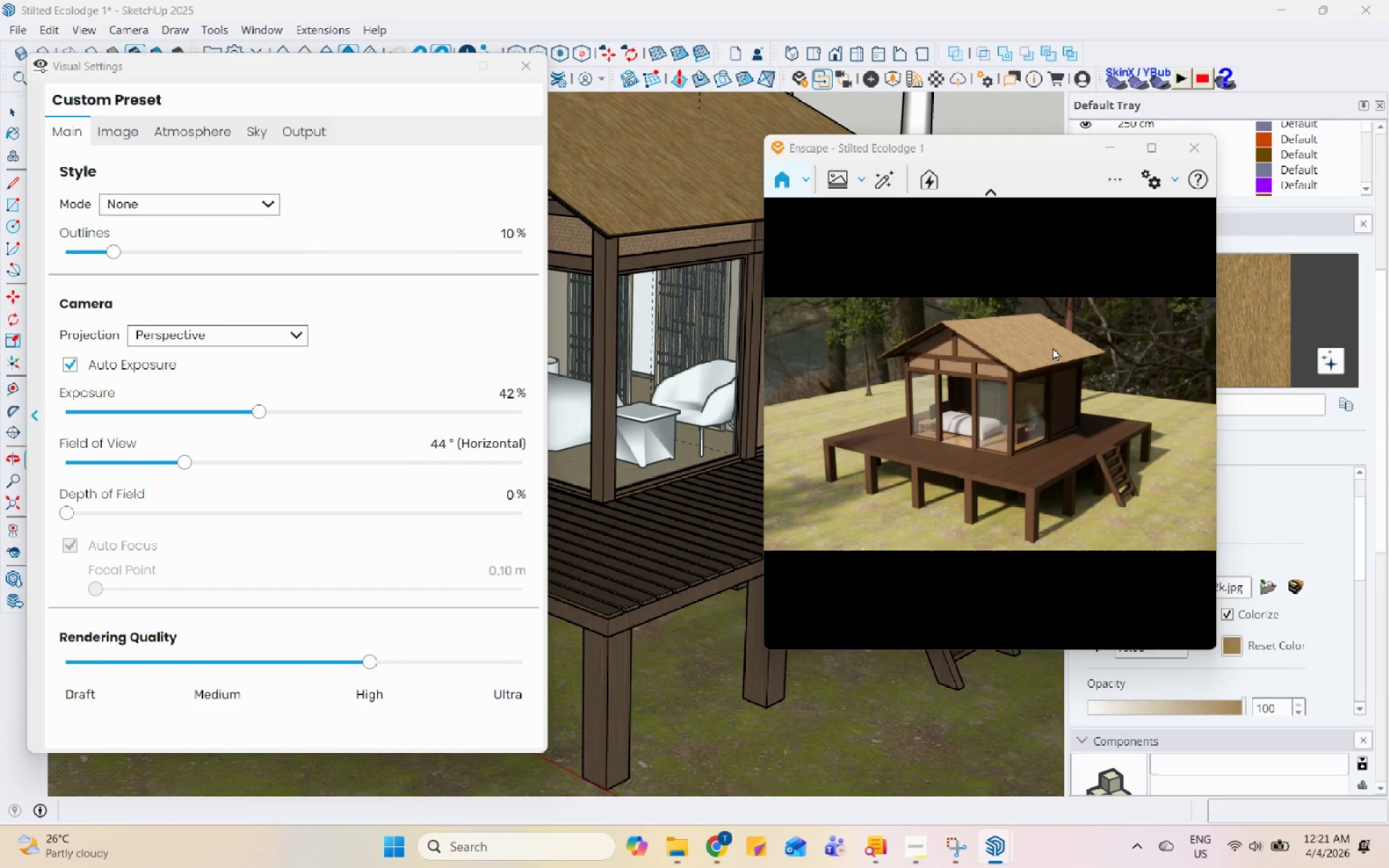 
wait(7.08)
 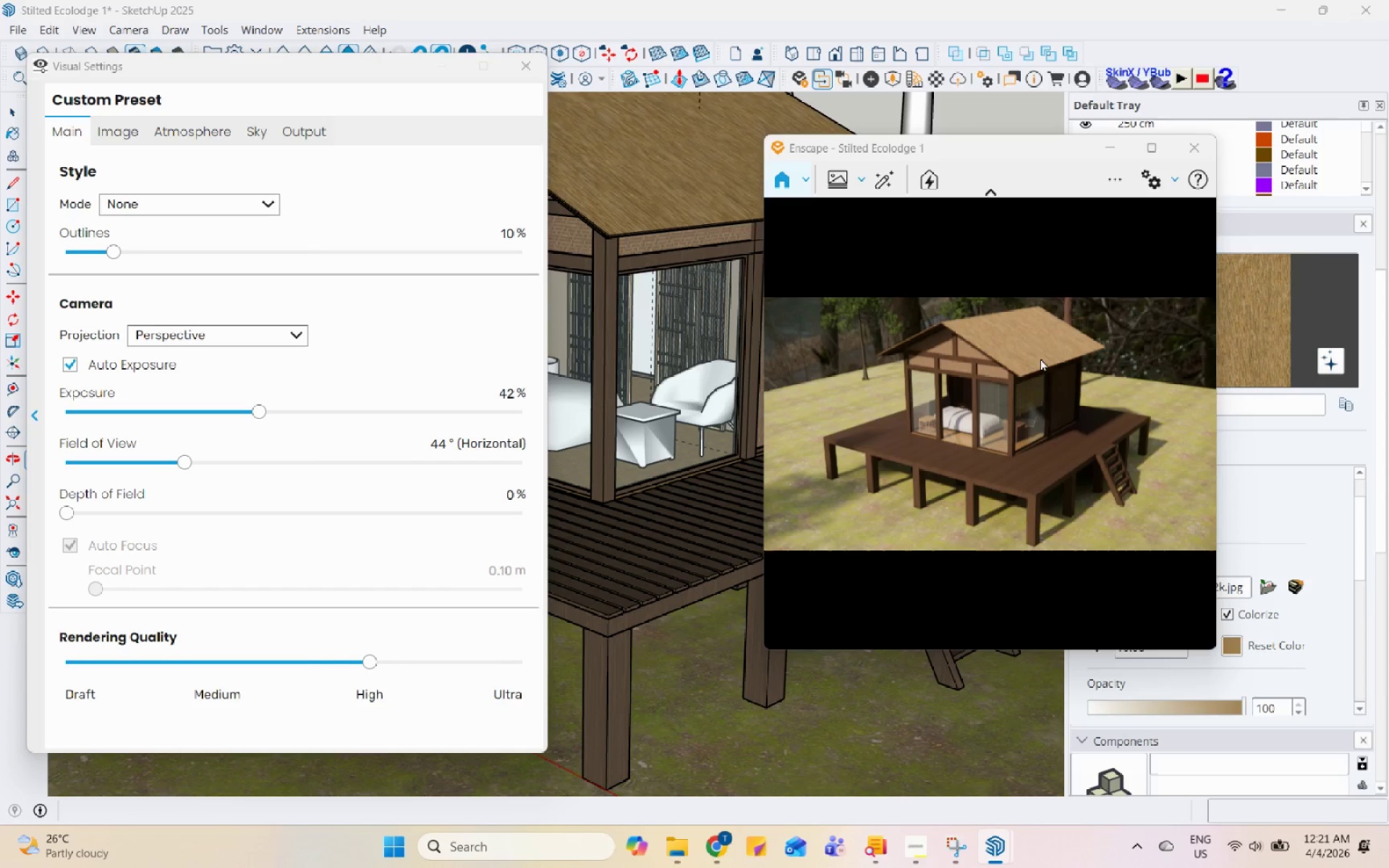 
left_click([115, 128])
 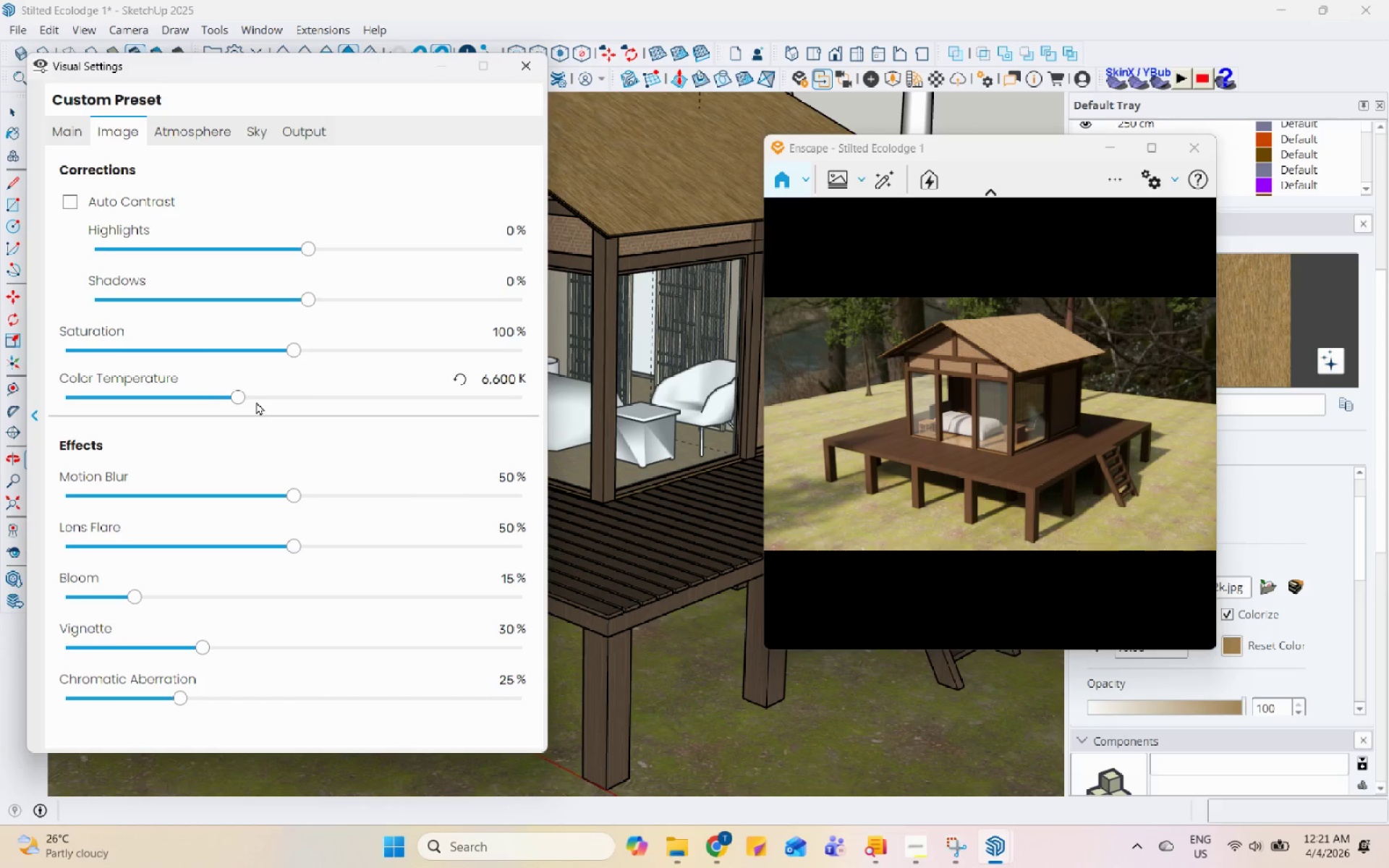 
left_click_drag(start_coordinate=[243, 399], to_coordinate=[365, 438])
 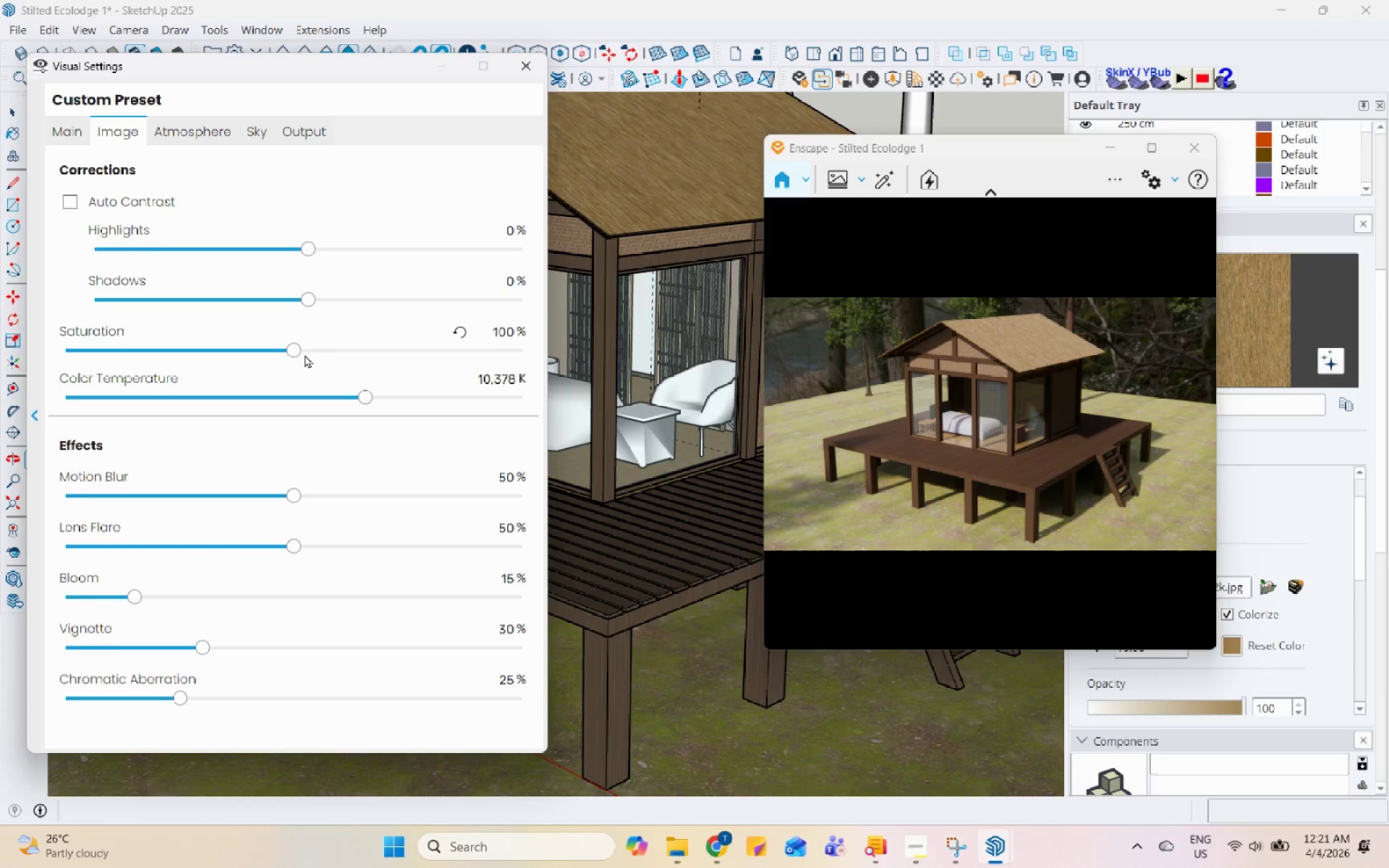 
left_click_drag(start_coordinate=[295, 347], to_coordinate=[332, 349])
 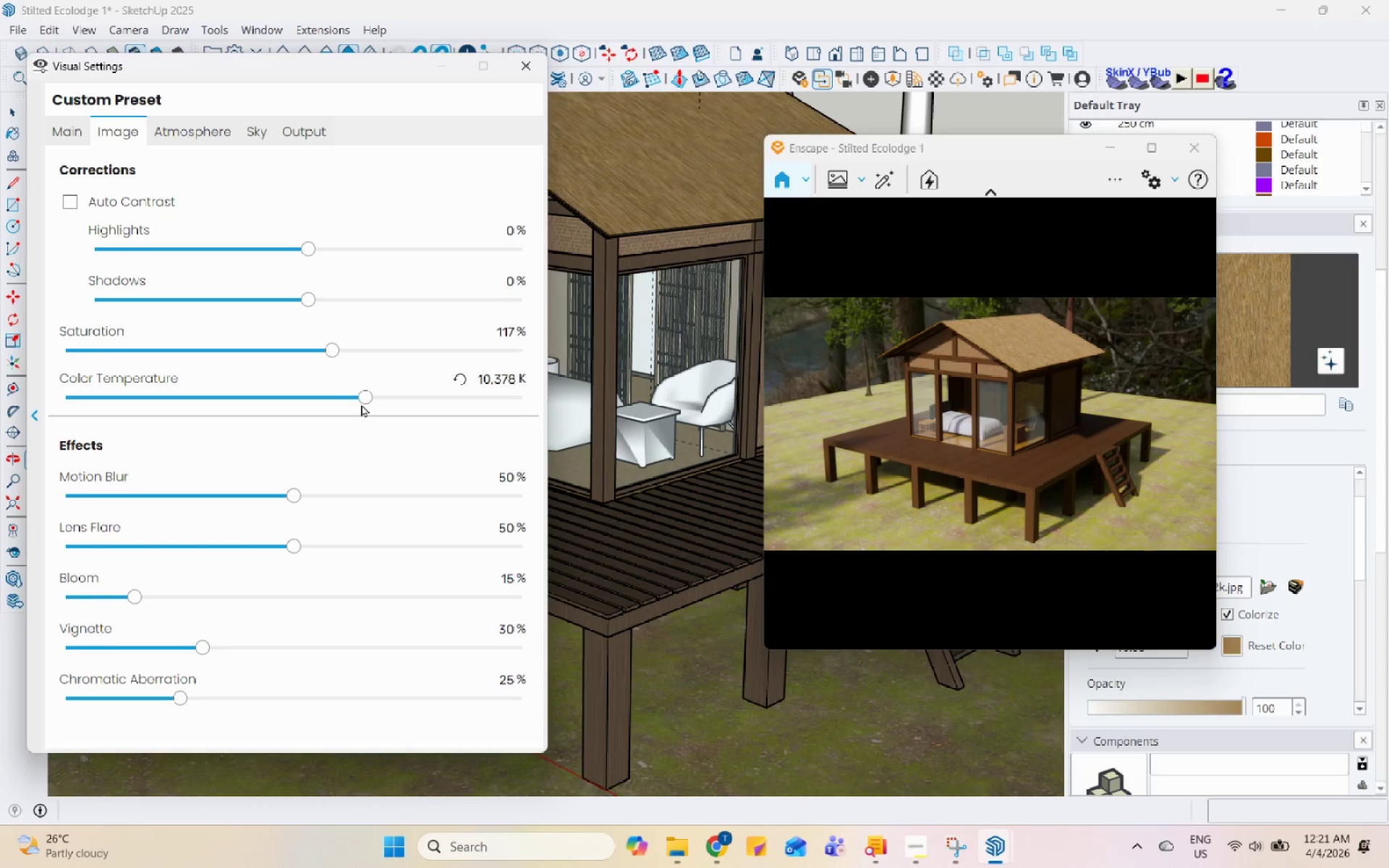 
left_click_drag(start_coordinate=[361, 397], to_coordinate=[339, 397])
 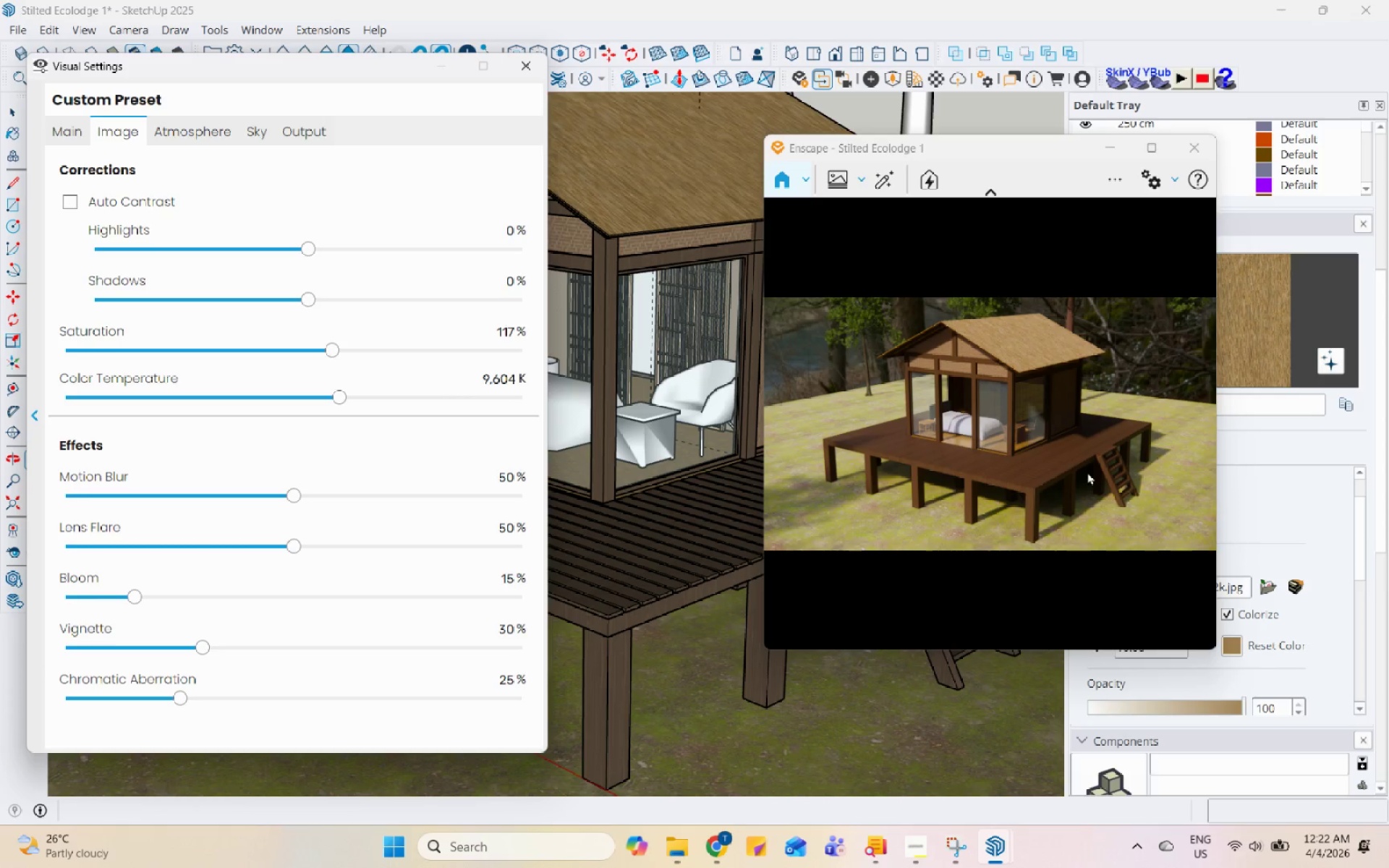 
left_click_drag(start_coordinate=[1089, 469], to_coordinate=[994, 443])
 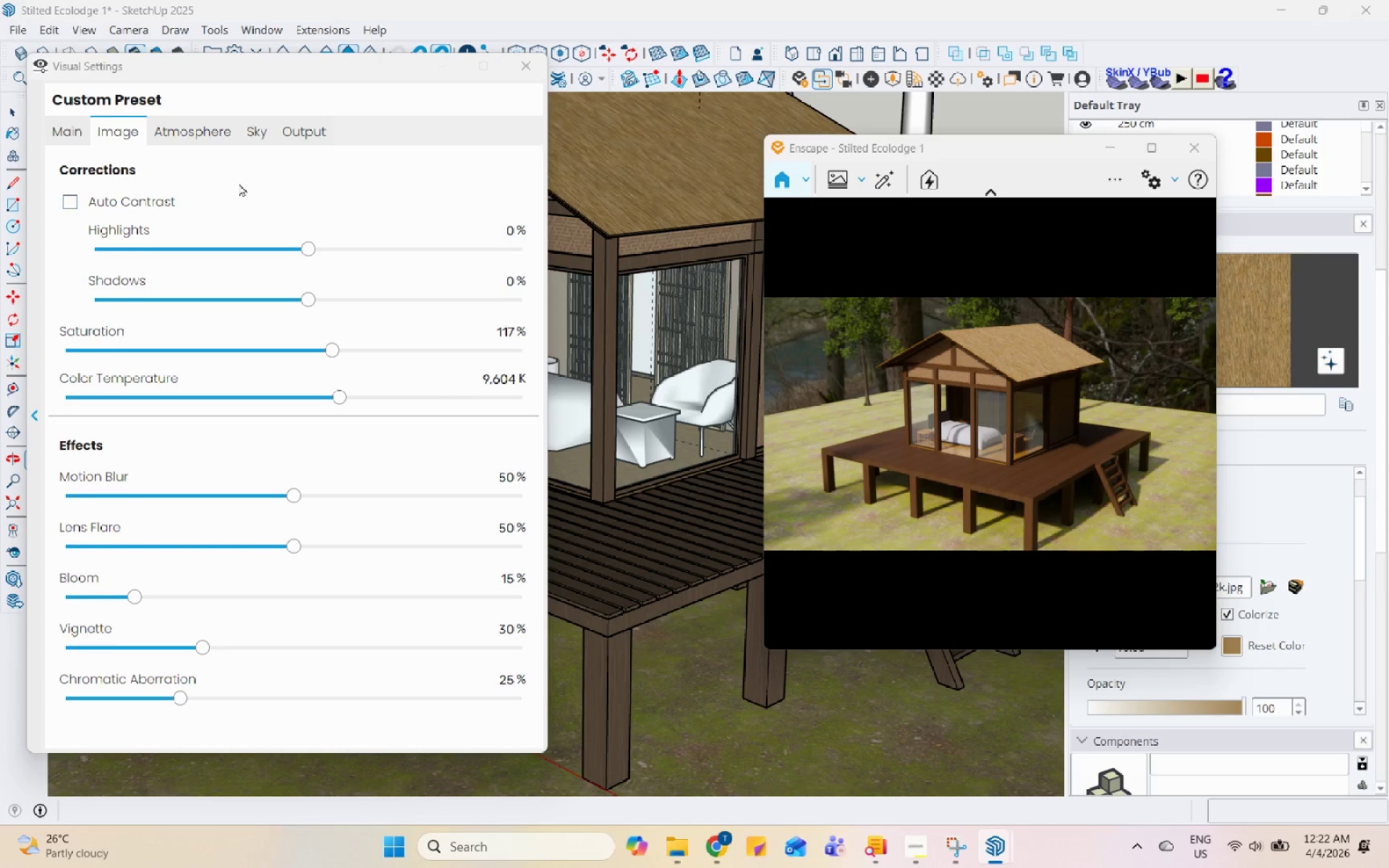 
left_click([214, 140])
 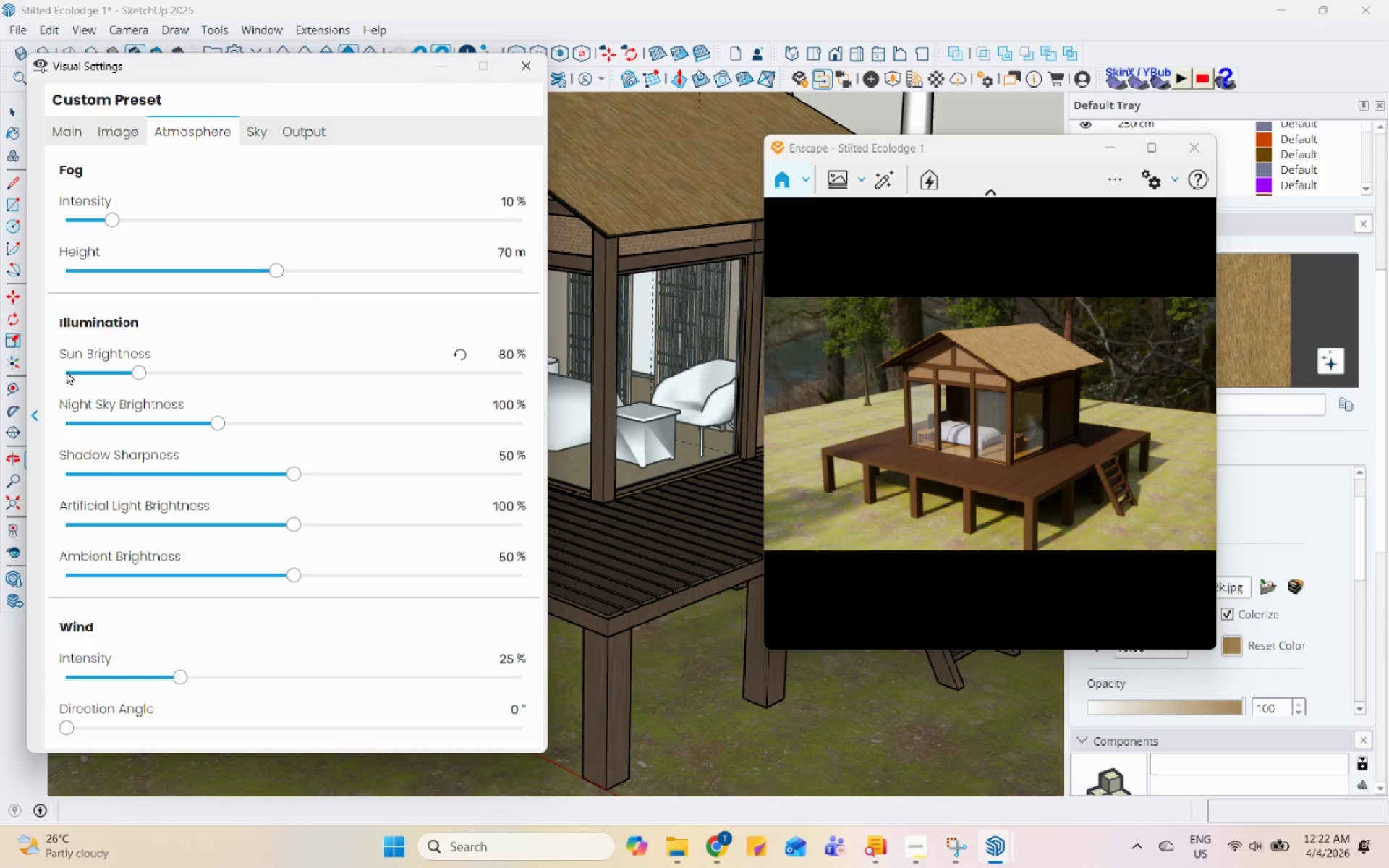 
left_click([77, 377])
 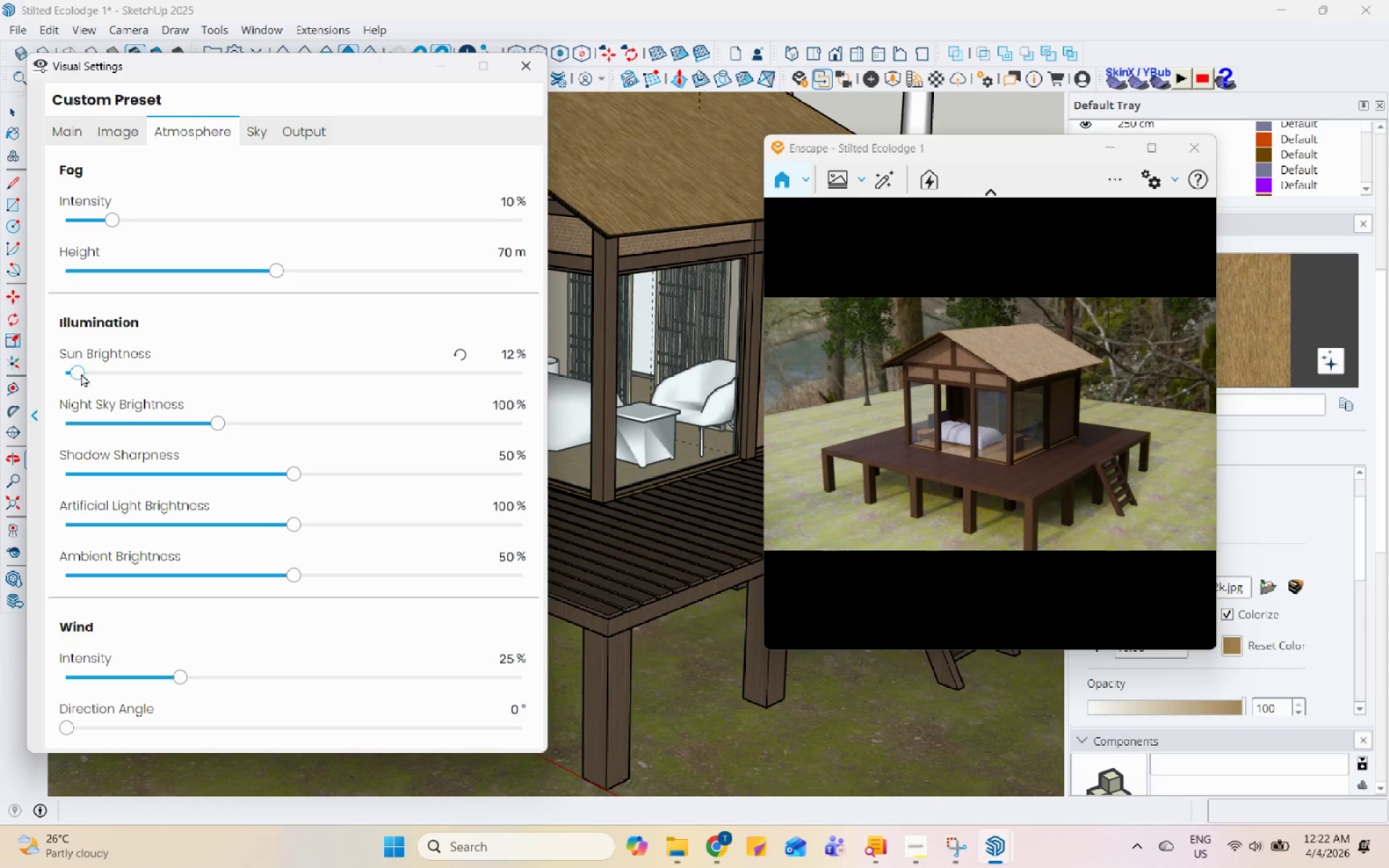 
left_click([88, 368])
 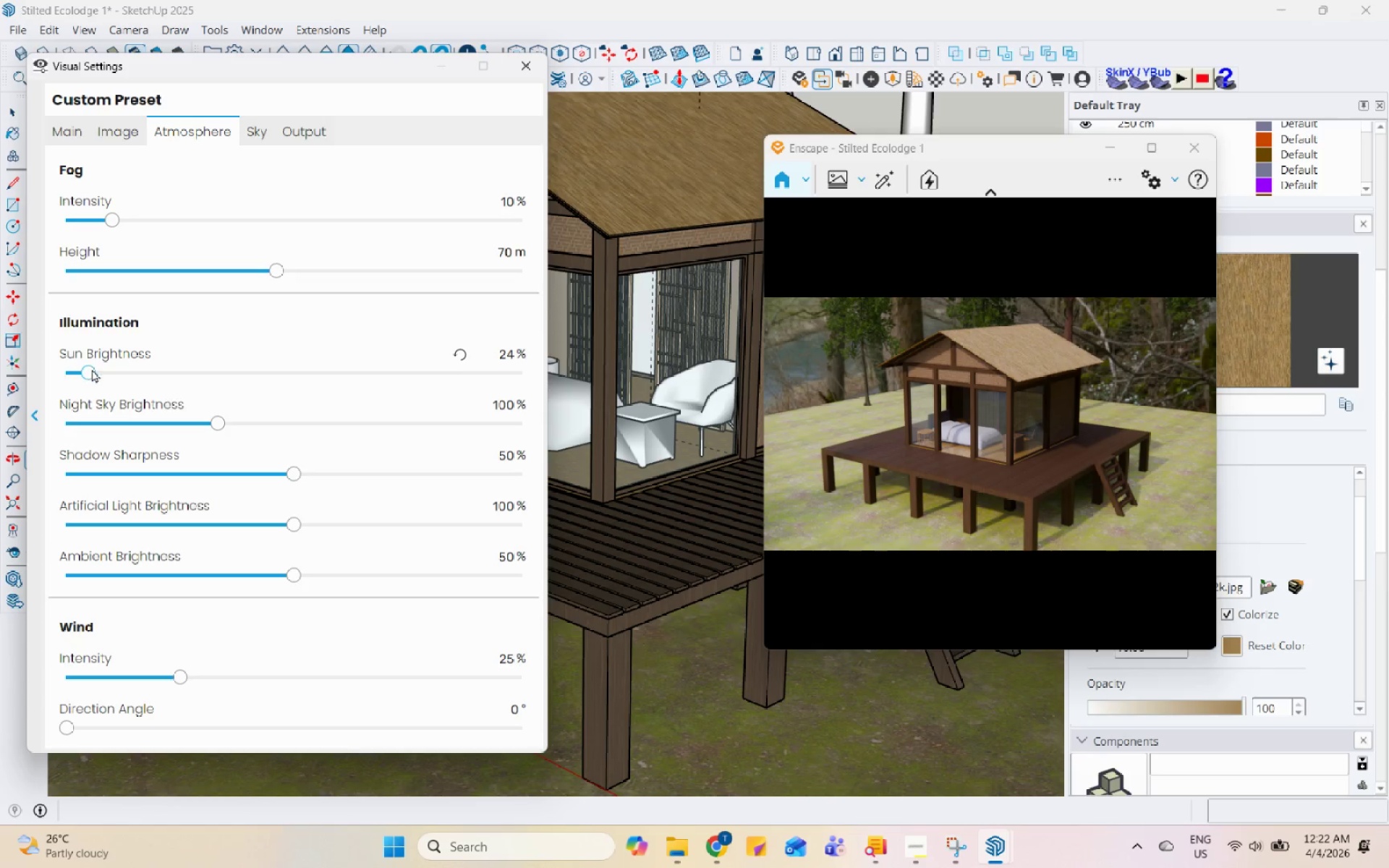 
left_click([100, 369])
 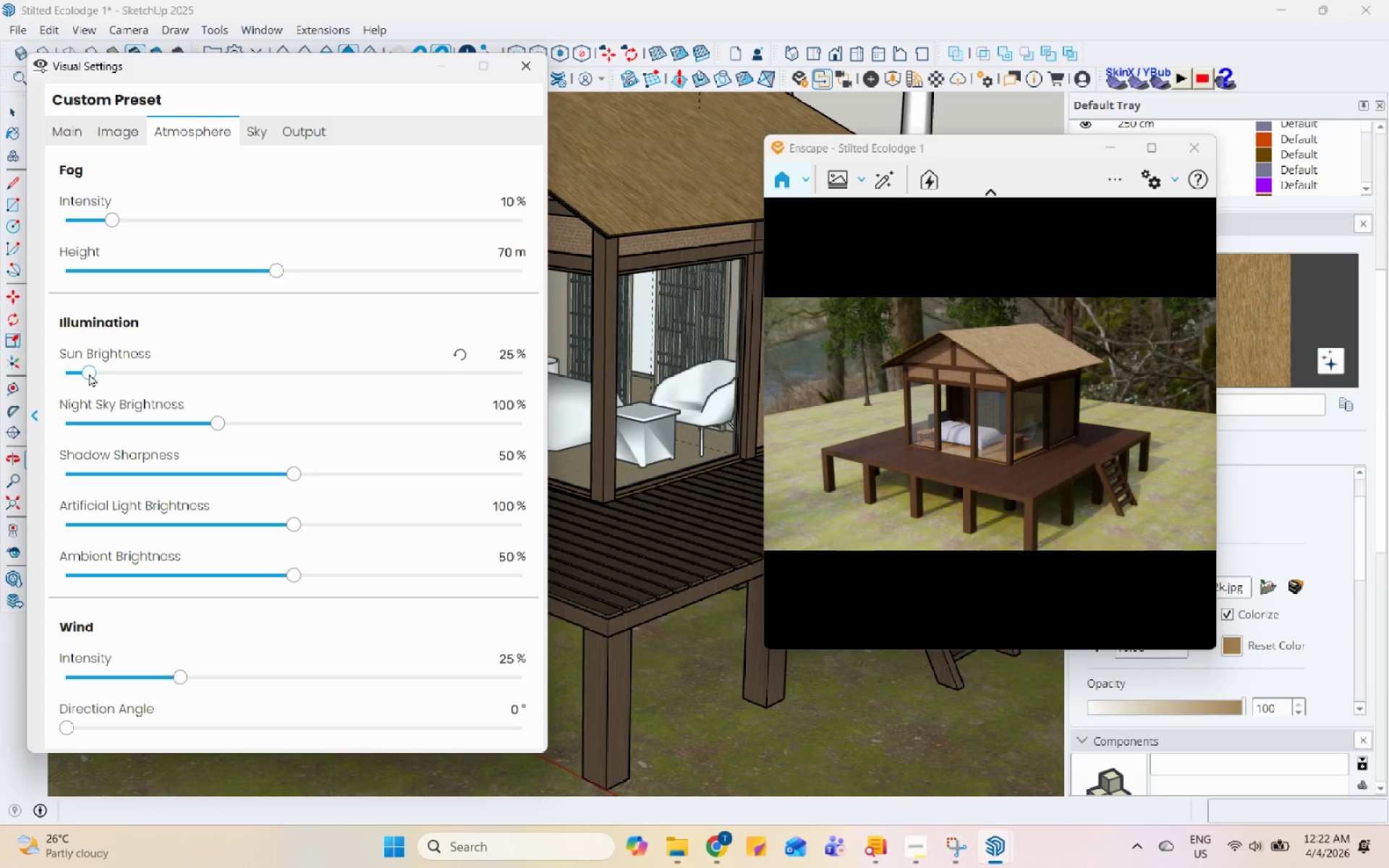 
left_click_drag(start_coordinate=[89, 373], to_coordinate=[94, 373])
 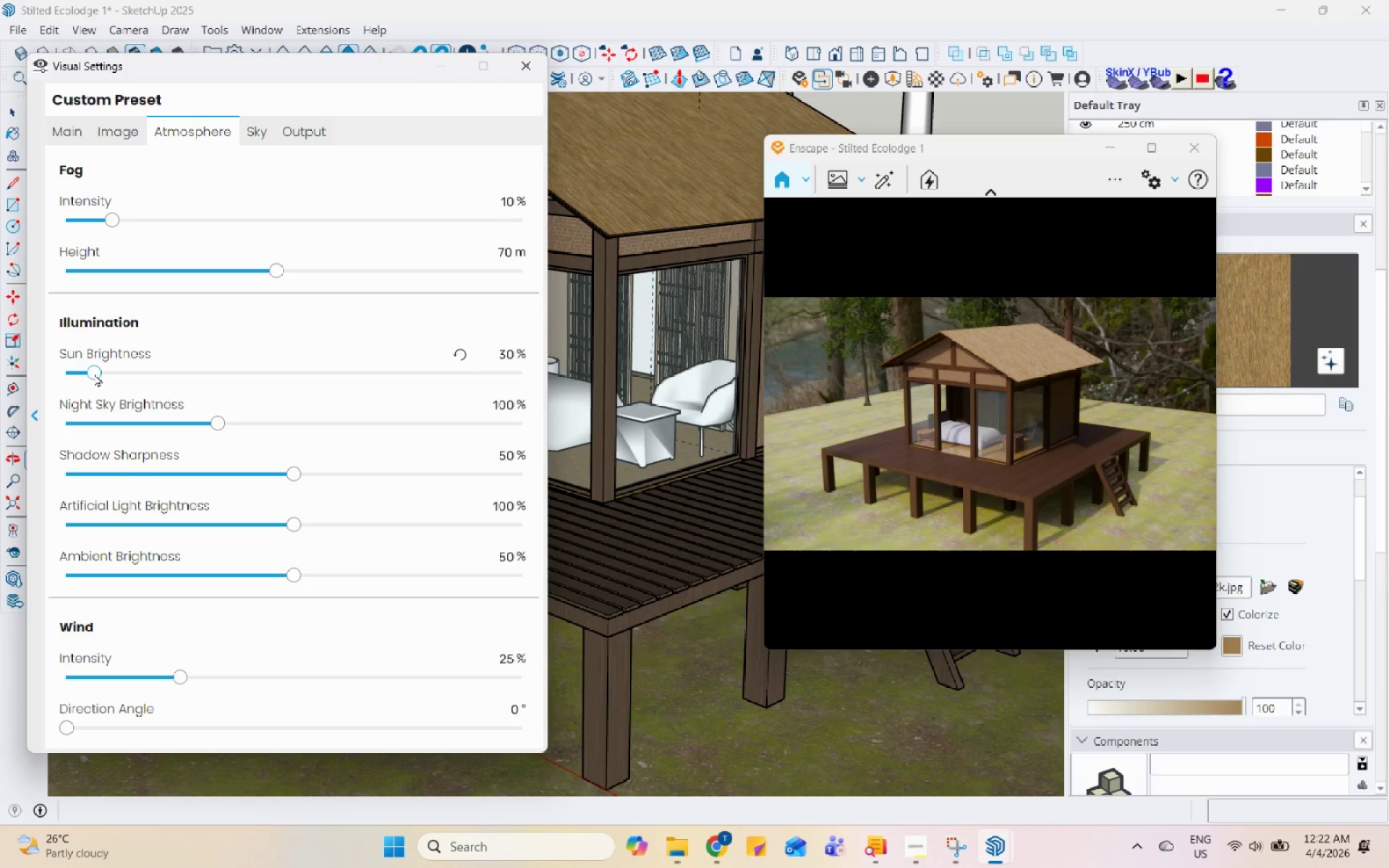 
left_click_drag(start_coordinate=[94, 373], to_coordinate=[100, 373])
 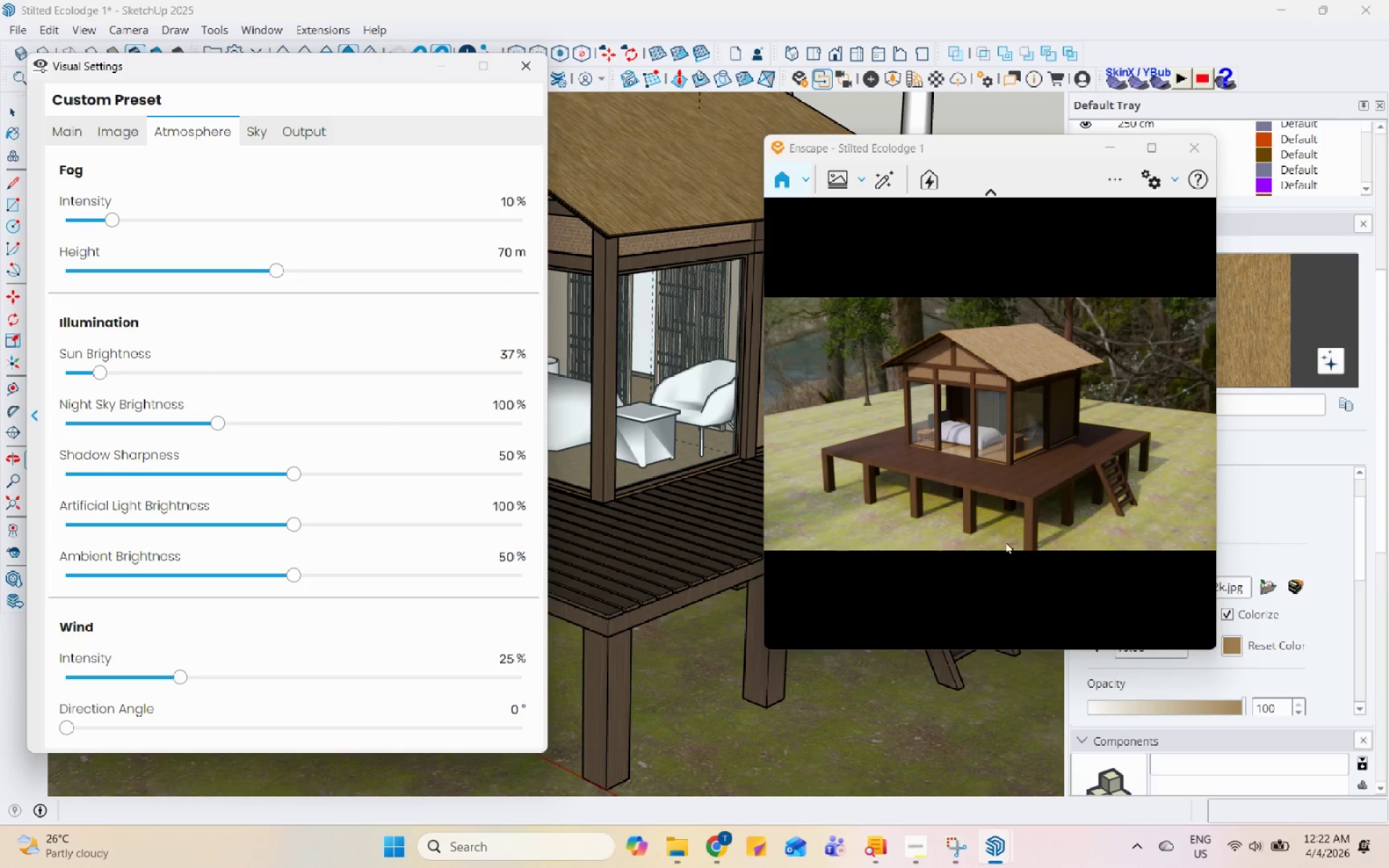 
left_click([1095, 530])
 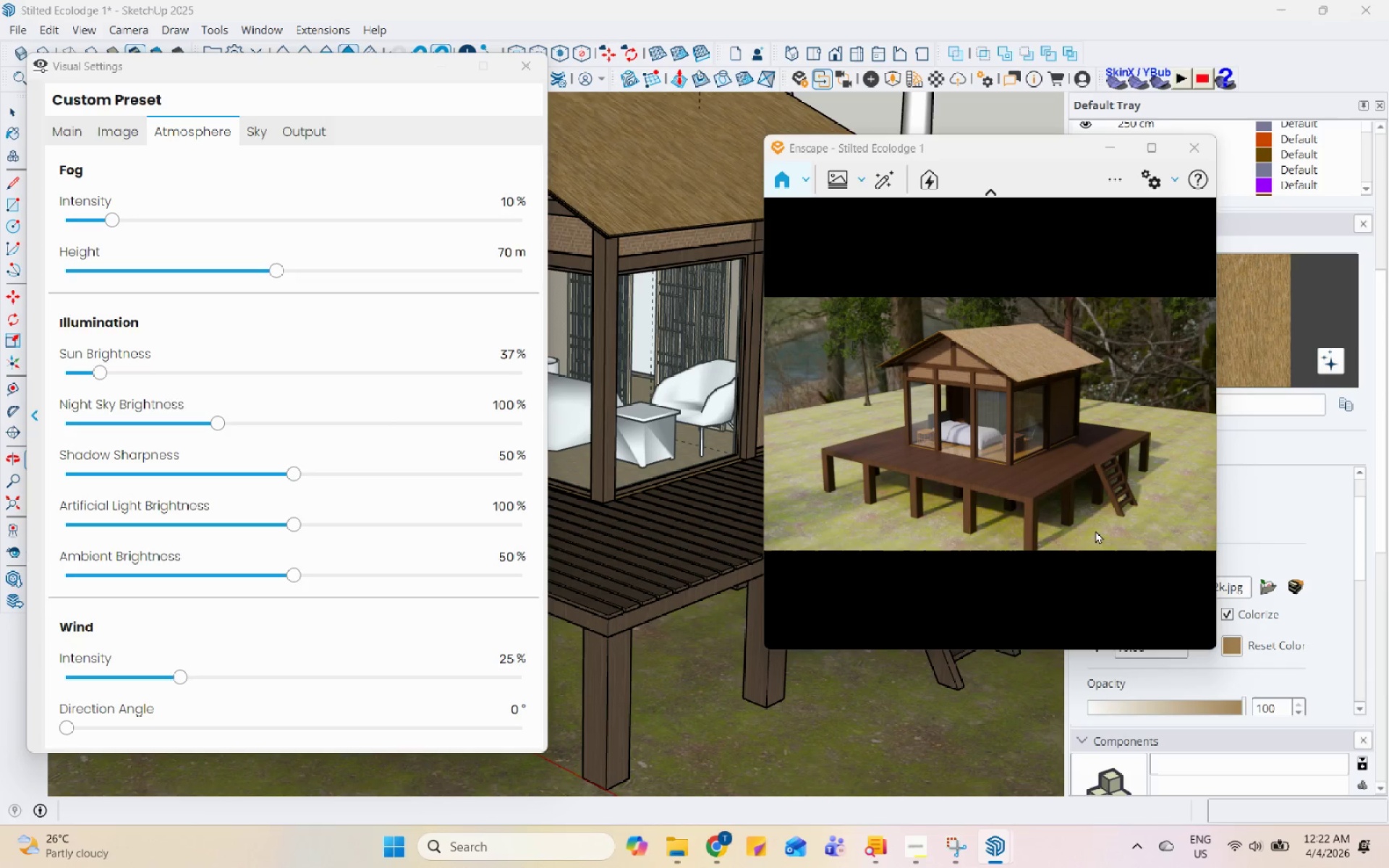 
type(UUUUIIIII)
 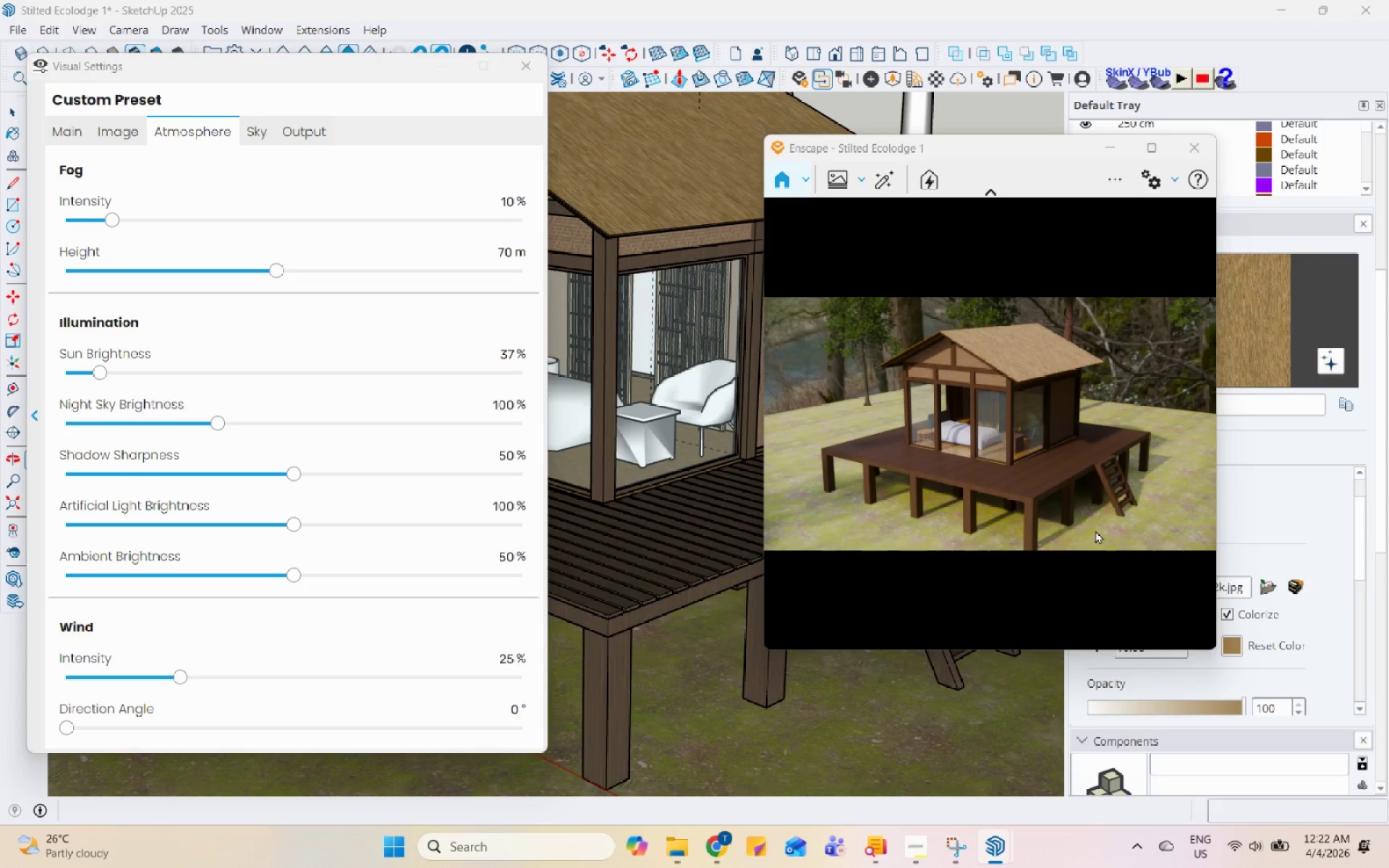 
key(Control+U)
 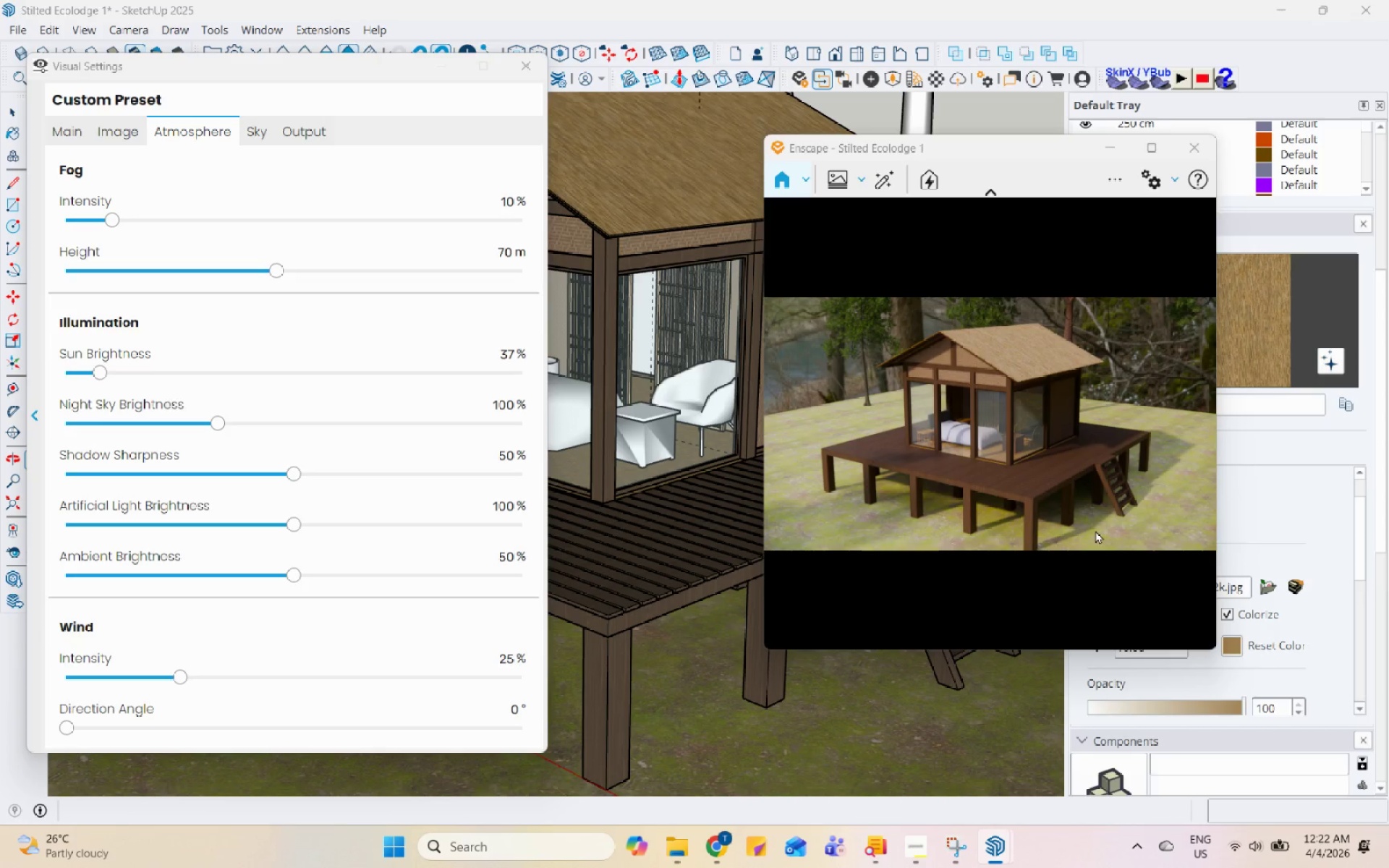 
key(Control+U)
 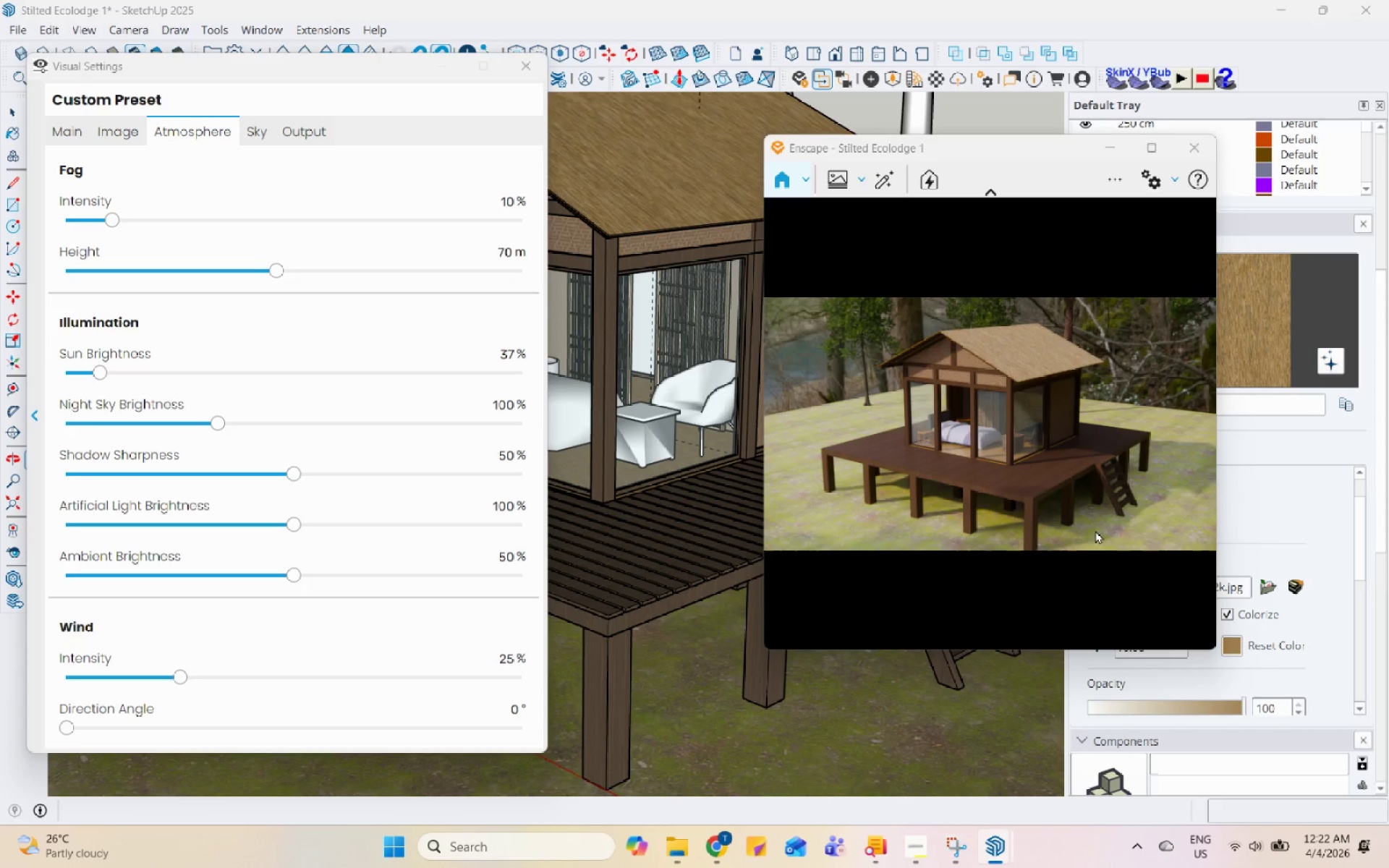 
key(Control+U)
 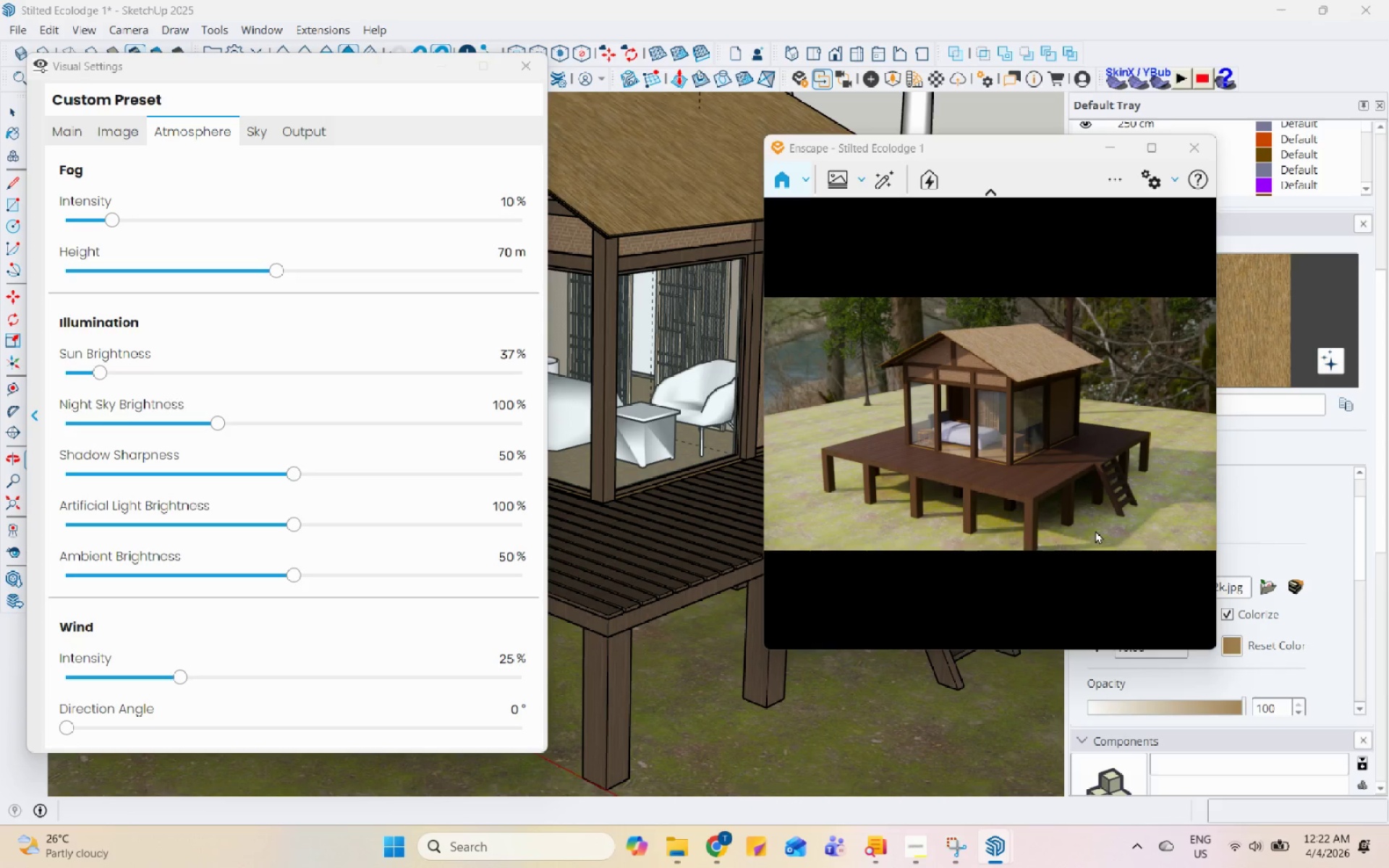 
left_click_drag(start_coordinate=[1091, 503], to_coordinate=[993, 430])
 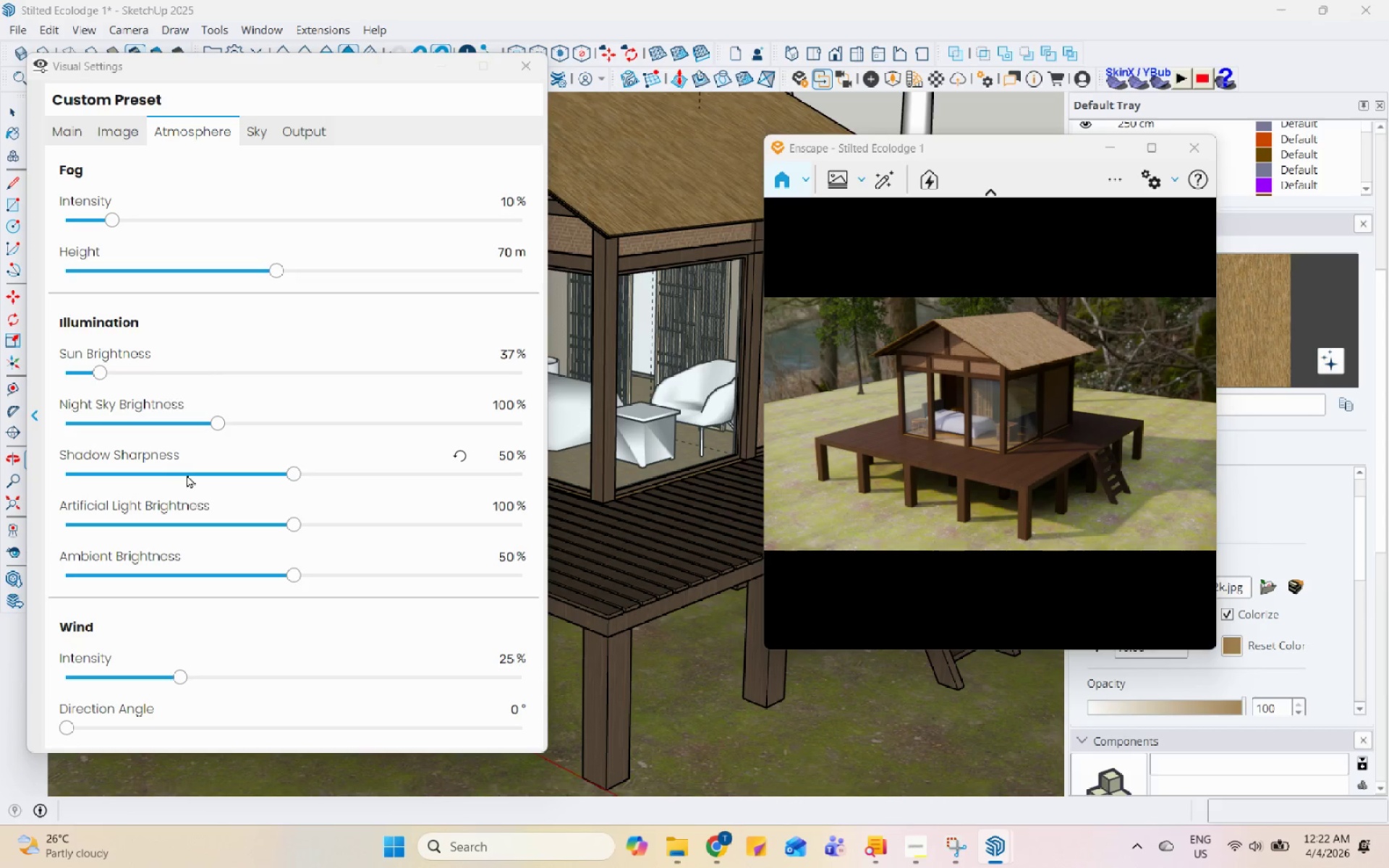 
double_click([140, 482])
 